 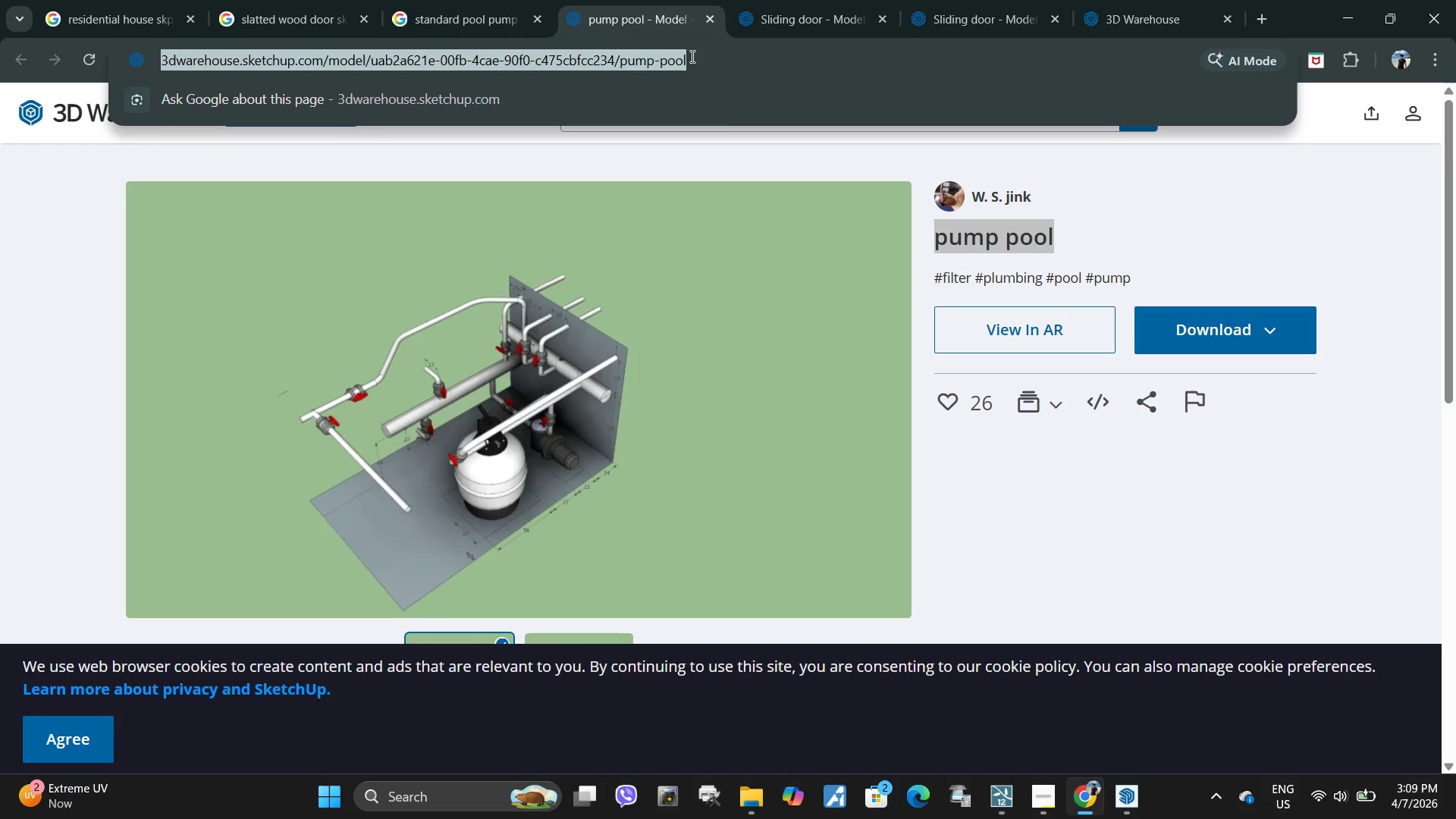 
type(pool filter unit)
 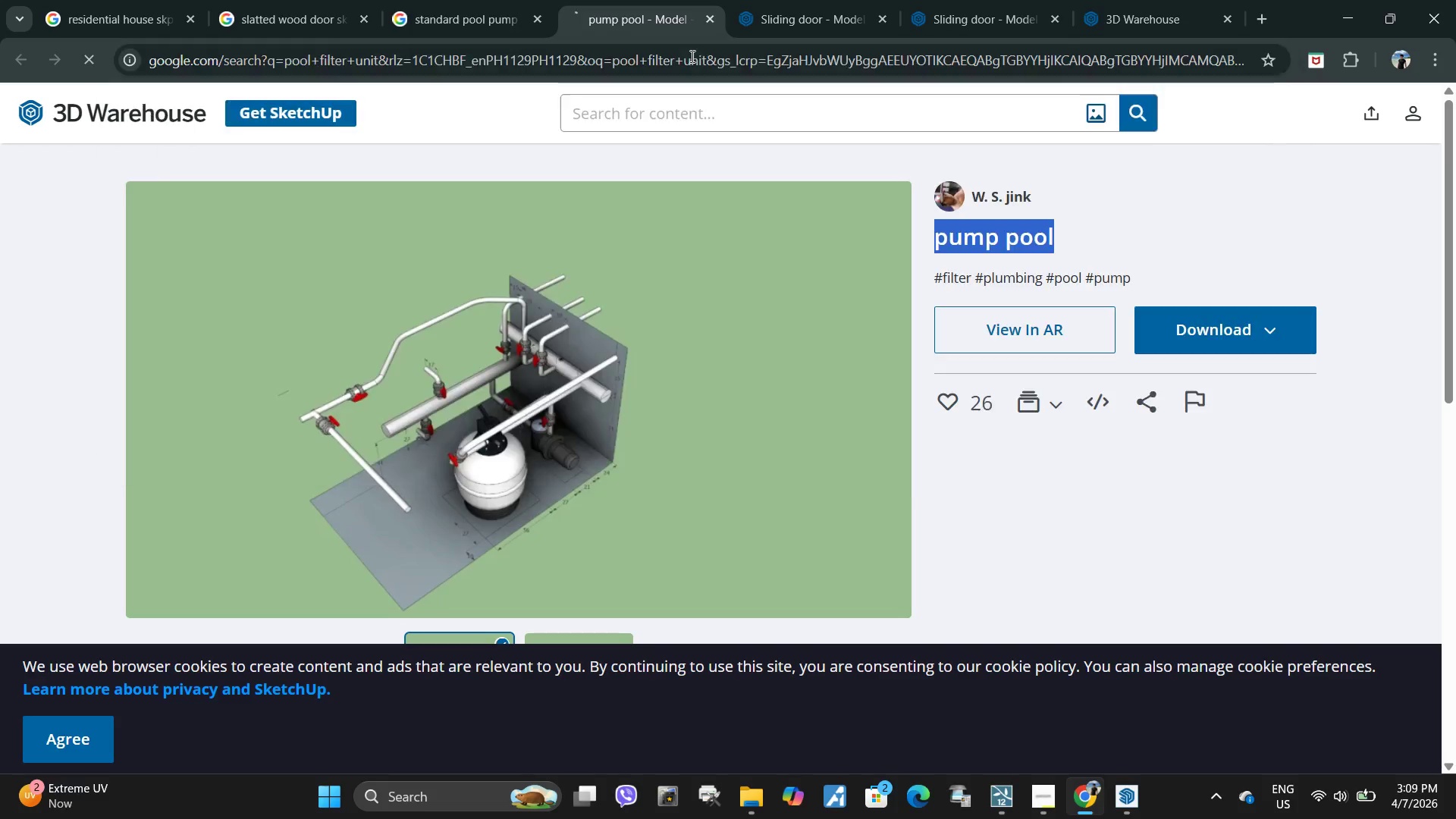 
key(Enter)
 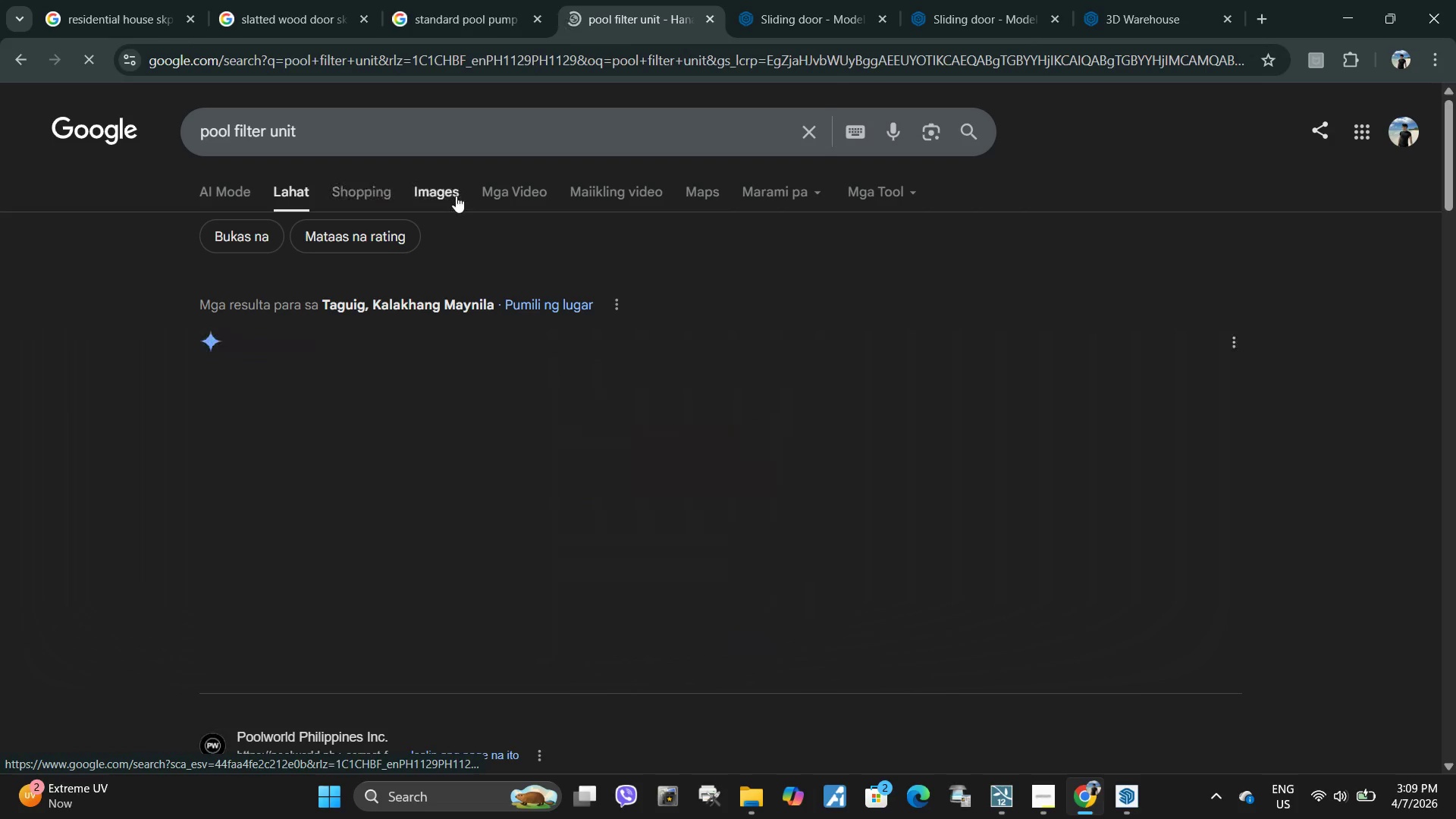 
left_click([415, 140])
 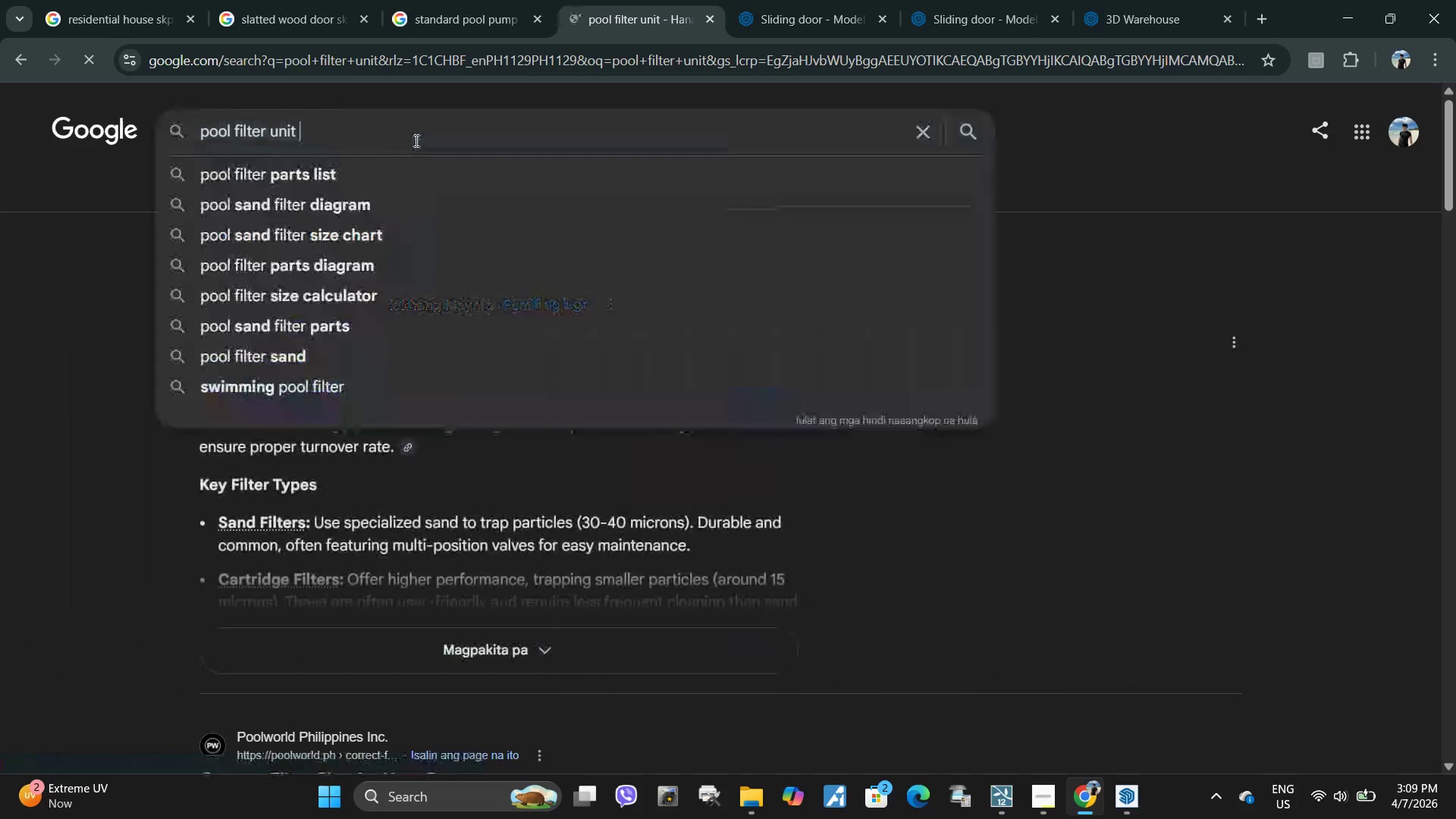 
type( skp)
 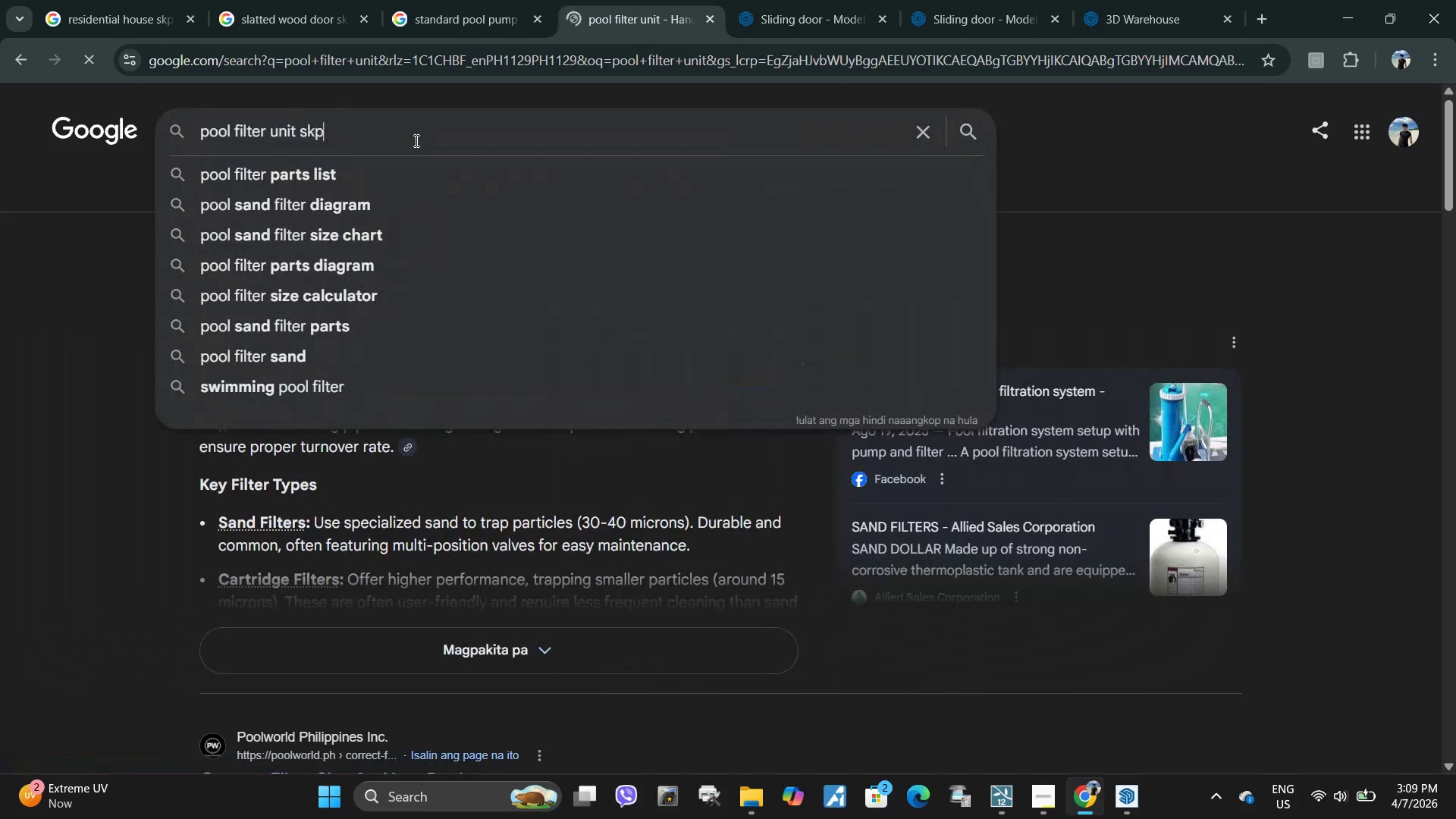 
key(Enter)
 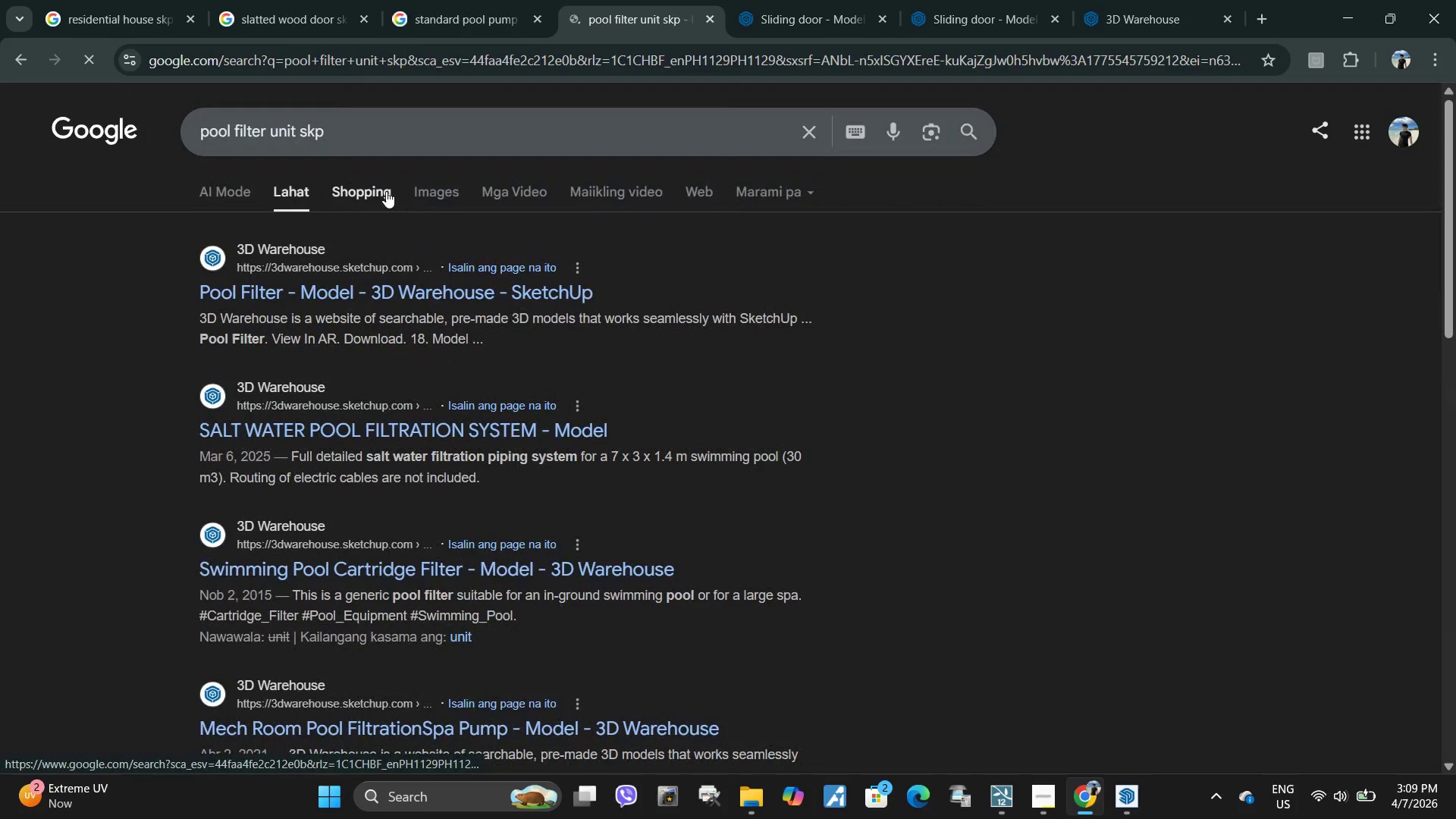 
left_click([419, 193])
 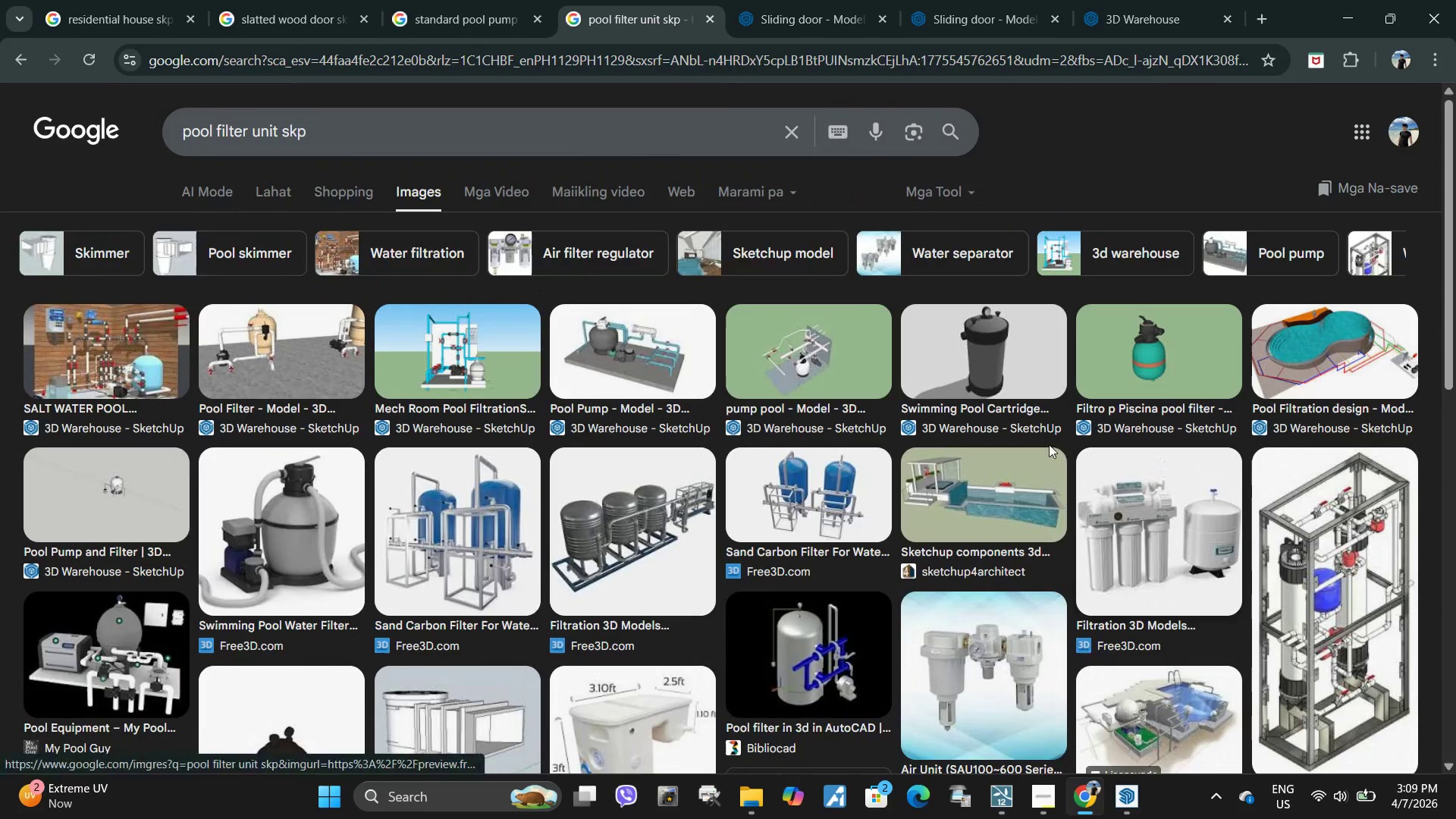 
wait(8.2)
 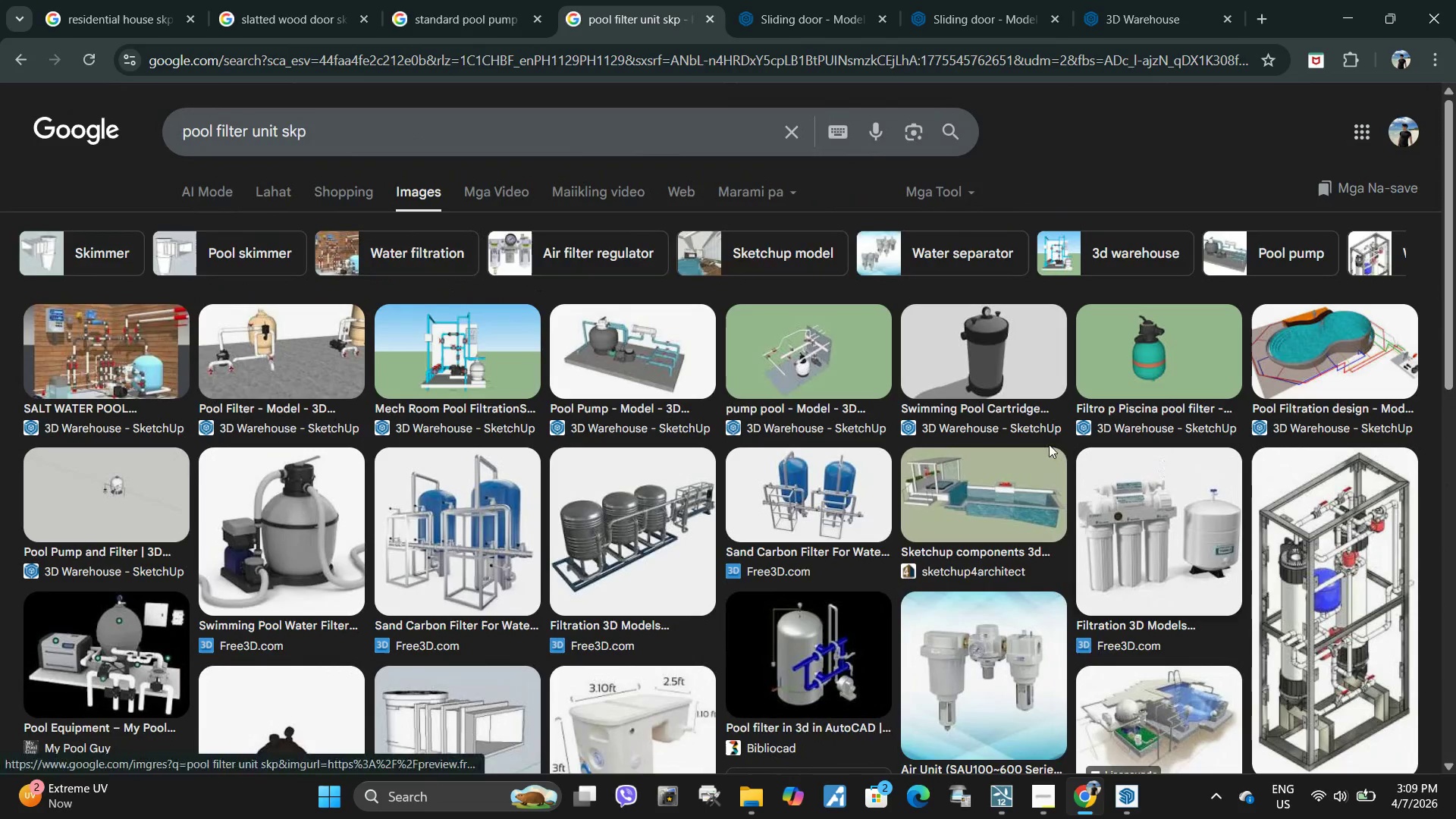 
left_click([1129, 807])
 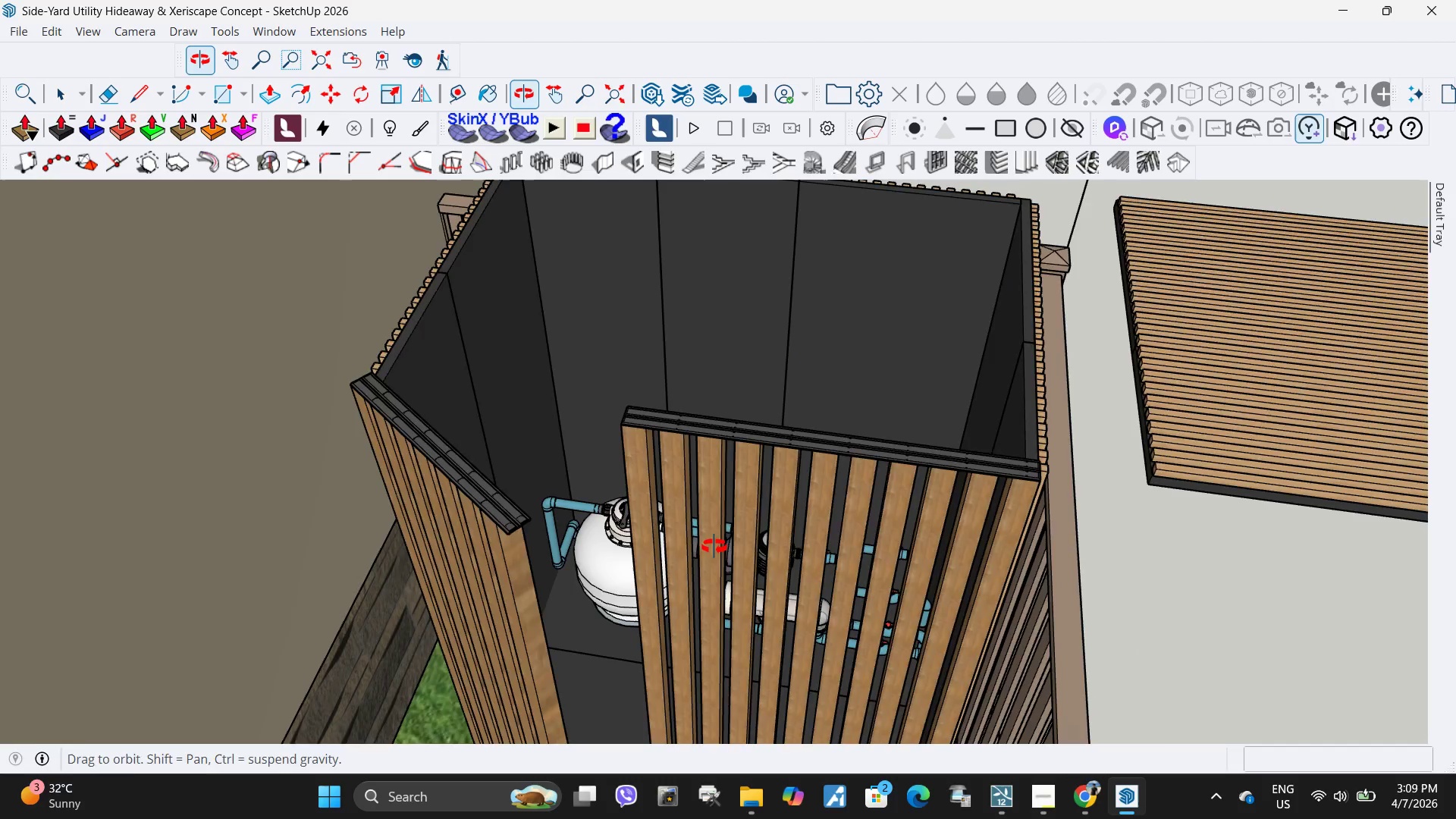 
scroll: coordinate [810, 500], scroll_direction: up, amount: 11.0
 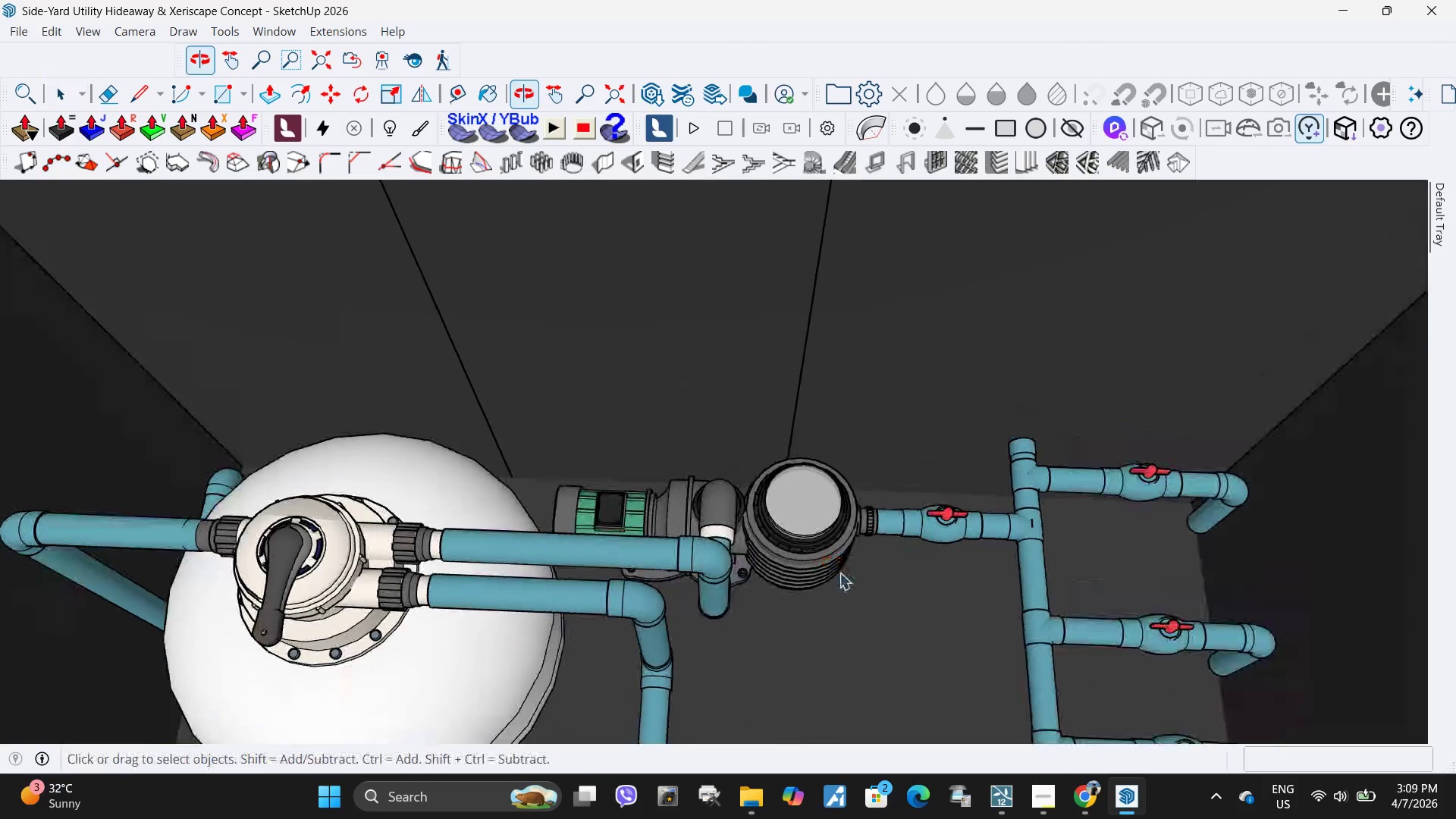 
scroll: coordinate [948, 653], scroll_direction: down, amount: 4.0
 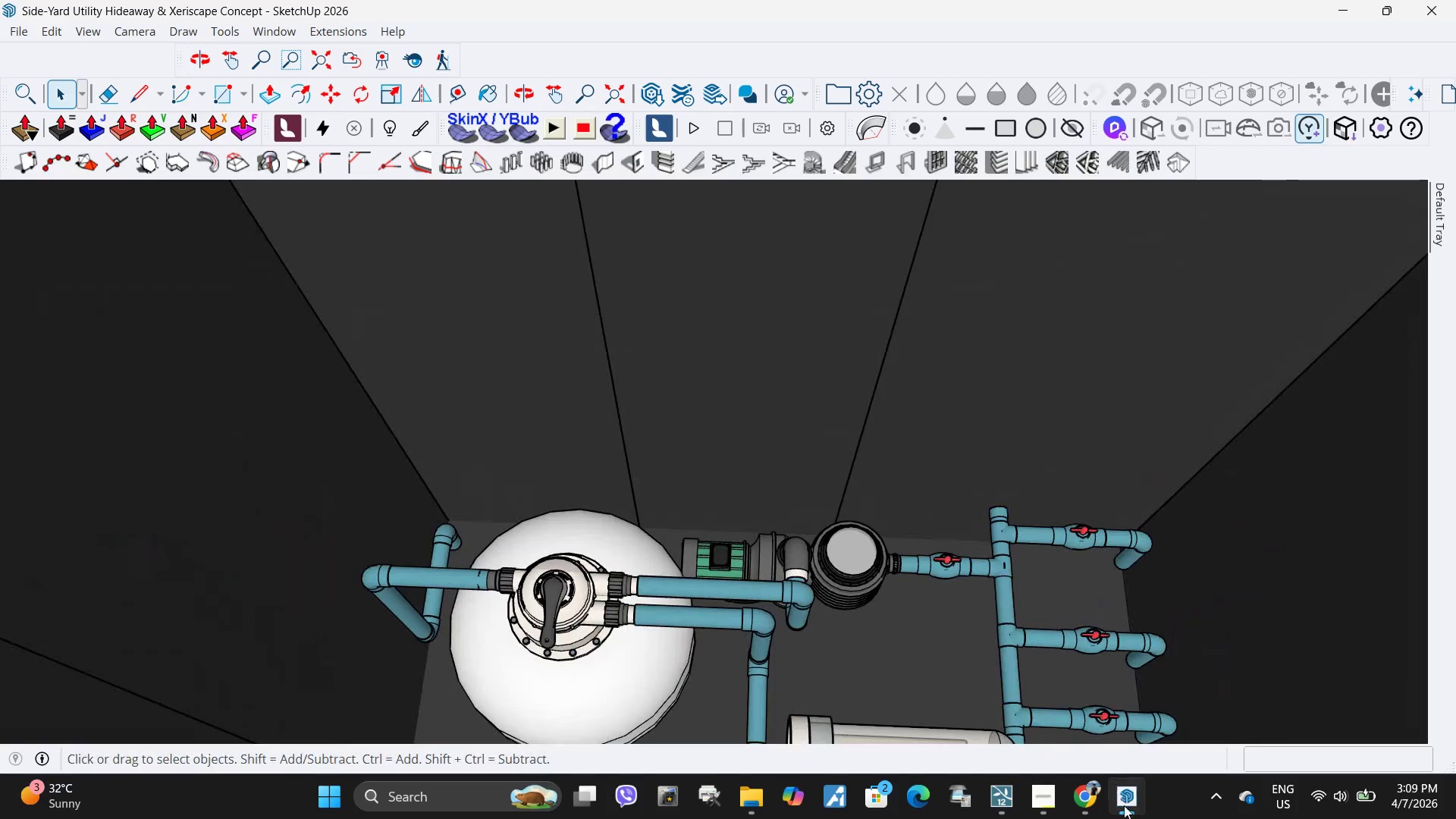 
left_click([1124, 805])
 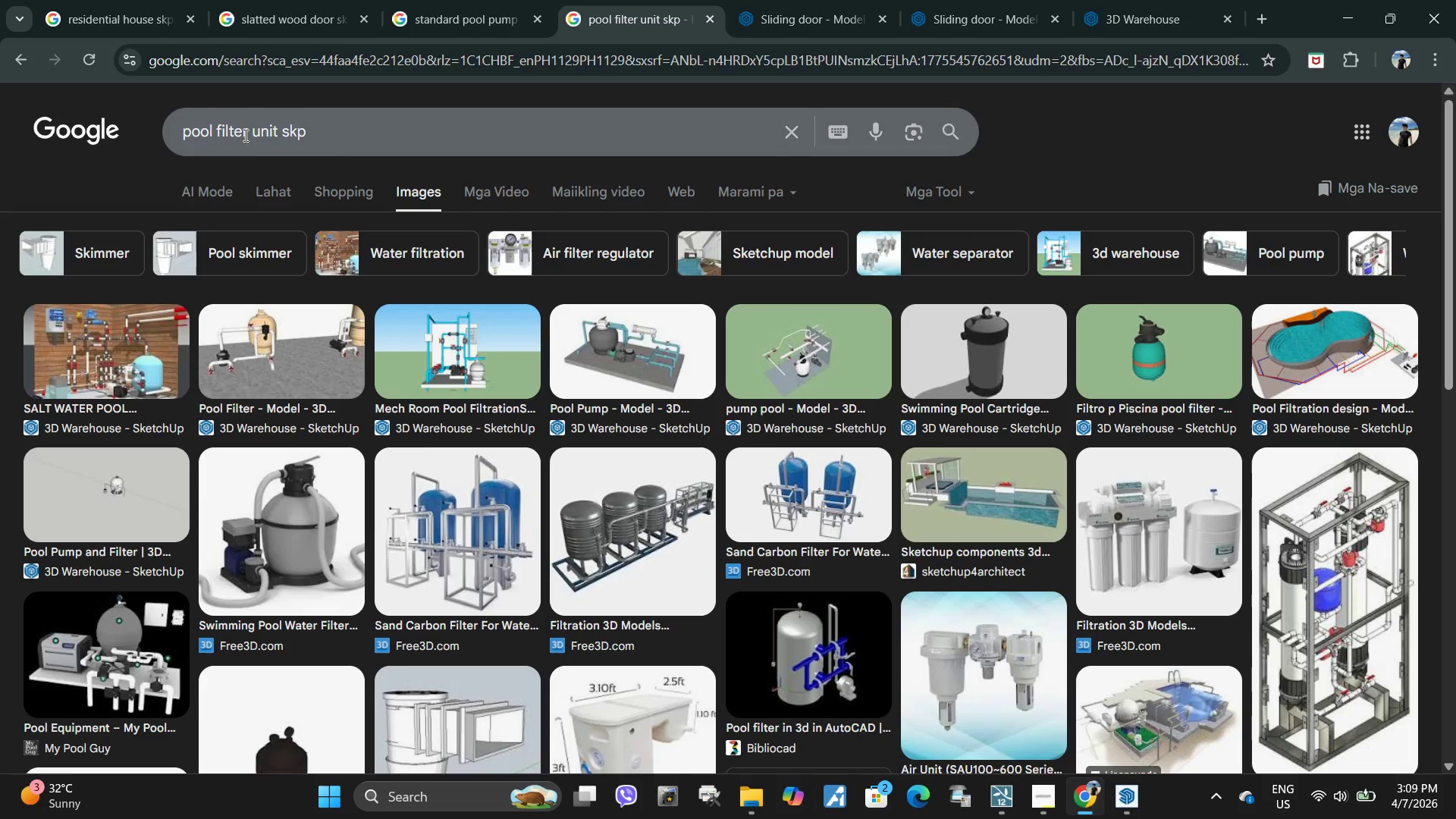 
left_click_drag(start_coordinate=[249, 129], to_coordinate=[218, 130])
 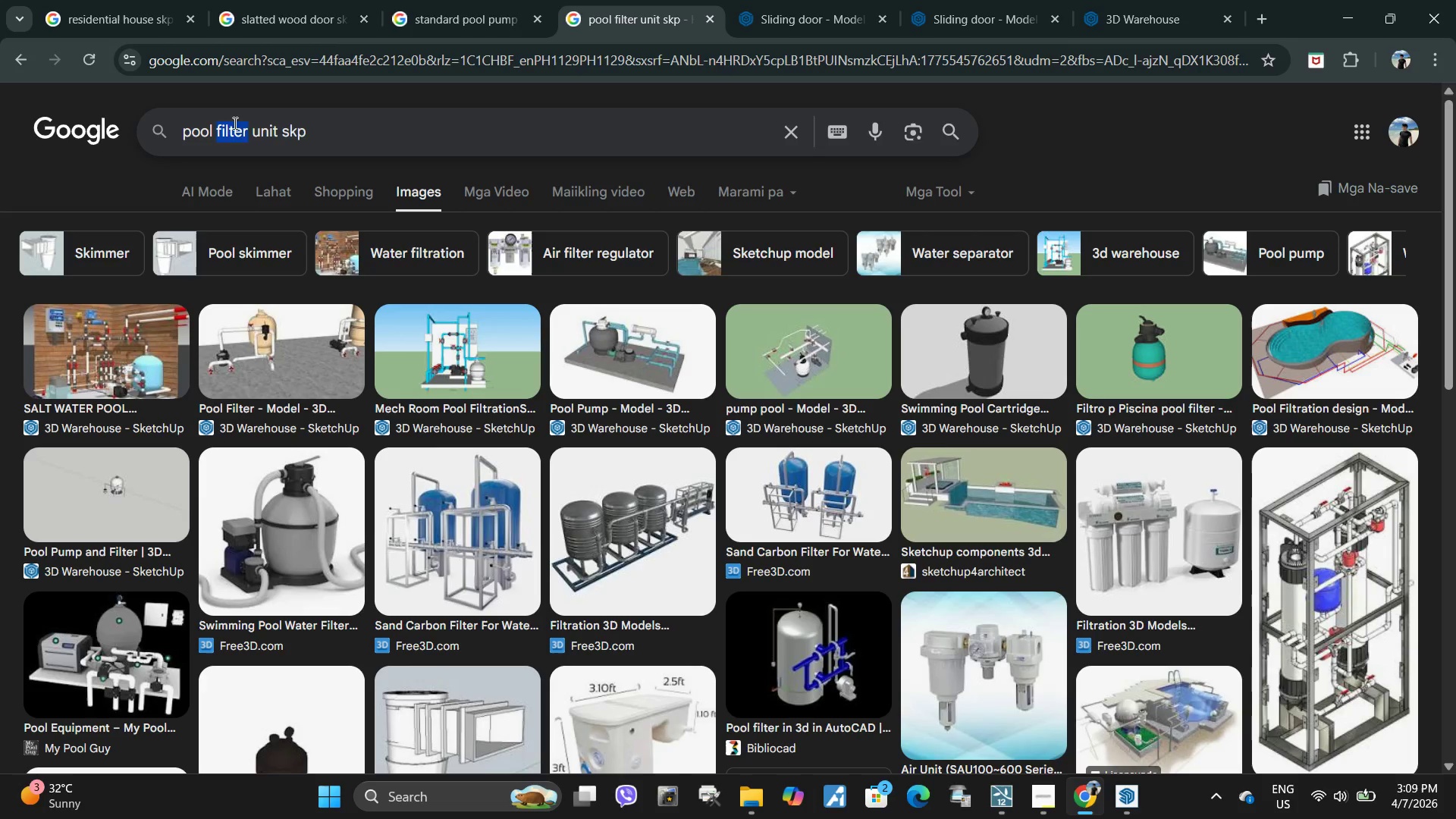 
key(Backspace)
type(heater)
 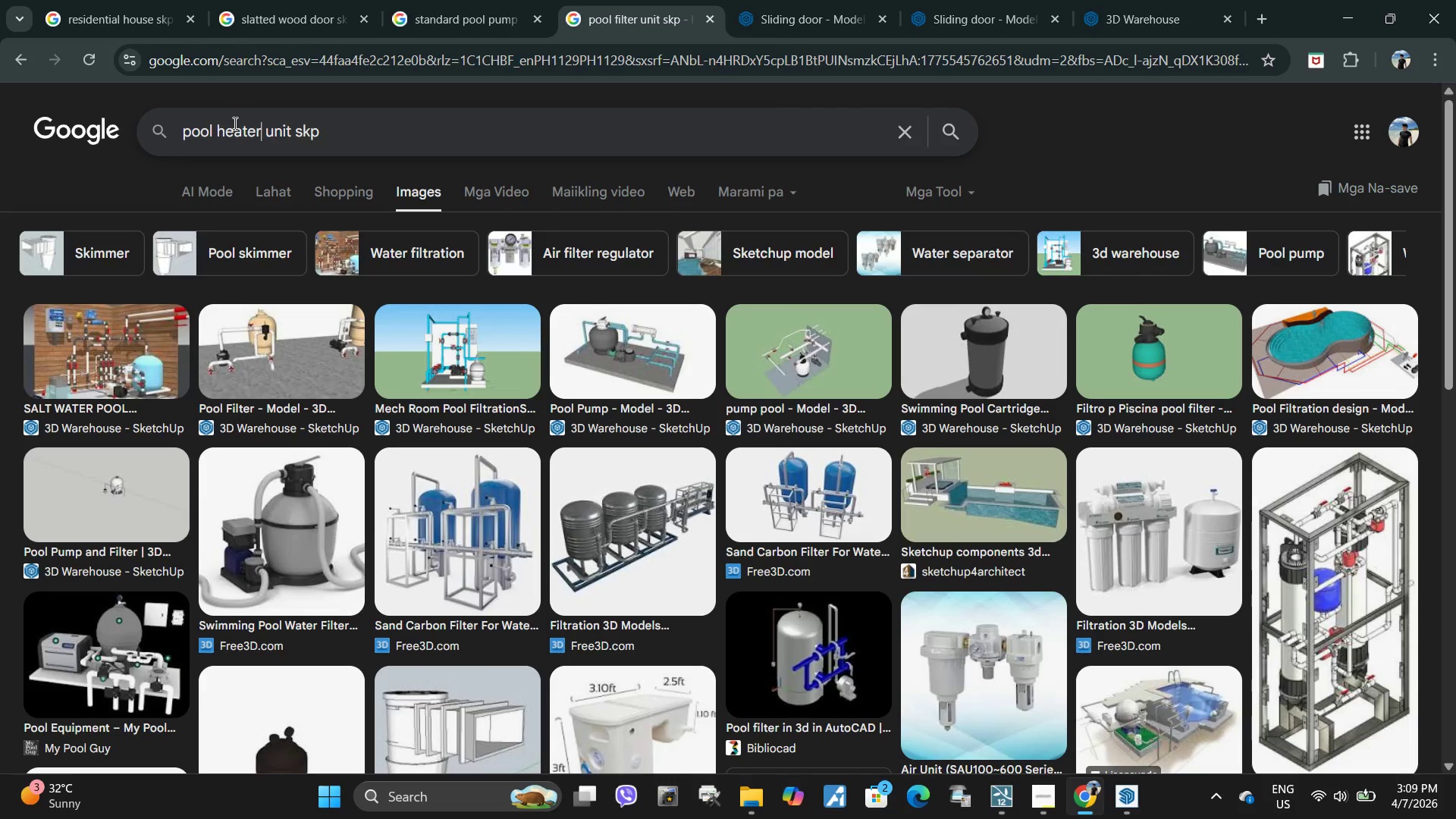 
key(Enter)
 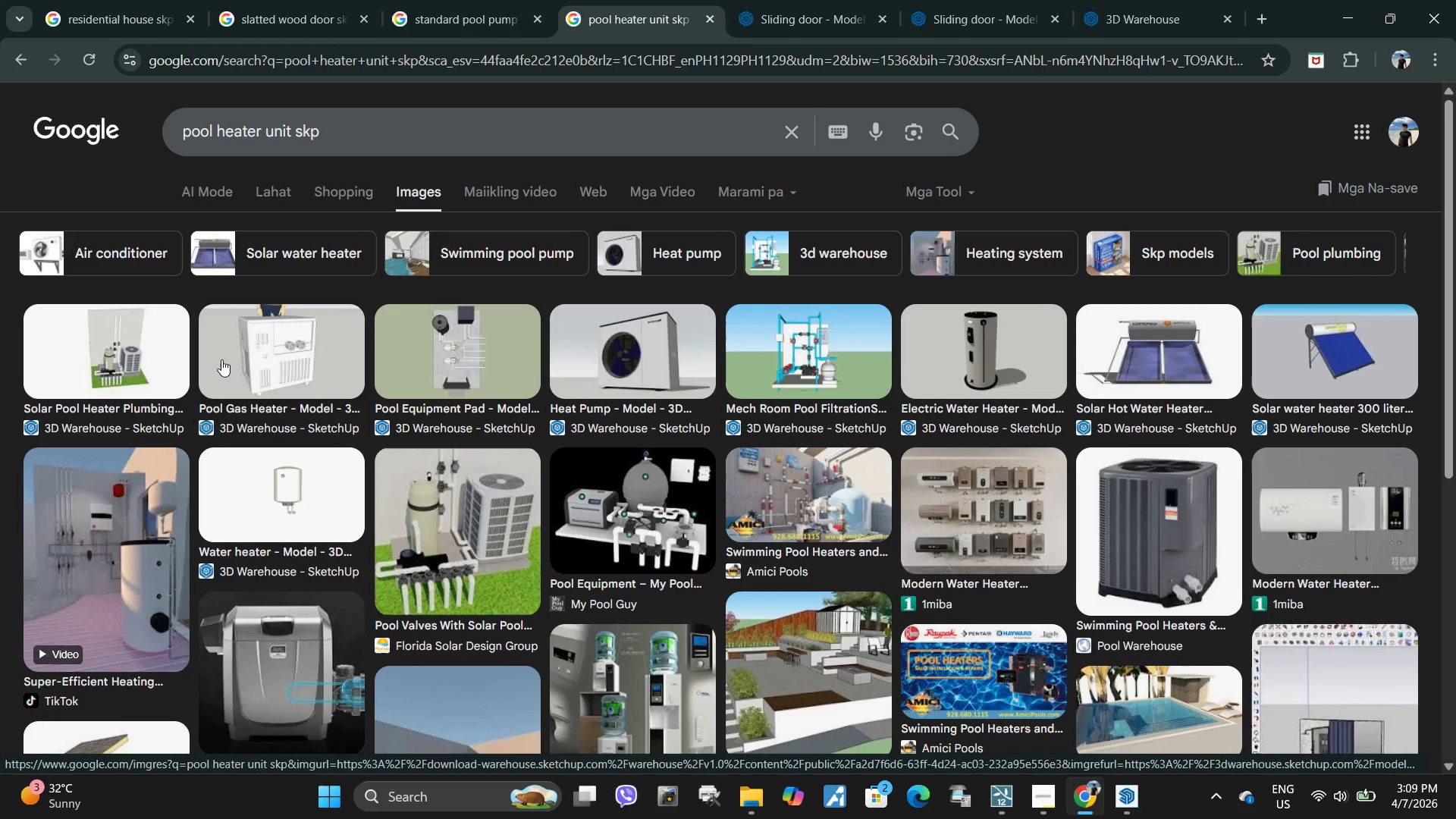 
wait(7.58)
 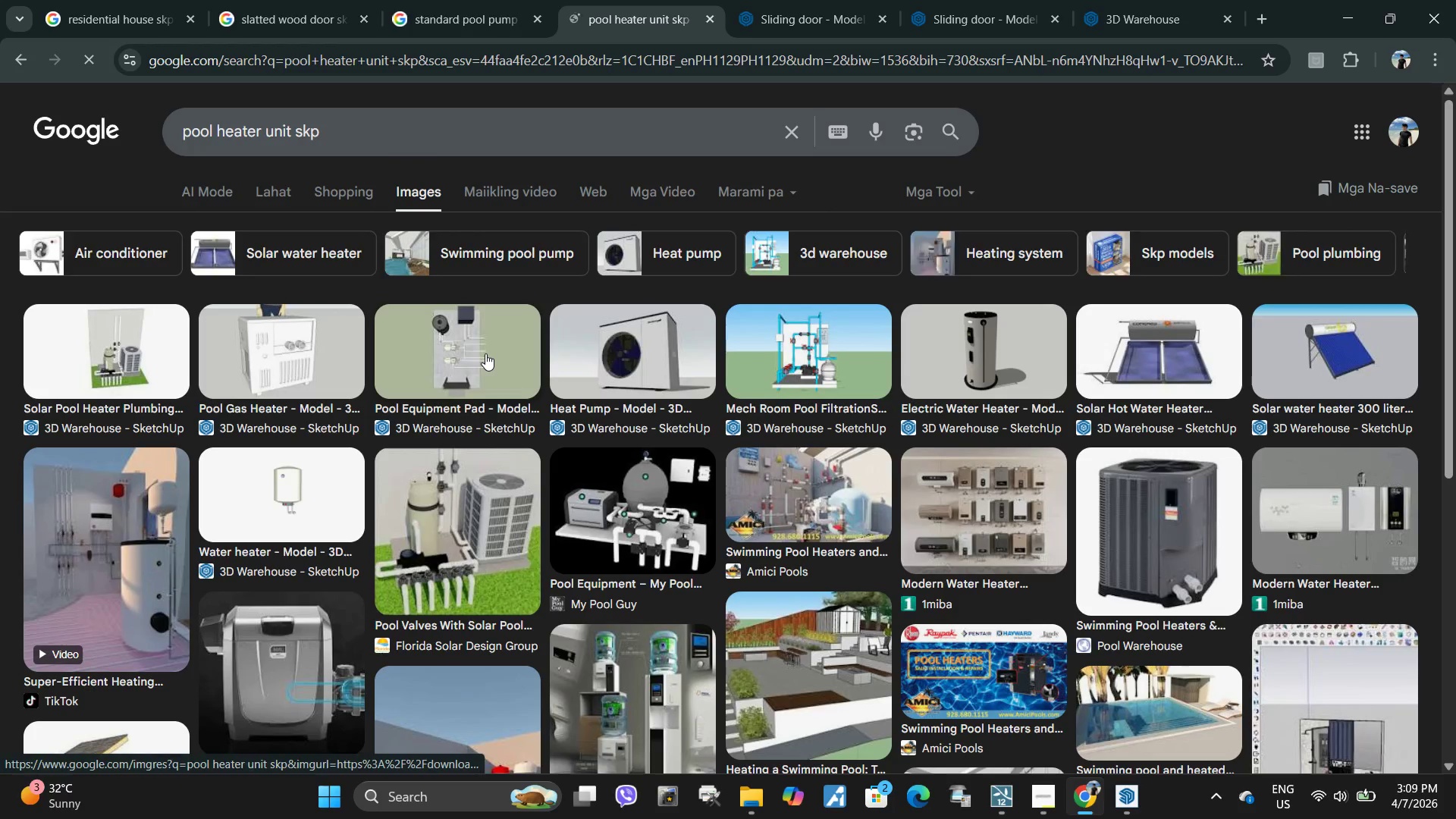 
left_click([1118, 792])
 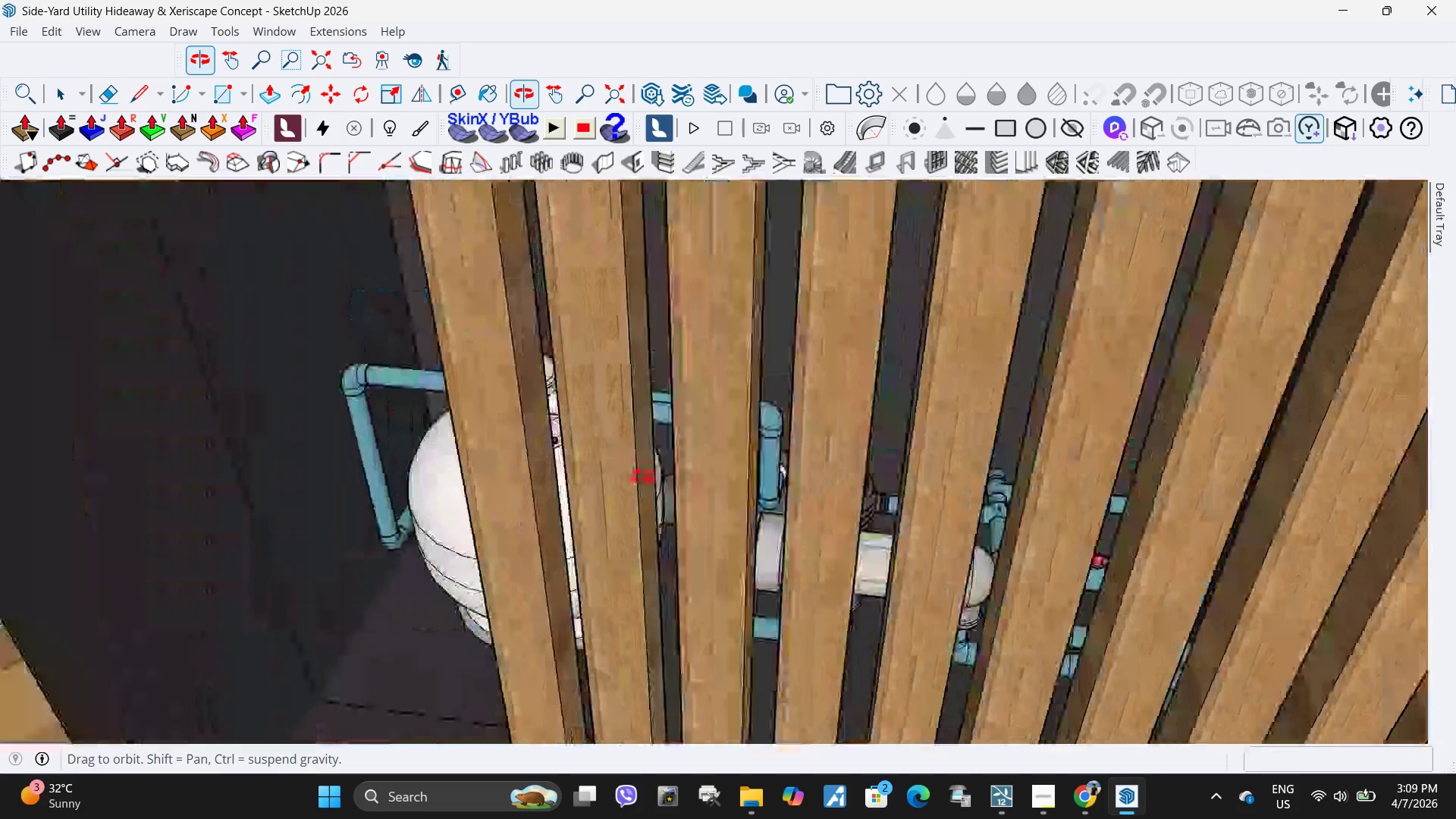 
scroll: coordinate [611, 543], scroll_direction: up, amount: 5.0
 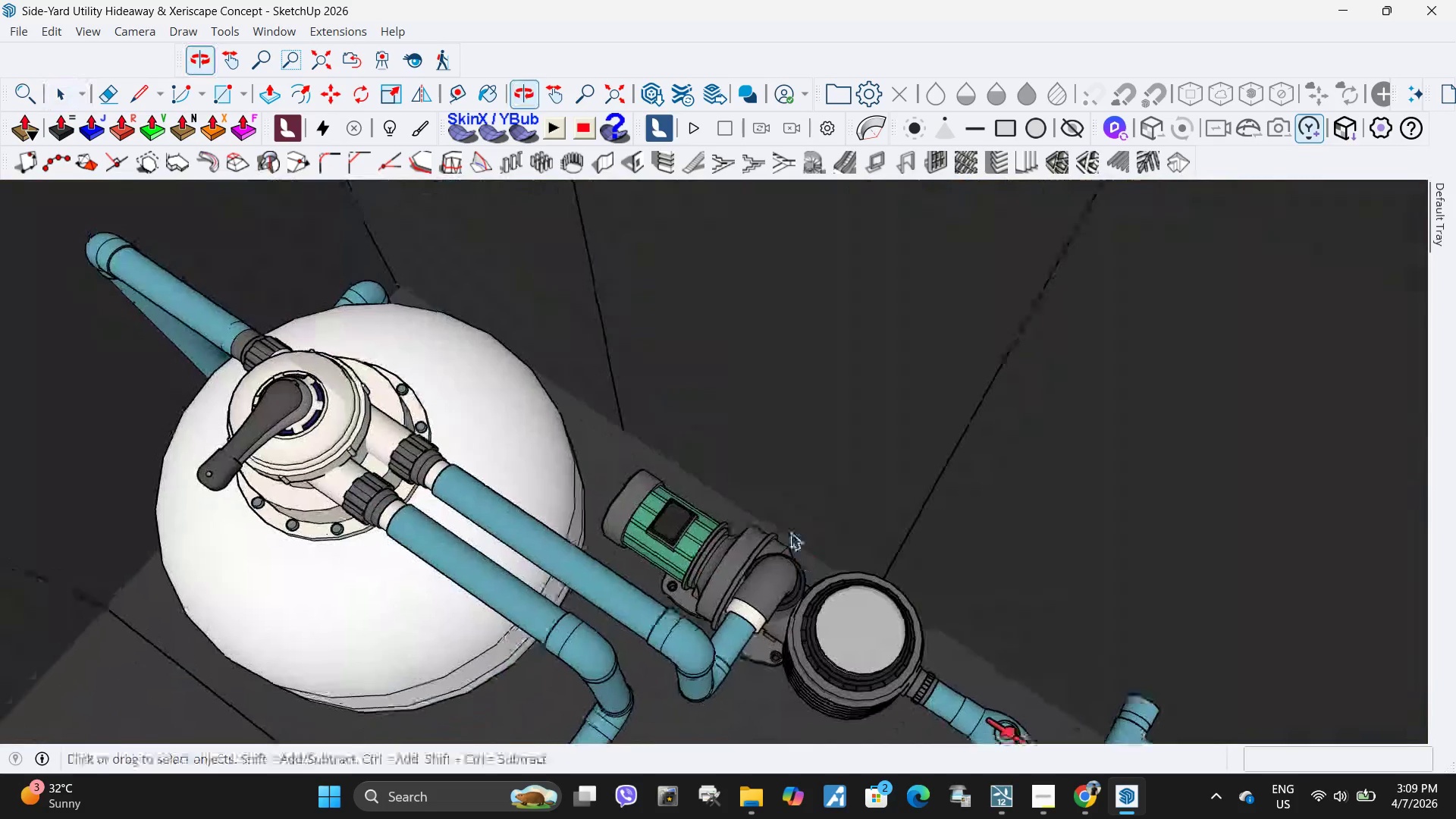 
scroll: coordinate [651, 481], scroll_direction: down, amount: 9.0
 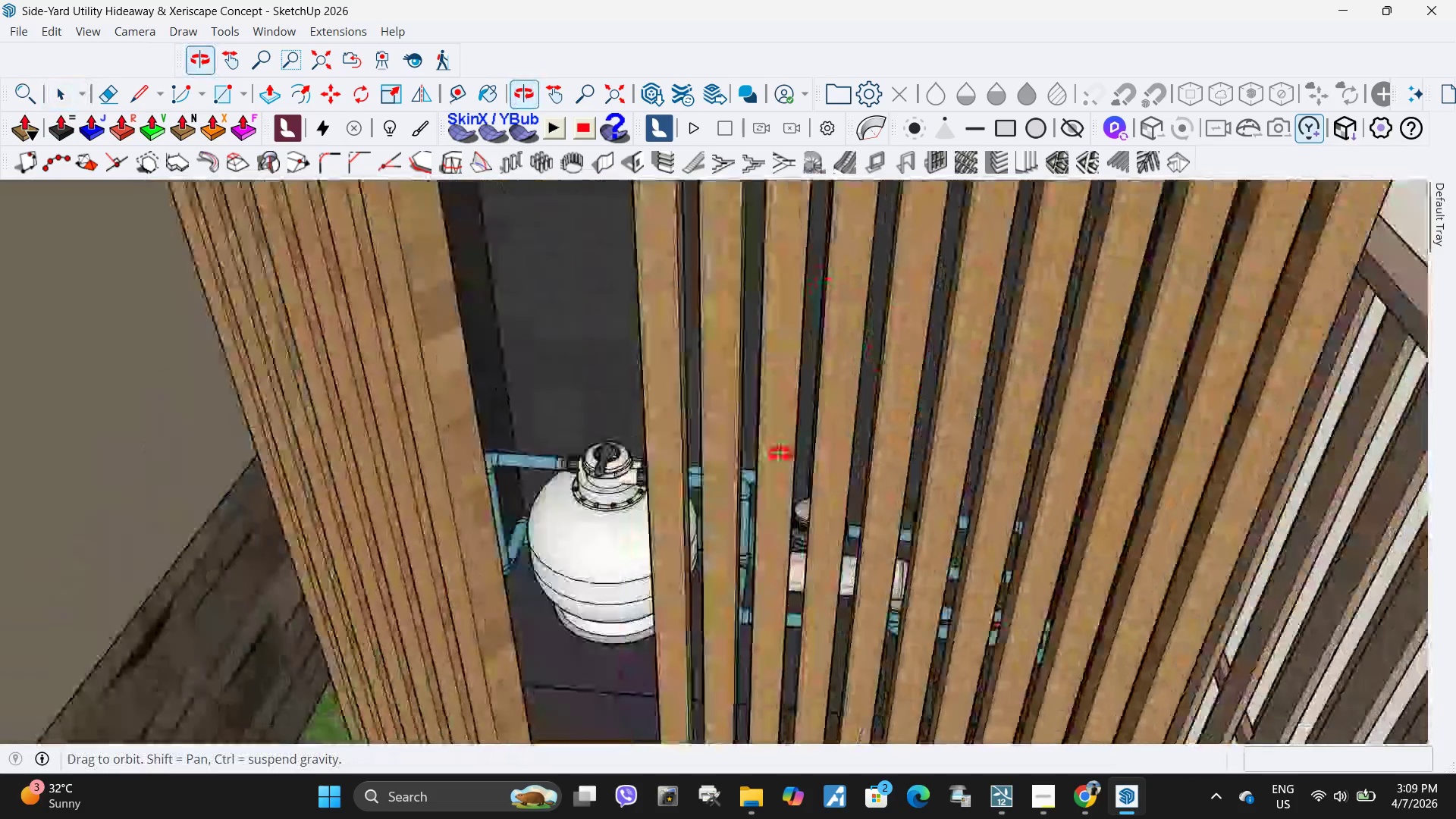 
scroll: coordinate [677, 619], scroll_direction: none, amount: 0.0
 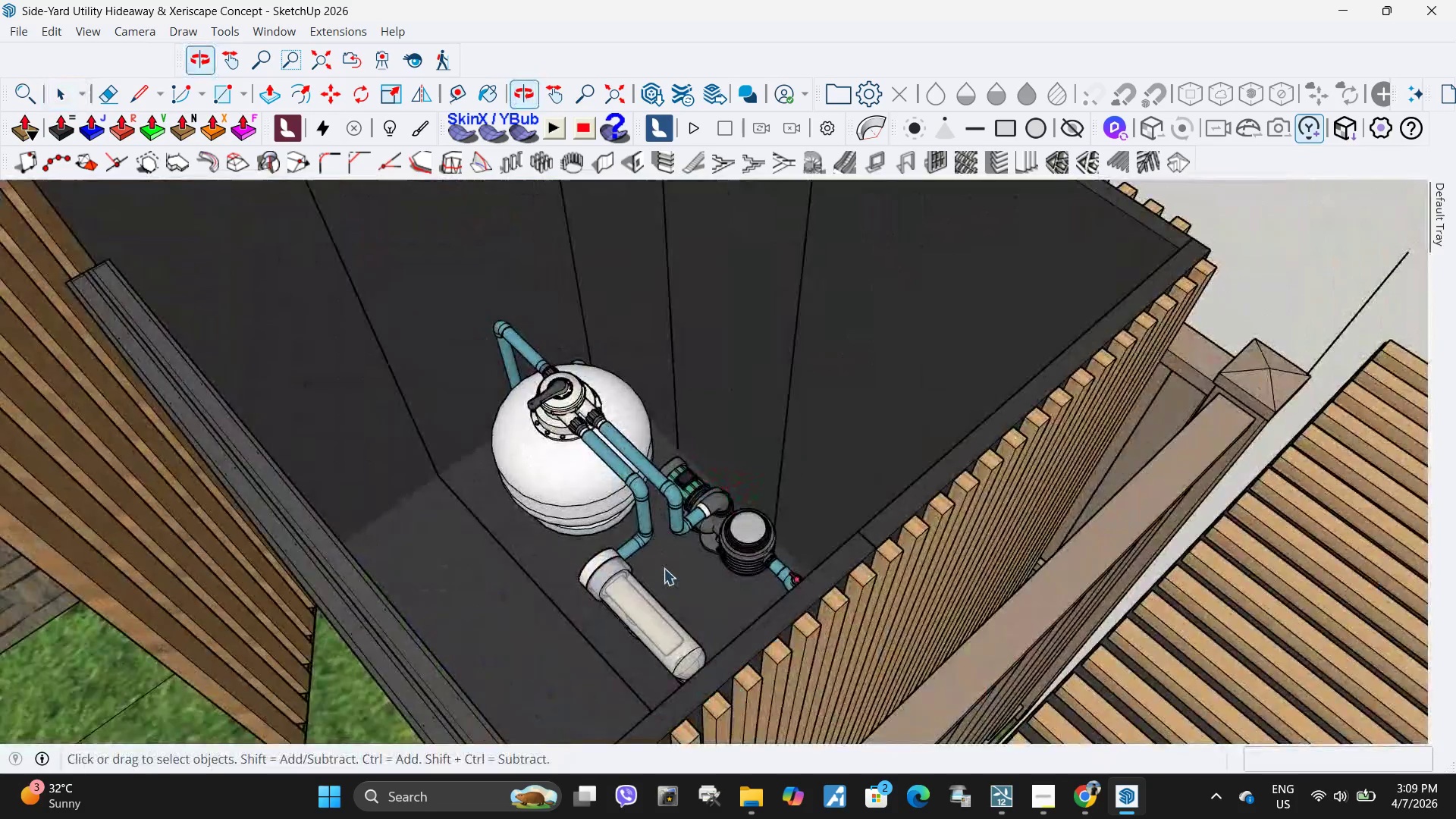 
scroll: coordinate [665, 590], scroll_direction: up, amount: 9.0
 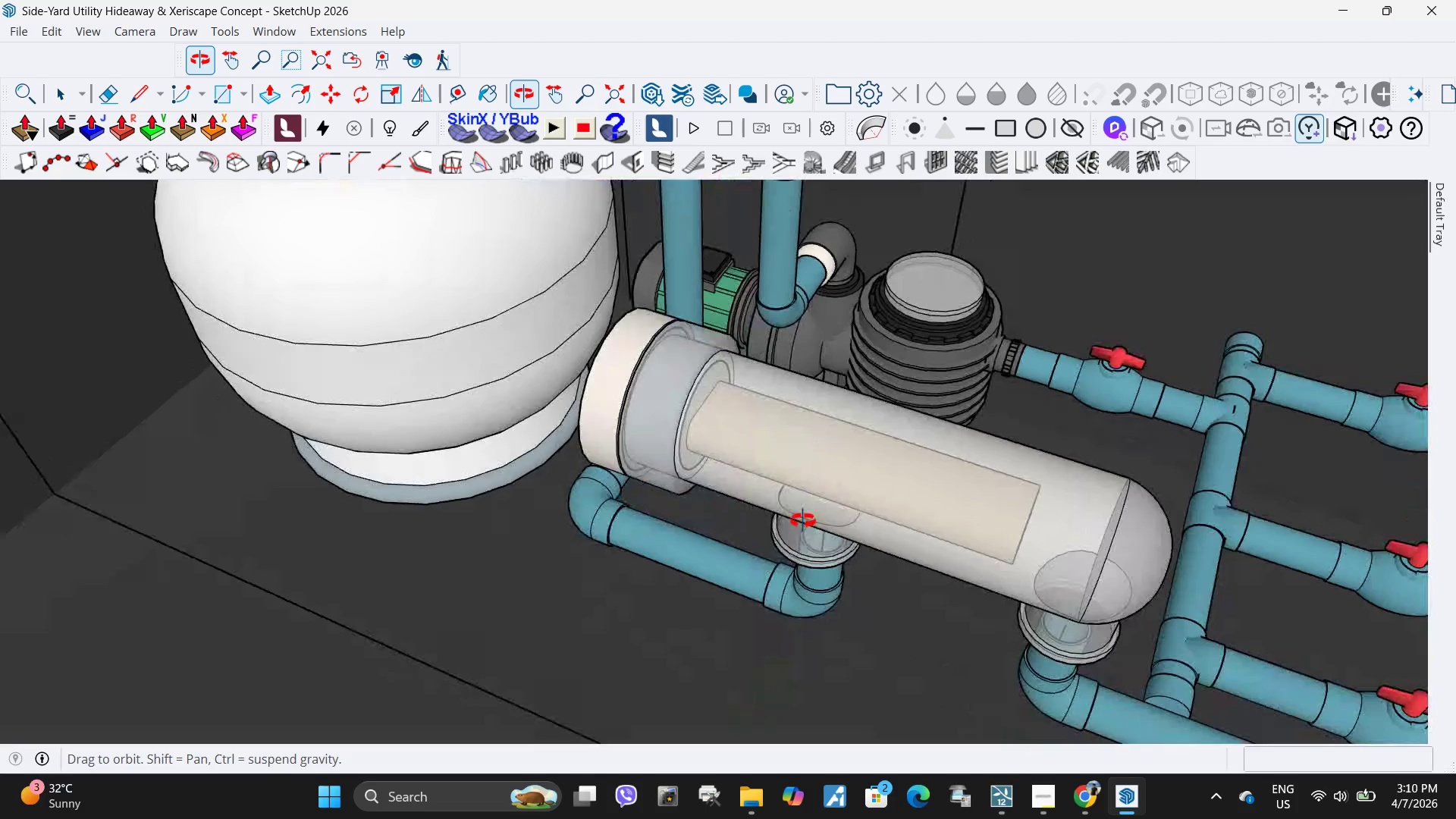 
scroll: coordinate [652, 493], scroll_direction: down, amount: 23.0
 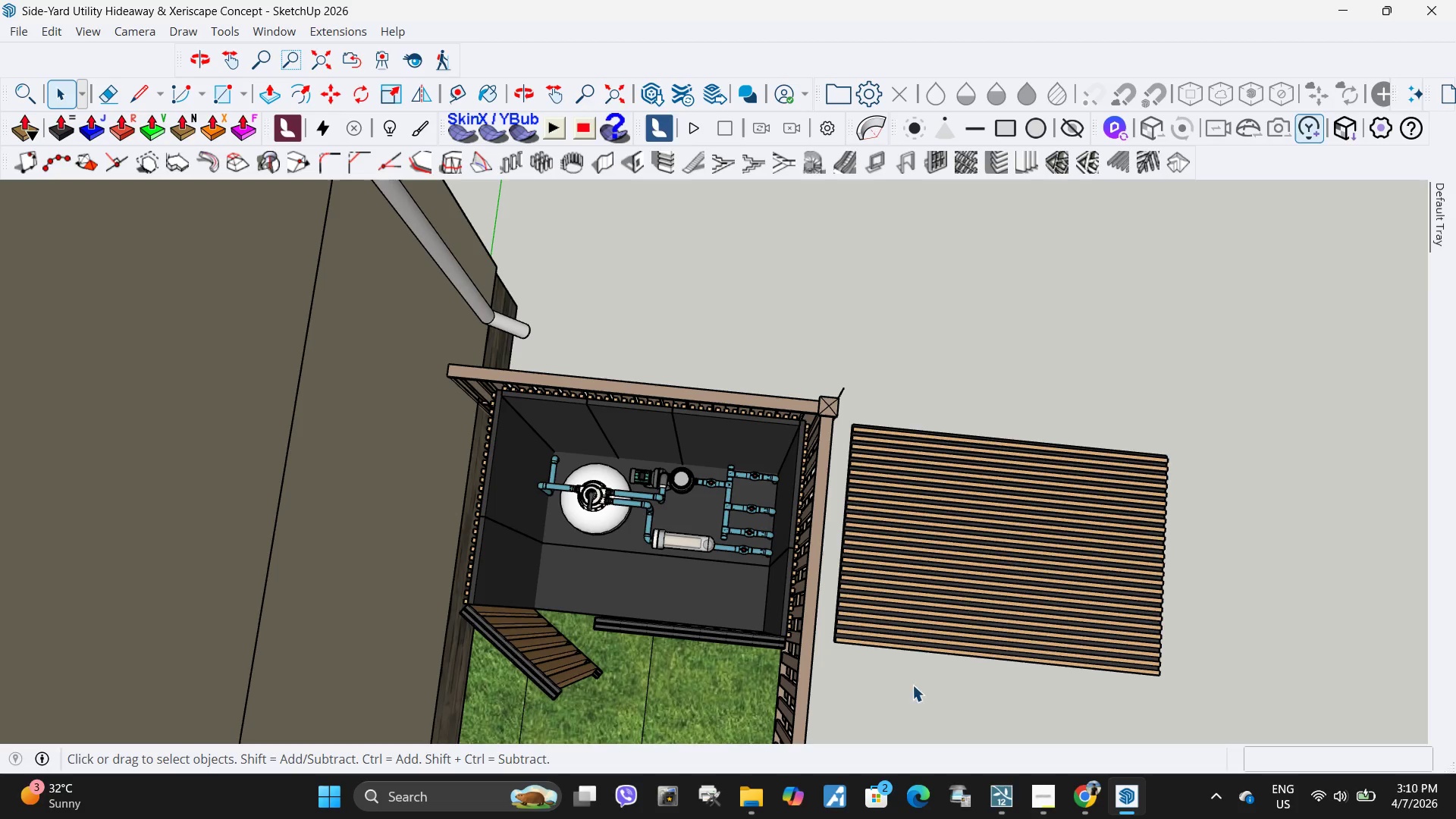 
wait(14.5)
 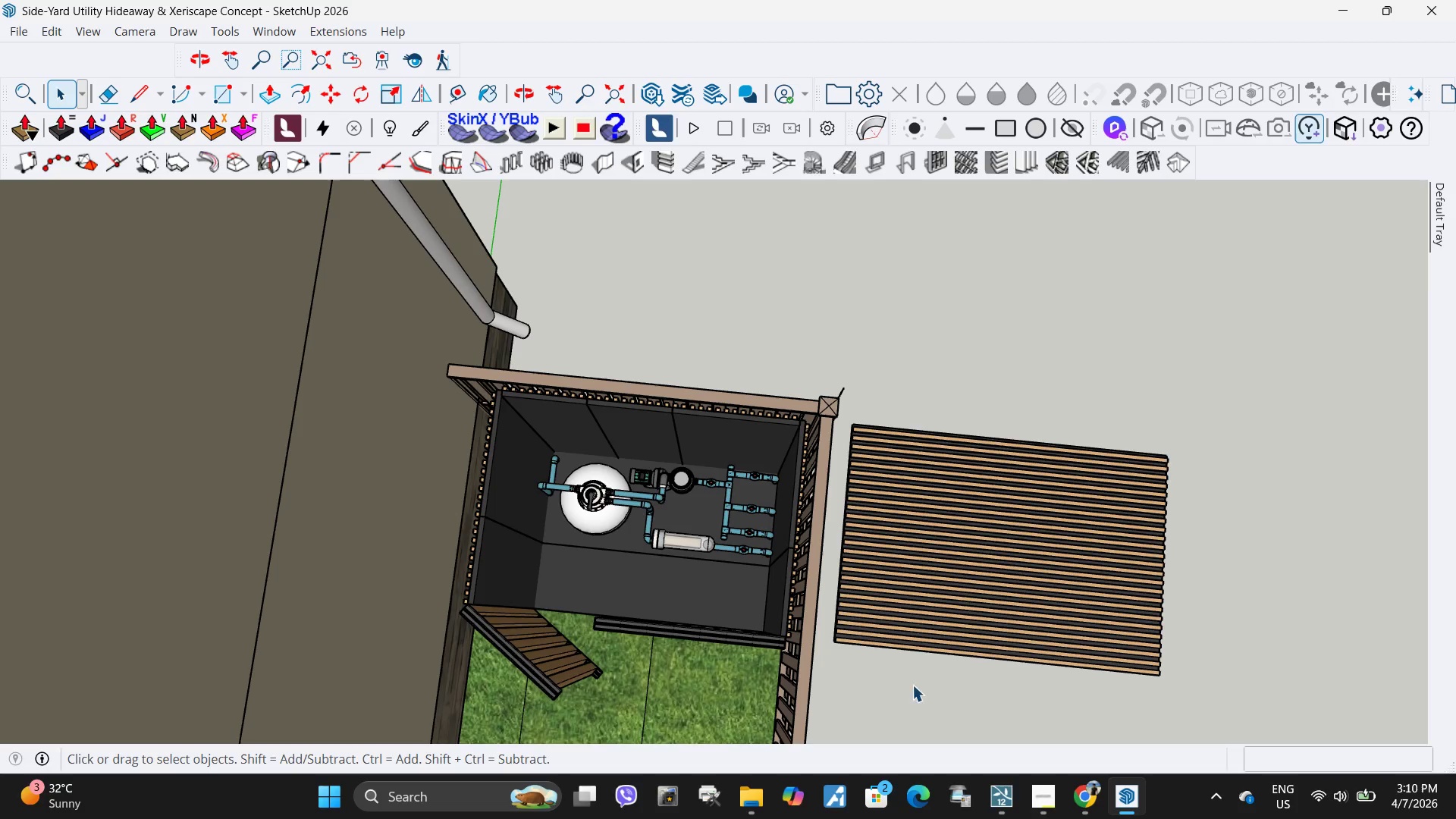 
left_click([1121, 802])
 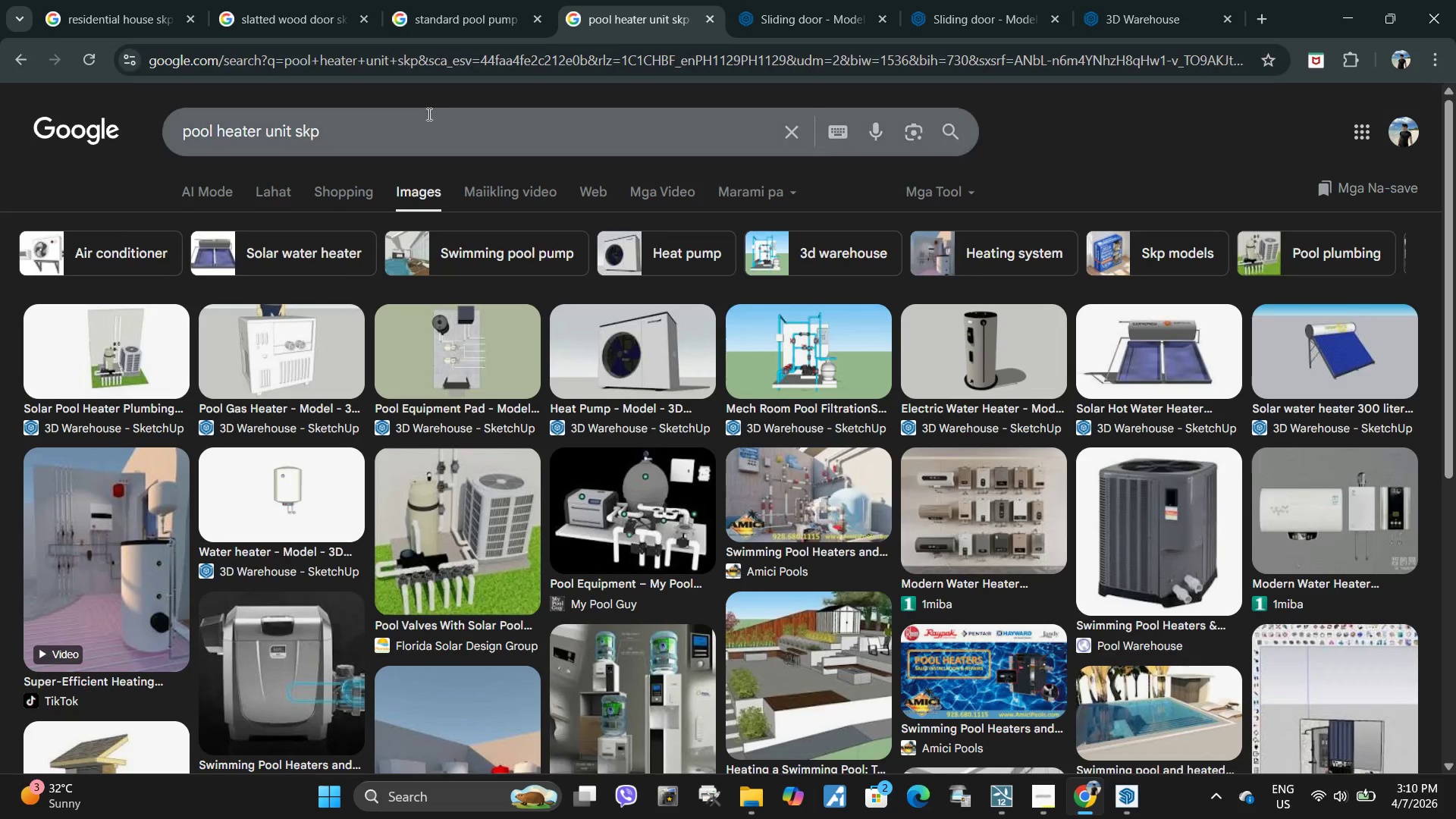 
left_click([423, 127])
 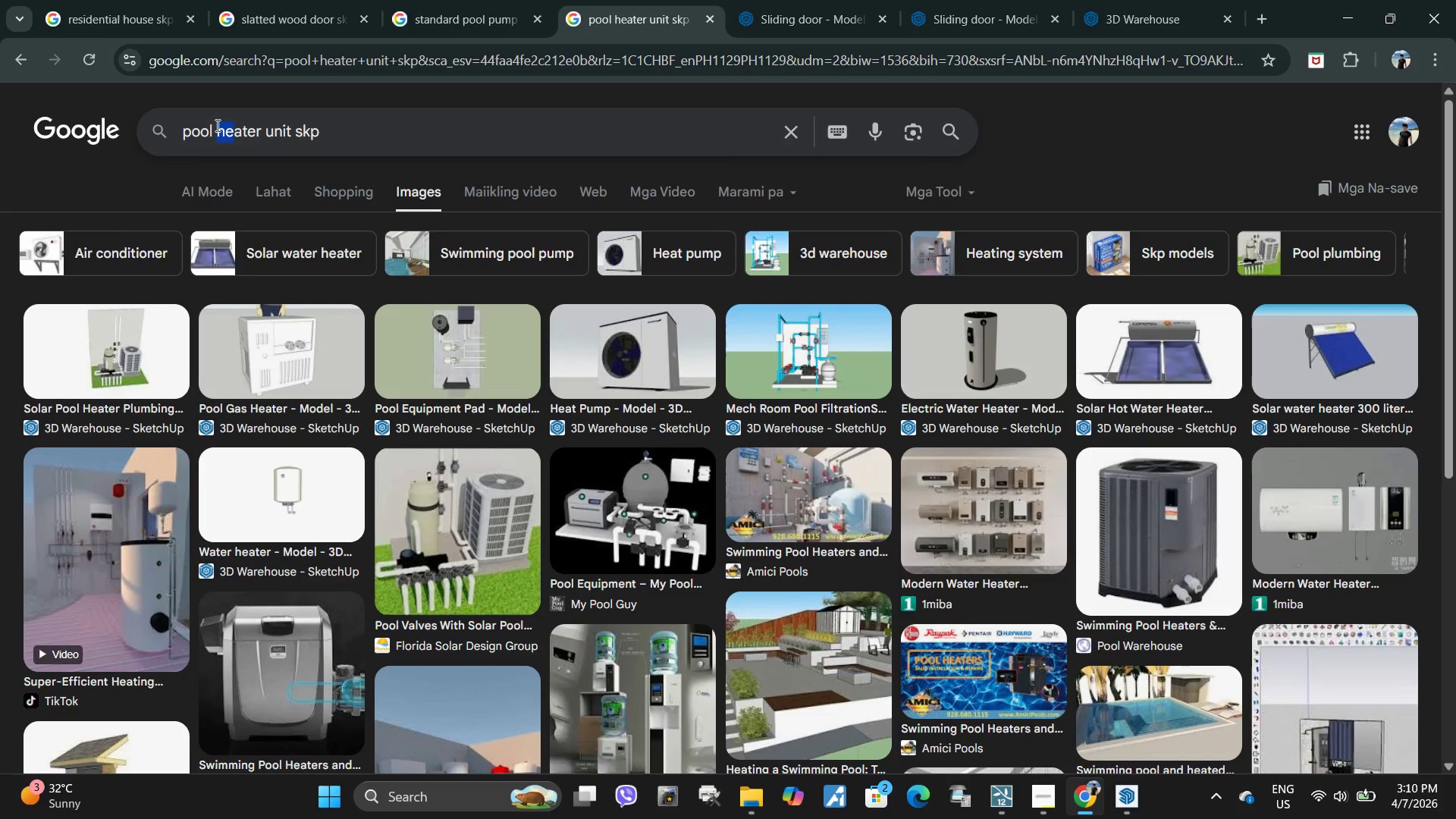 
left_click_drag(start_coordinate=[237, 125], to_coordinate=[216, 125])
 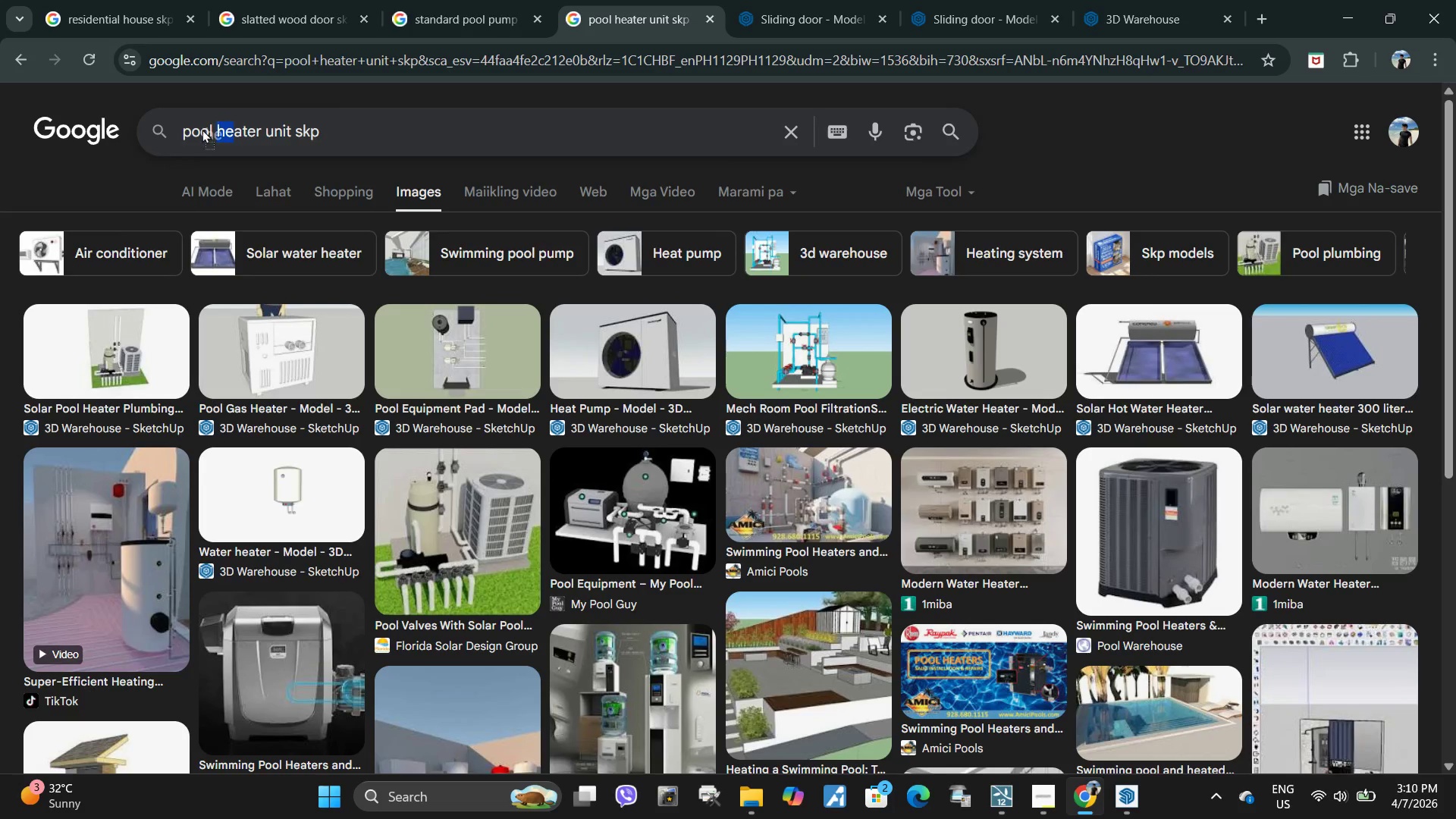 
left_click_drag(start_coordinate=[216, 125], to_coordinate=[174, 133])
 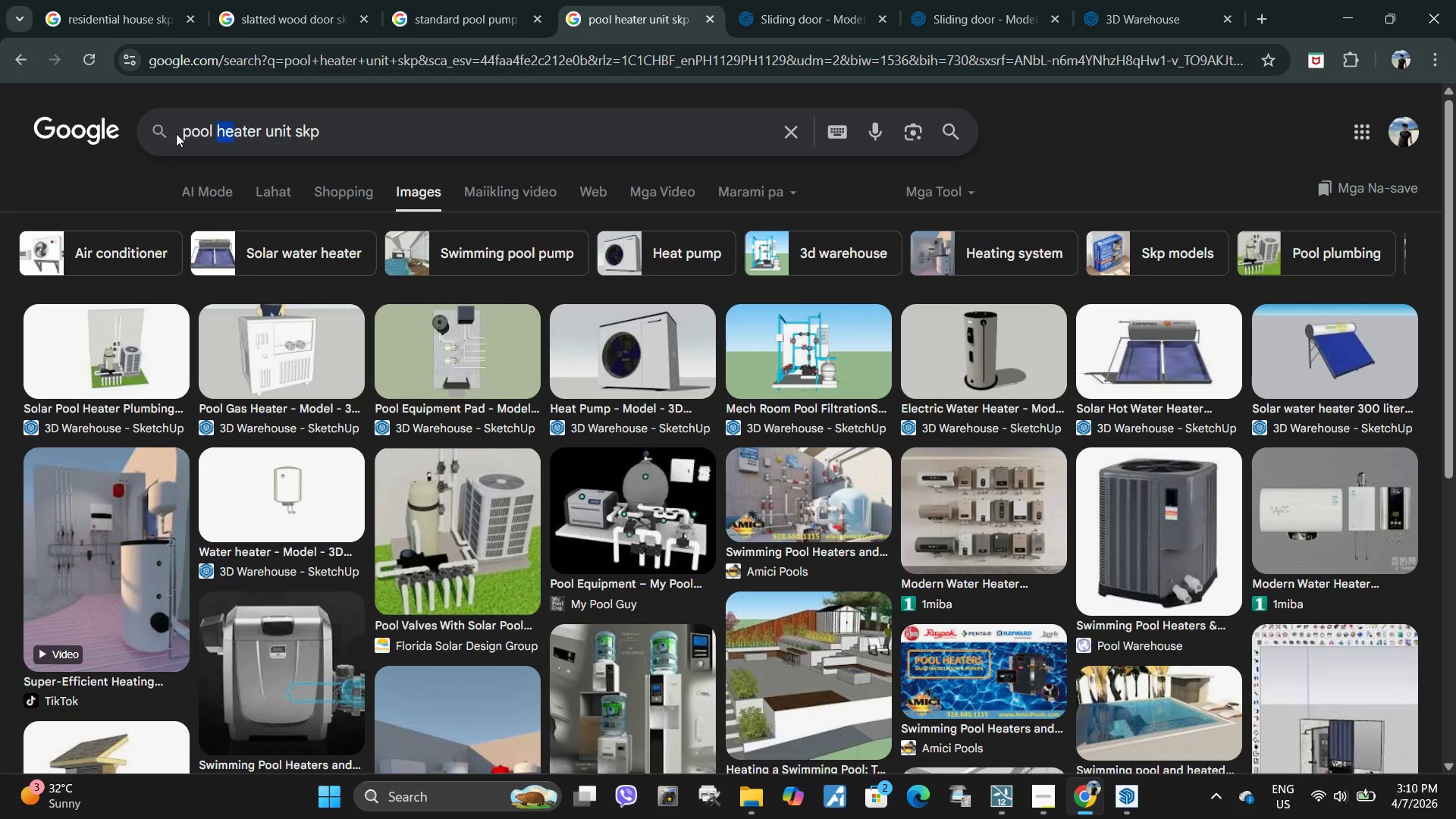 
triple_click([174, 133])
 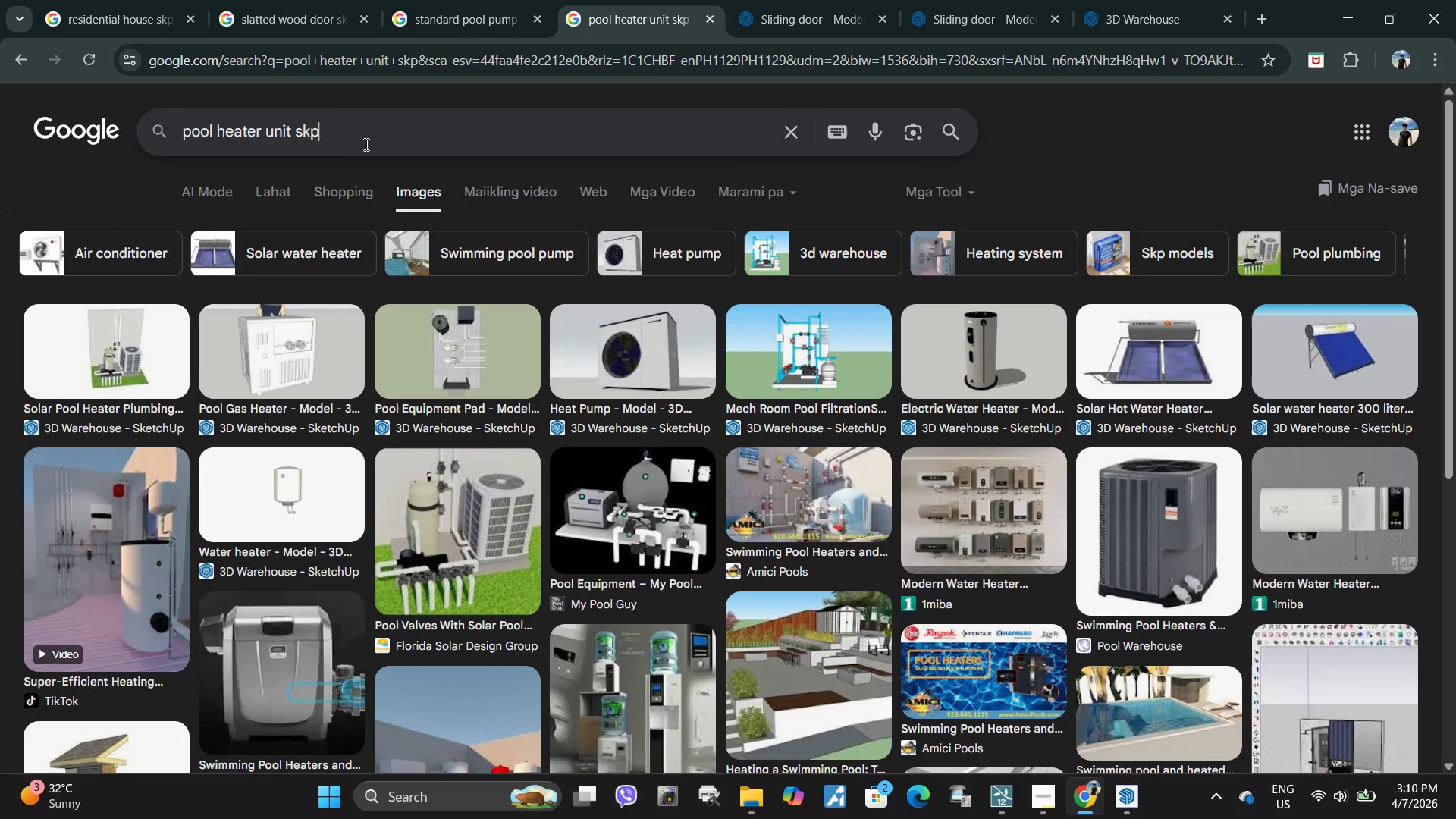 
triple_click([365, 144])
 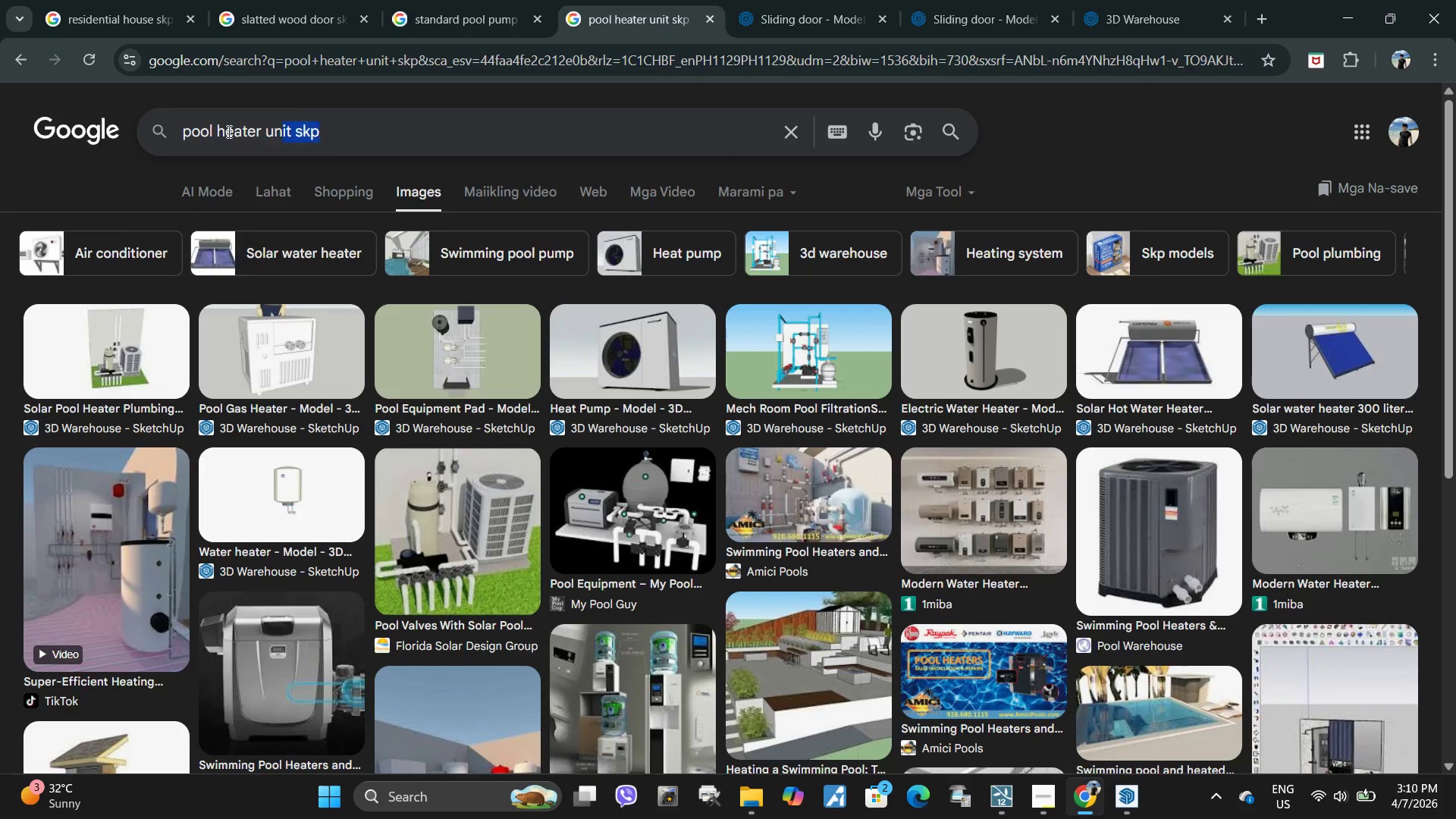 
left_click_drag(start_coordinate=[372, 139], to_coordinate=[165, 131])
 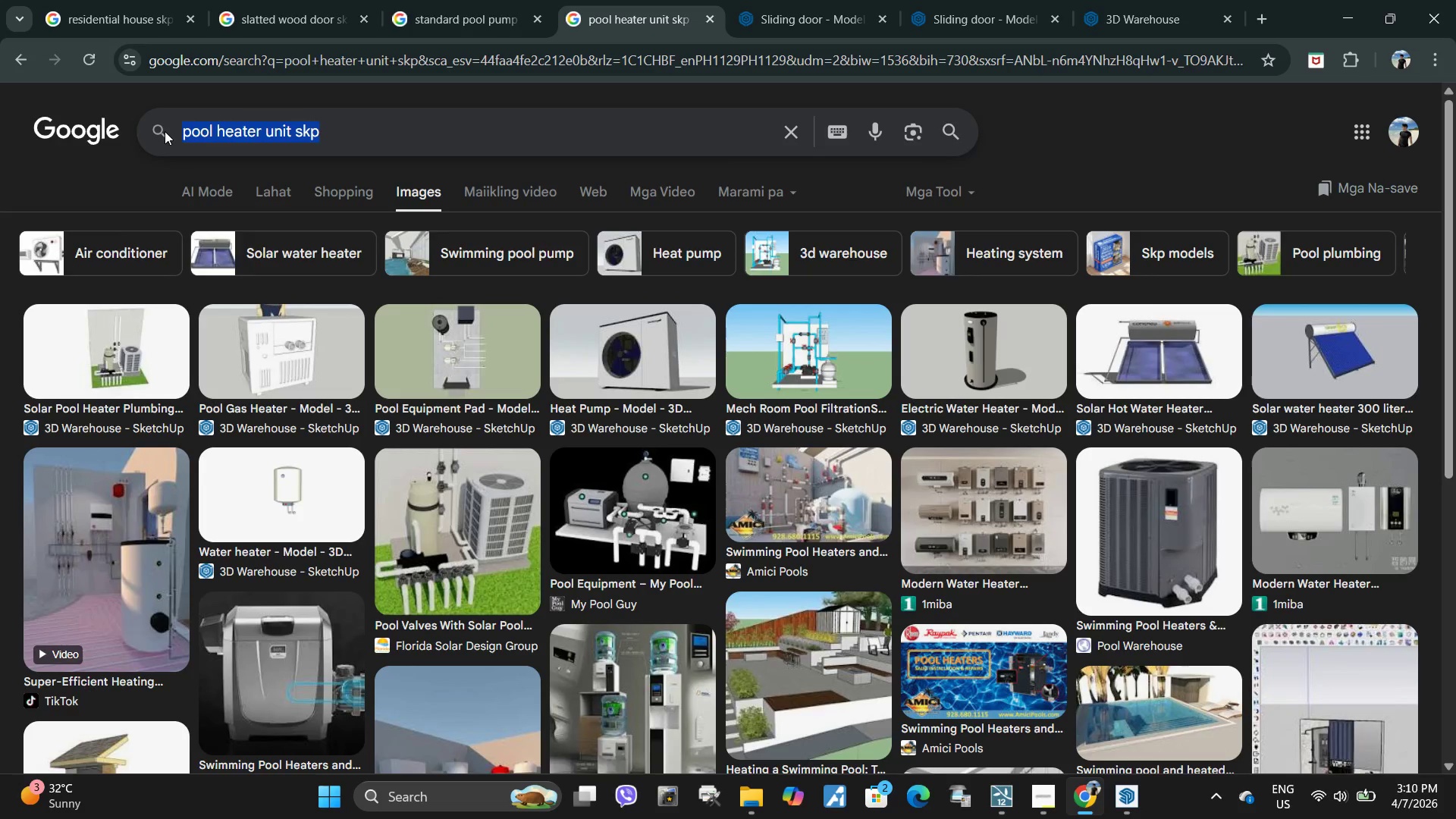 
left_click([165, 131])
 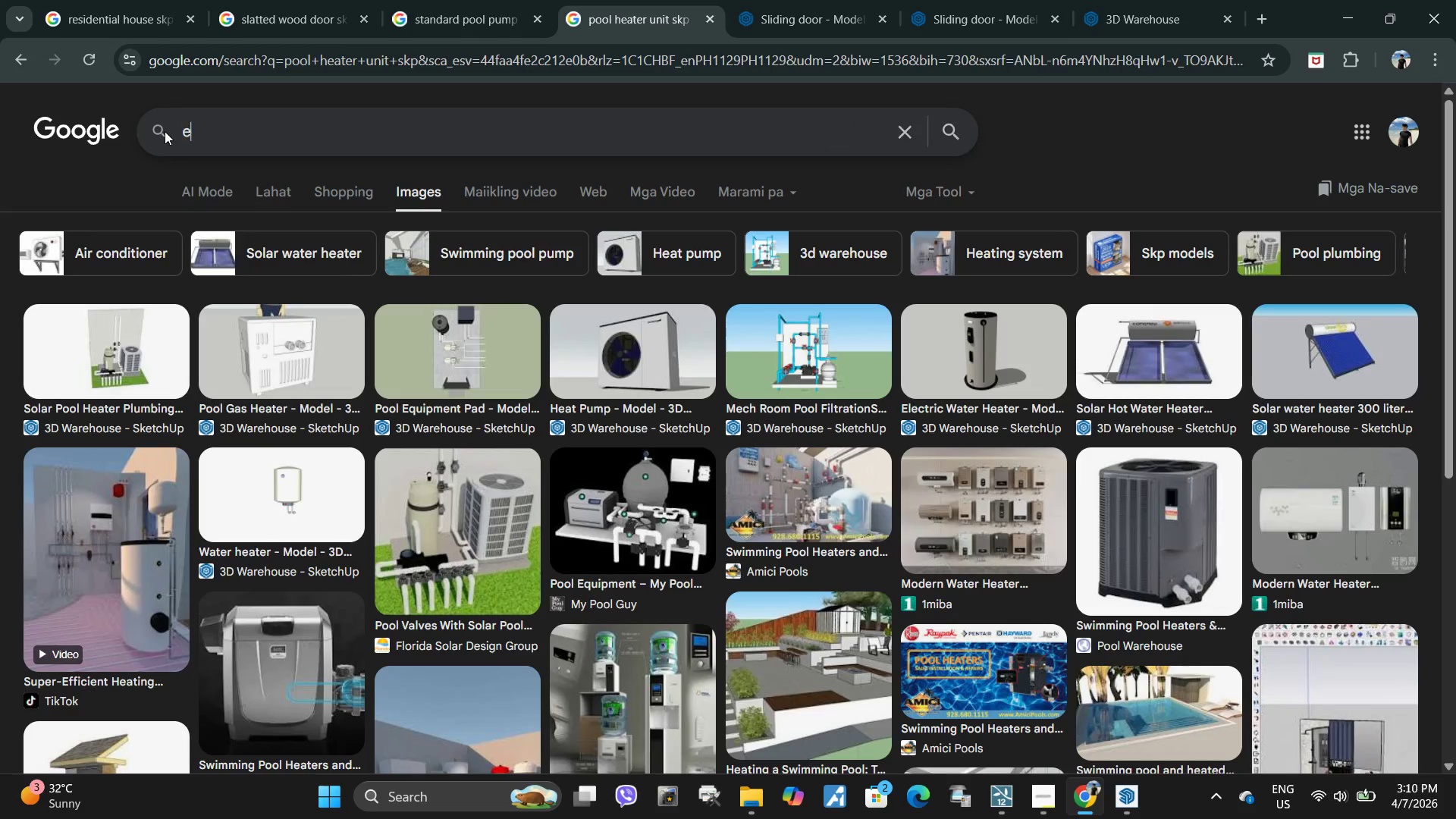 
type(electric panel skp)
 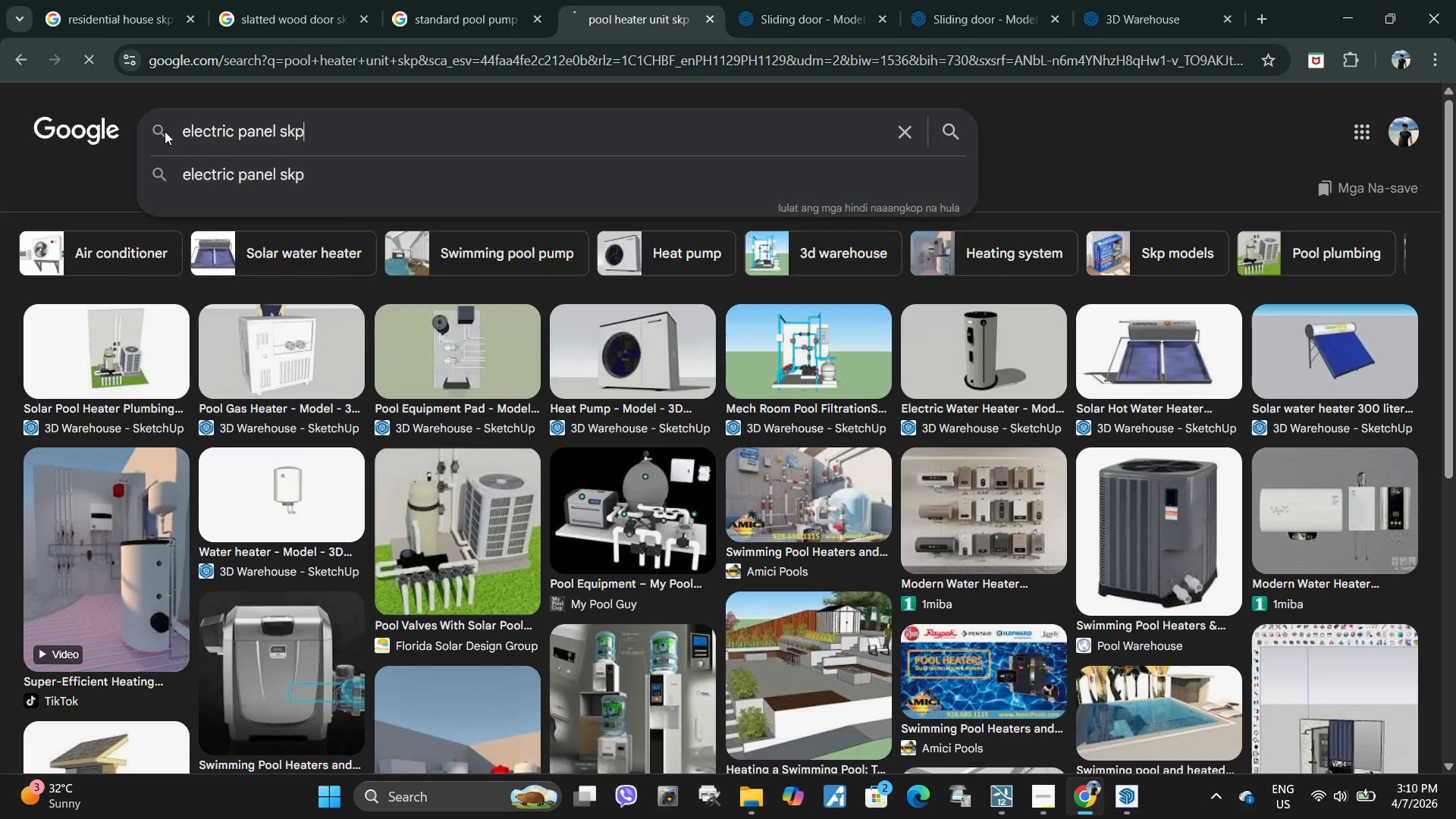 
key(Enter)
 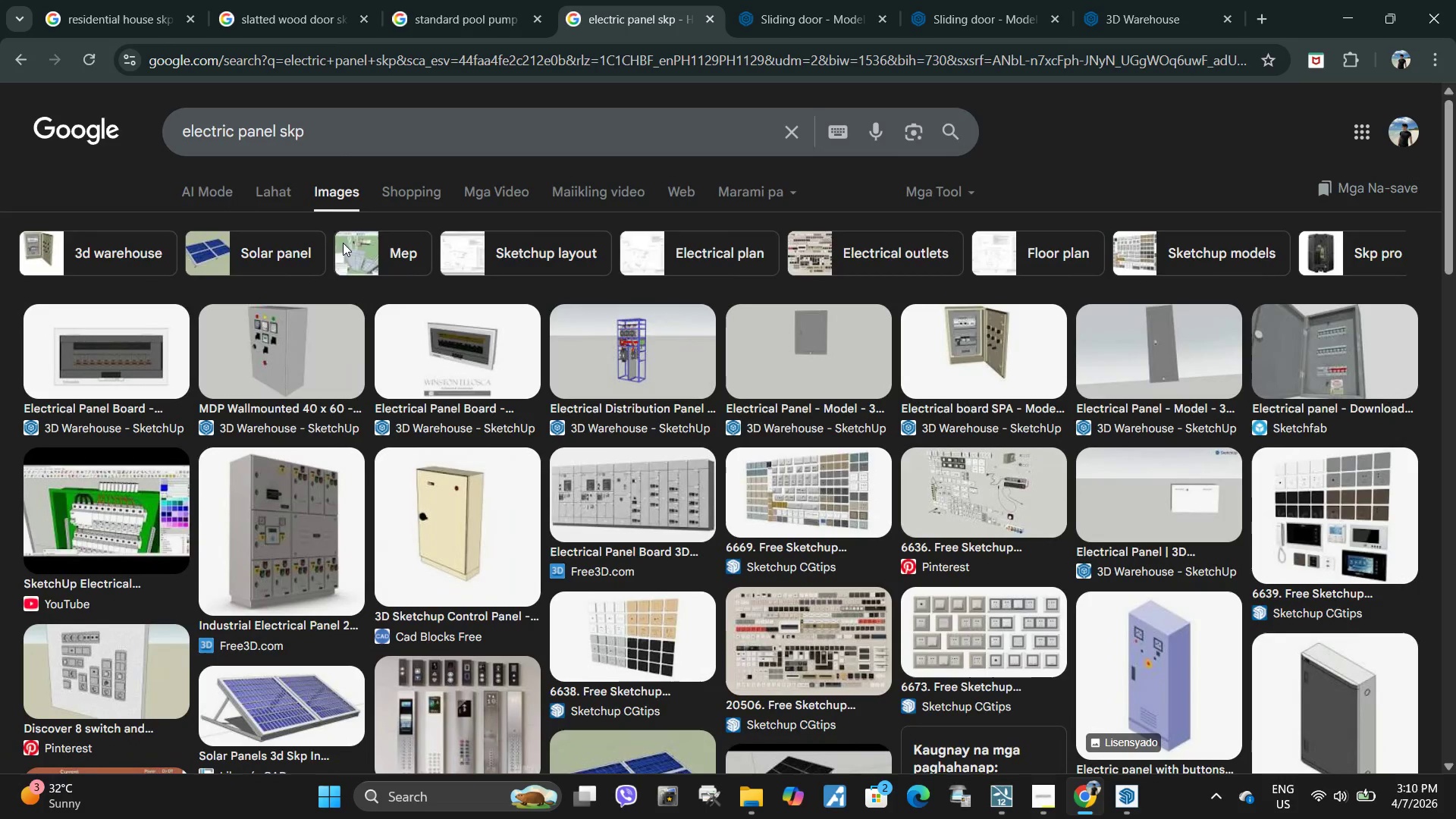 
wait(9.75)
 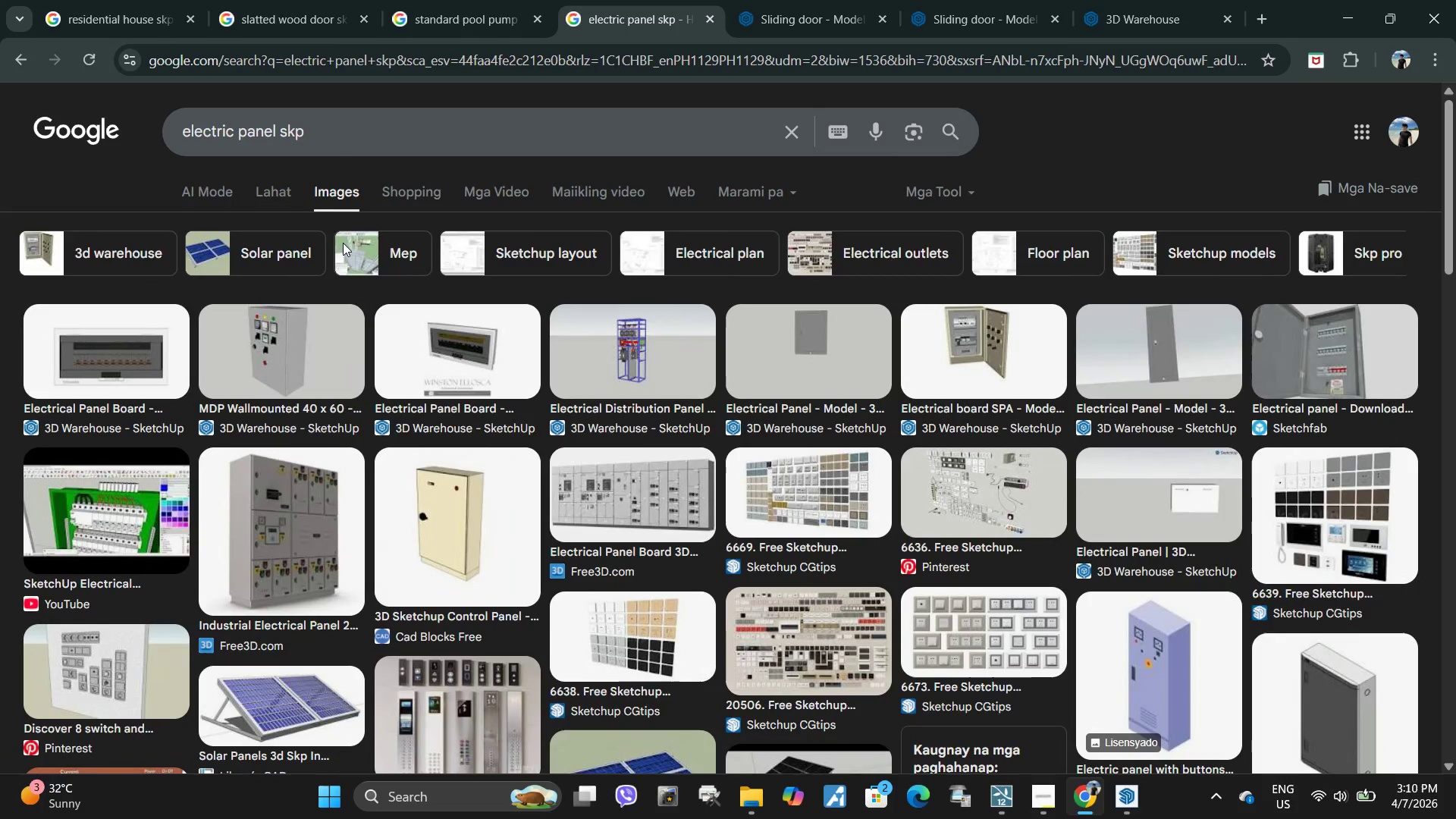 
left_click([265, 350])
 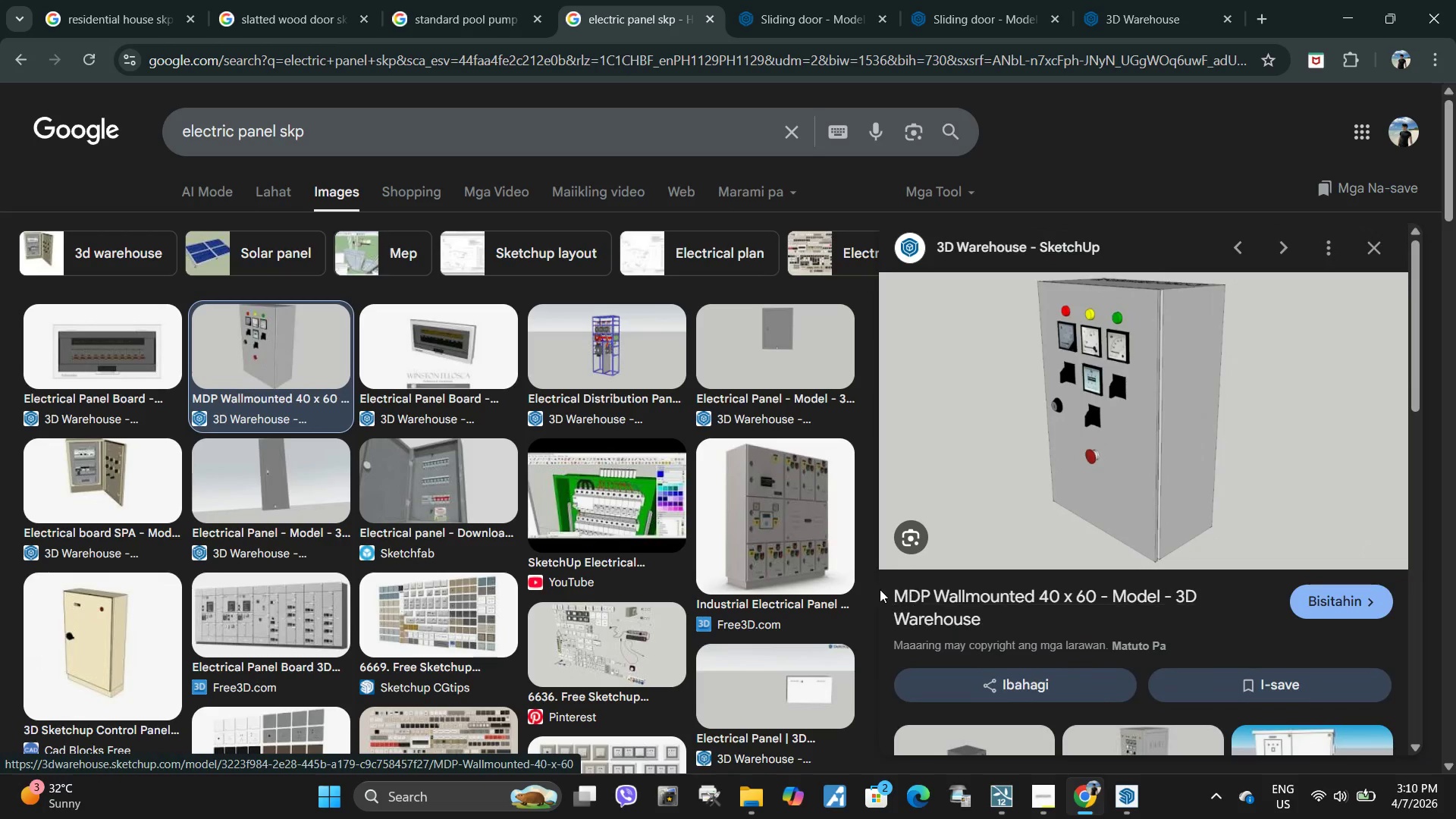 
left_click_drag(start_coordinate=[886, 589], to_coordinate=[1096, 585])
 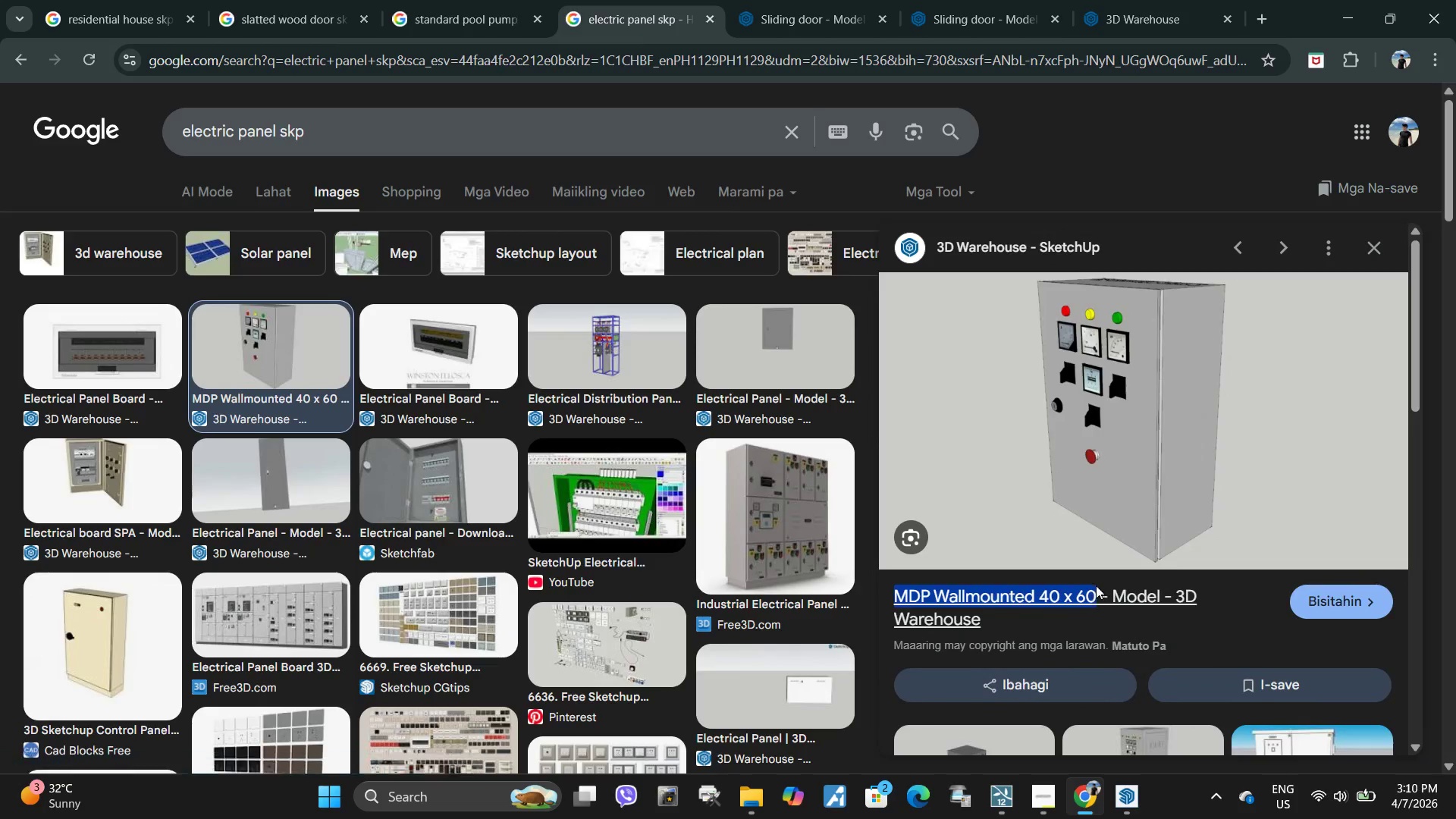 
left_click([1096, 585])
 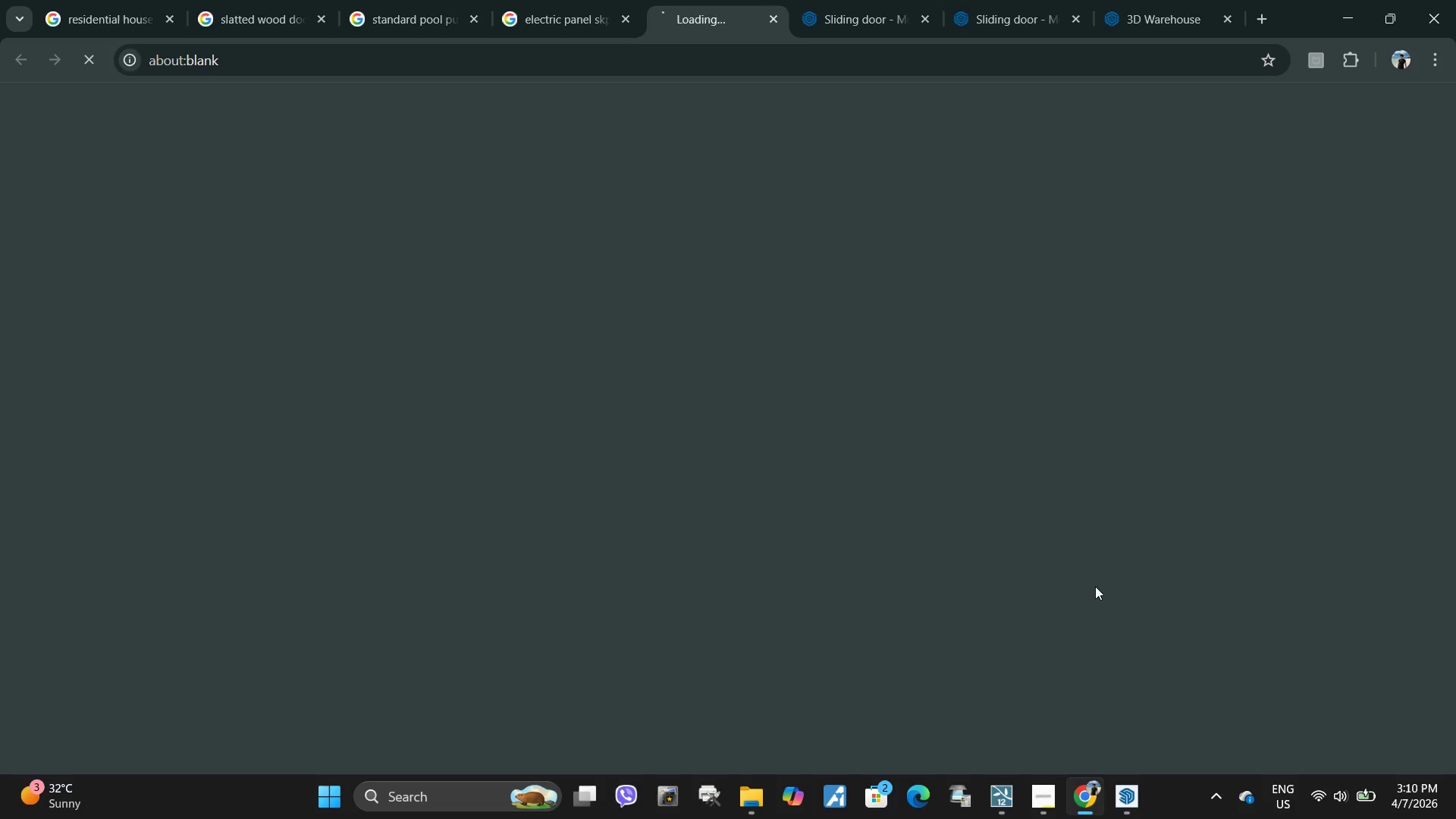 
hold_key(key=ControlLeft, duration=0.5)
 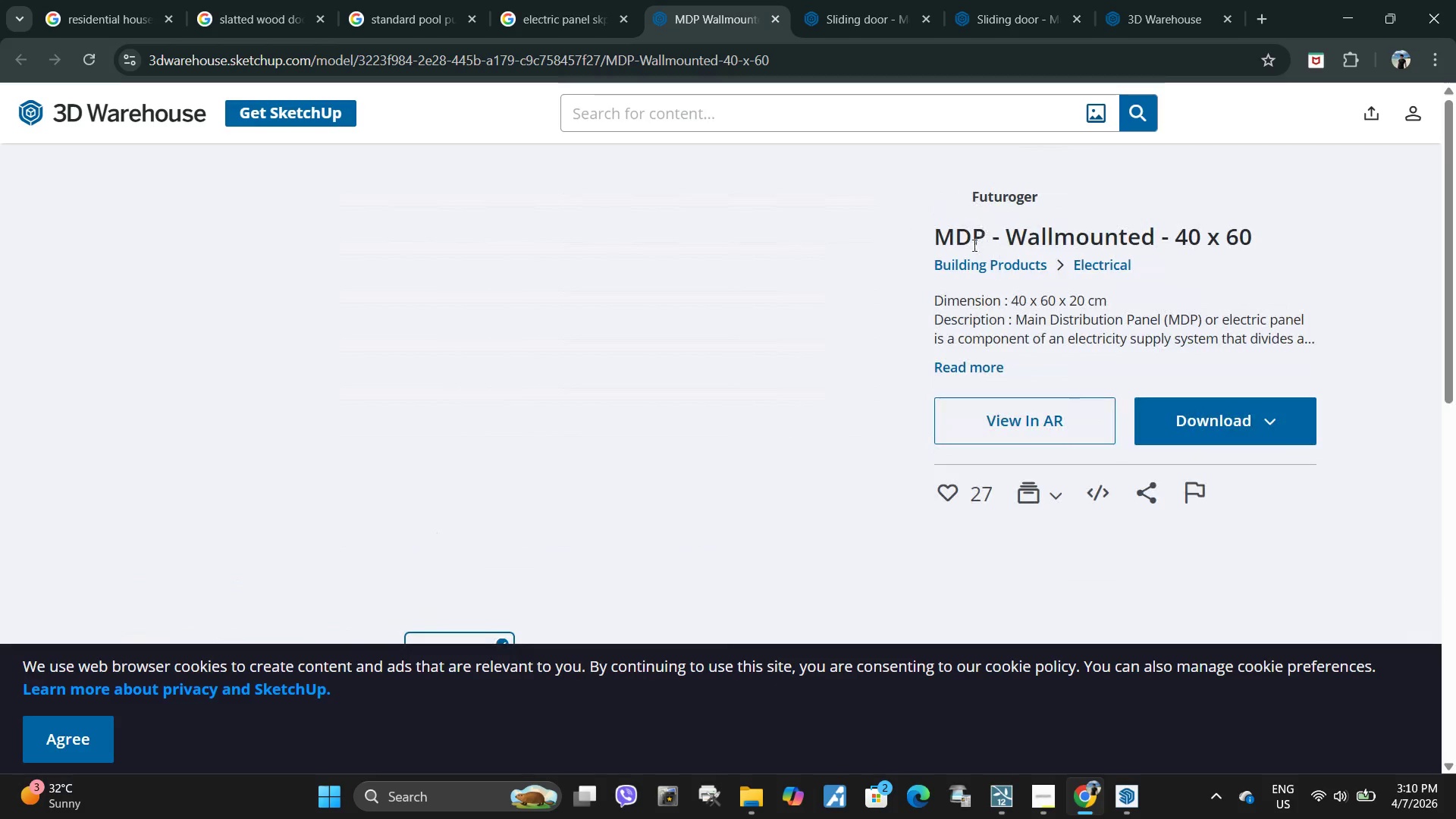 
left_click_drag(start_coordinate=[941, 237], to_coordinate=[1241, 234])
 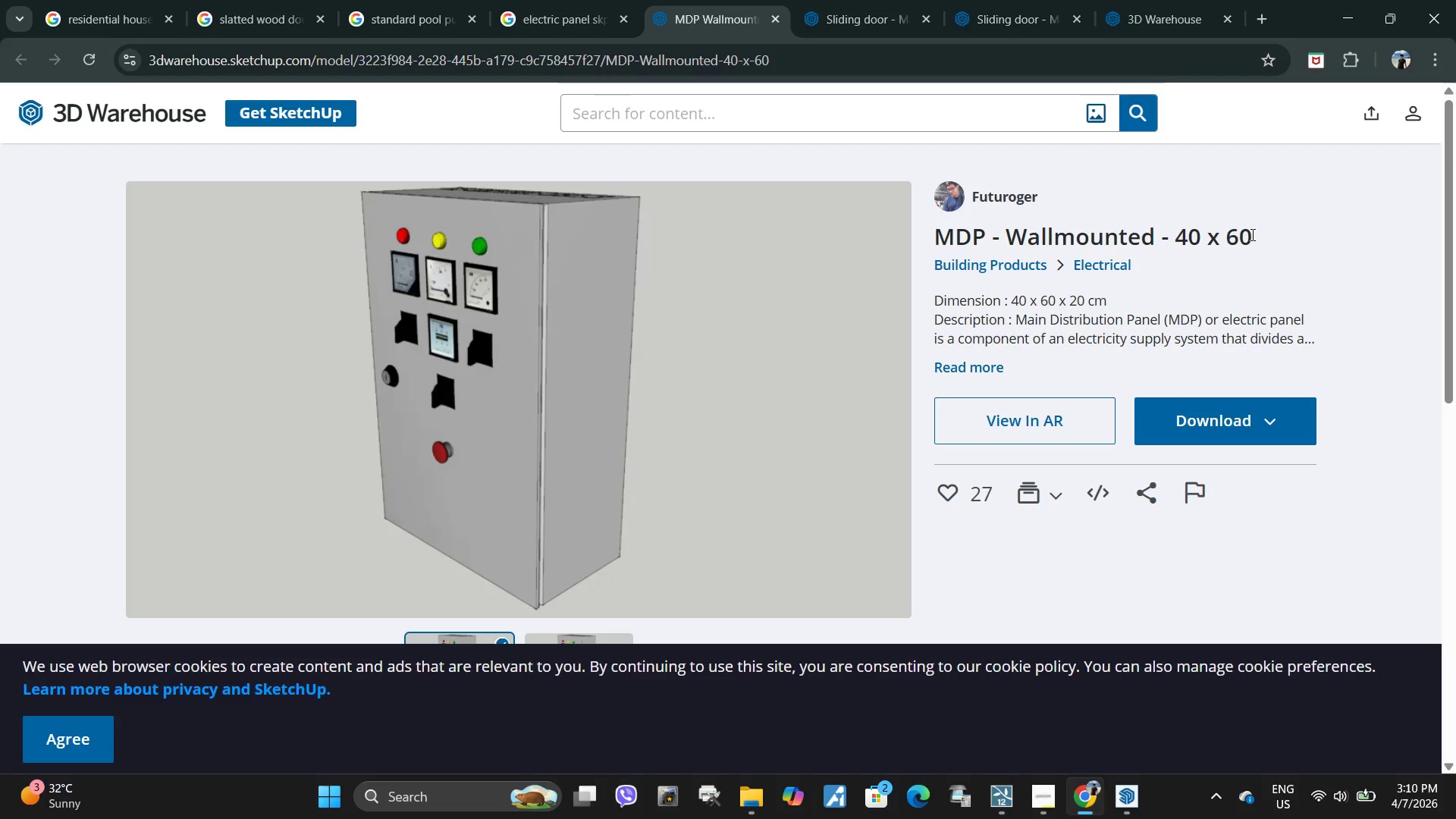 
left_click_drag(start_coordinate=[1251, 234], to_coordinate=[940, 235])
 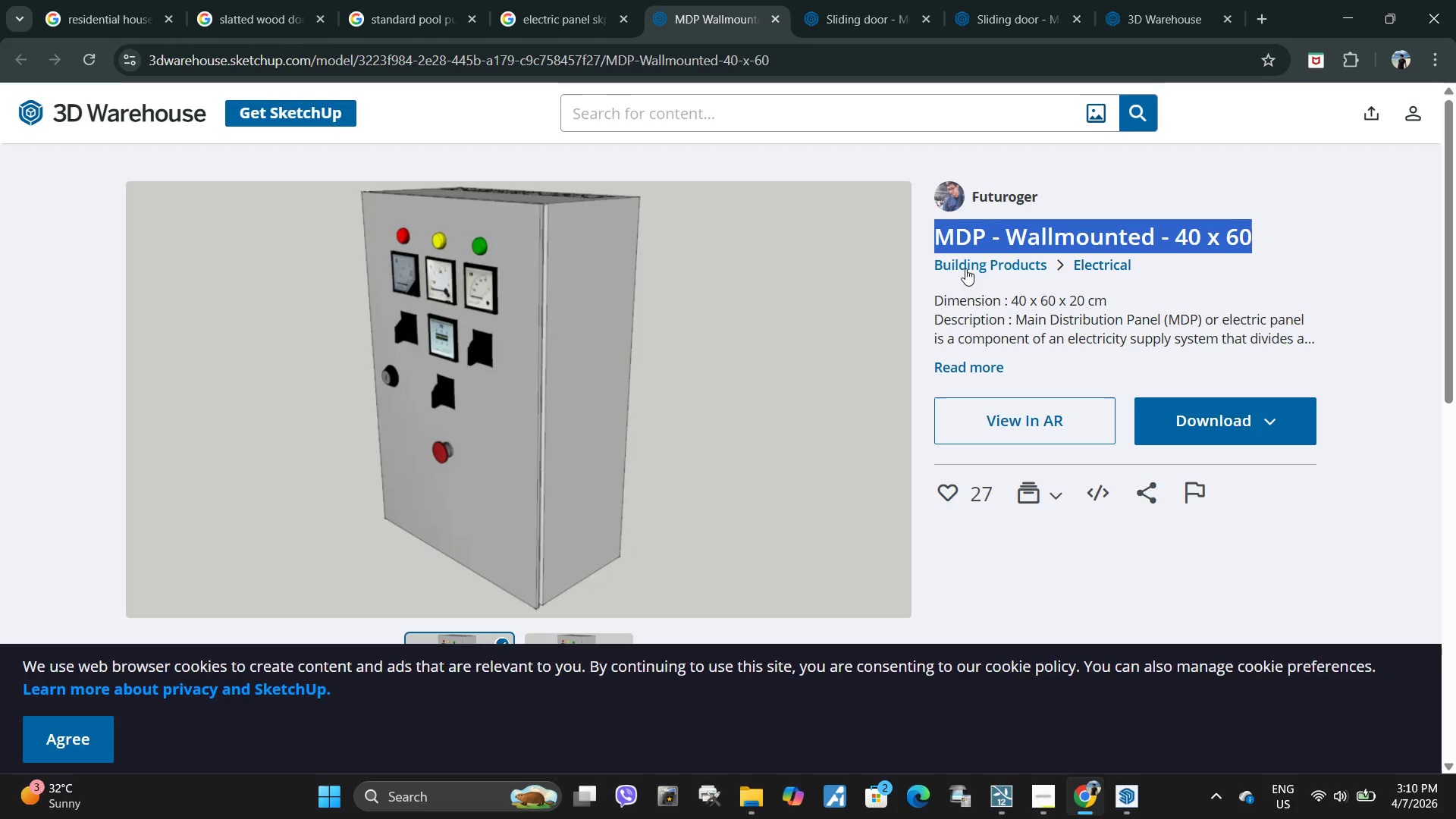 
key(Control+C)
 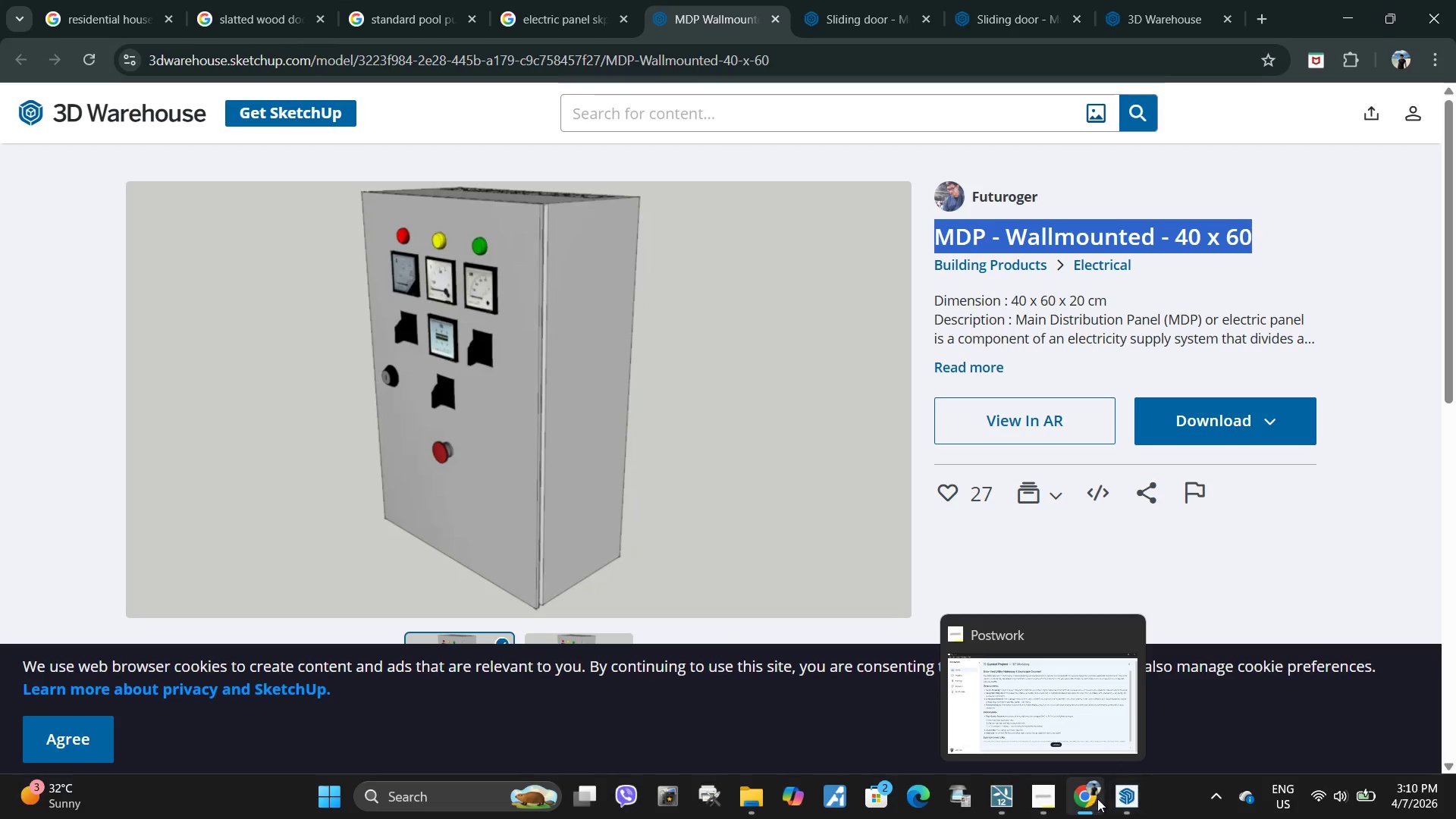 
left_click([1126, 799])
 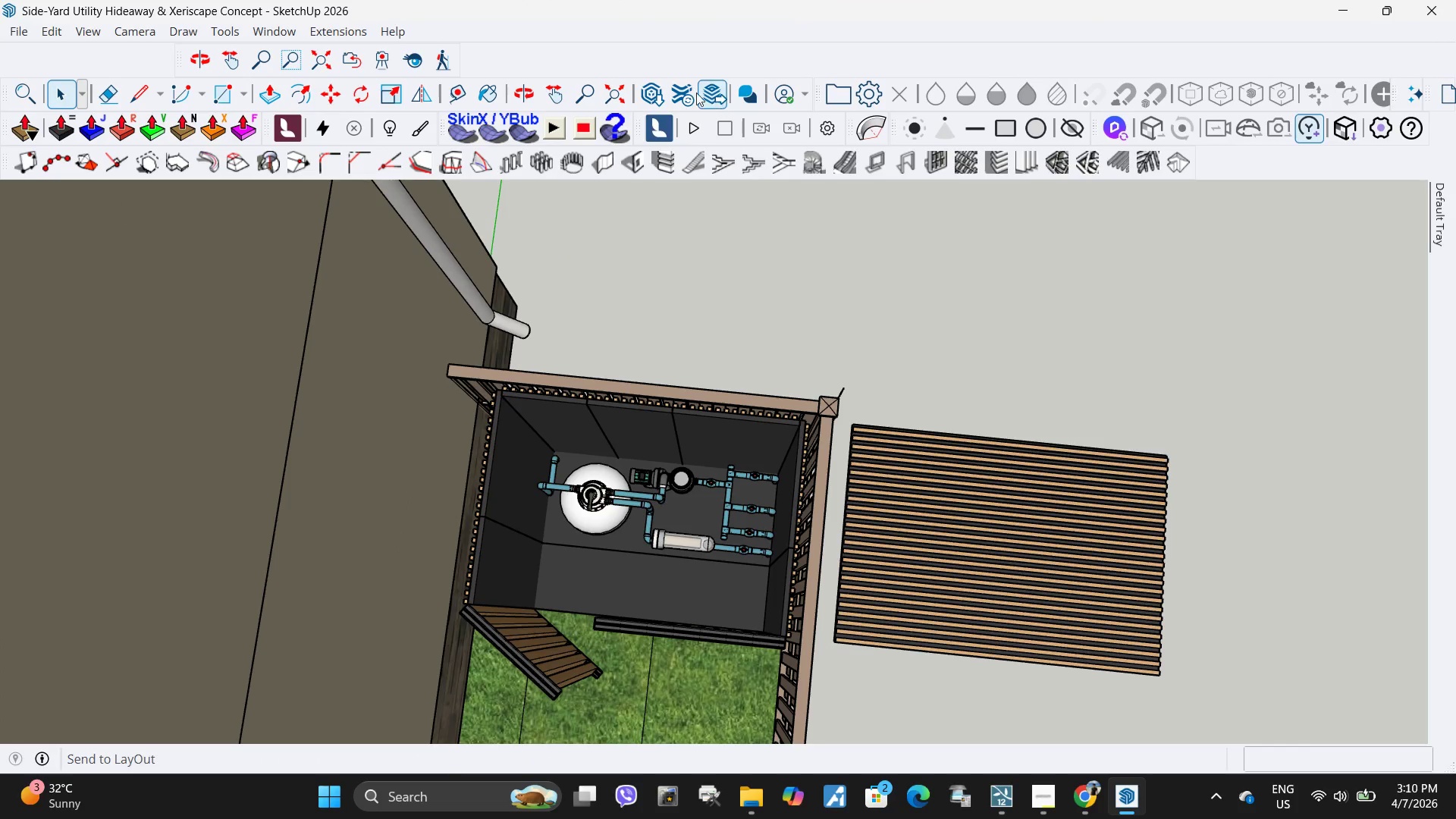 
left_click([642, 96])
 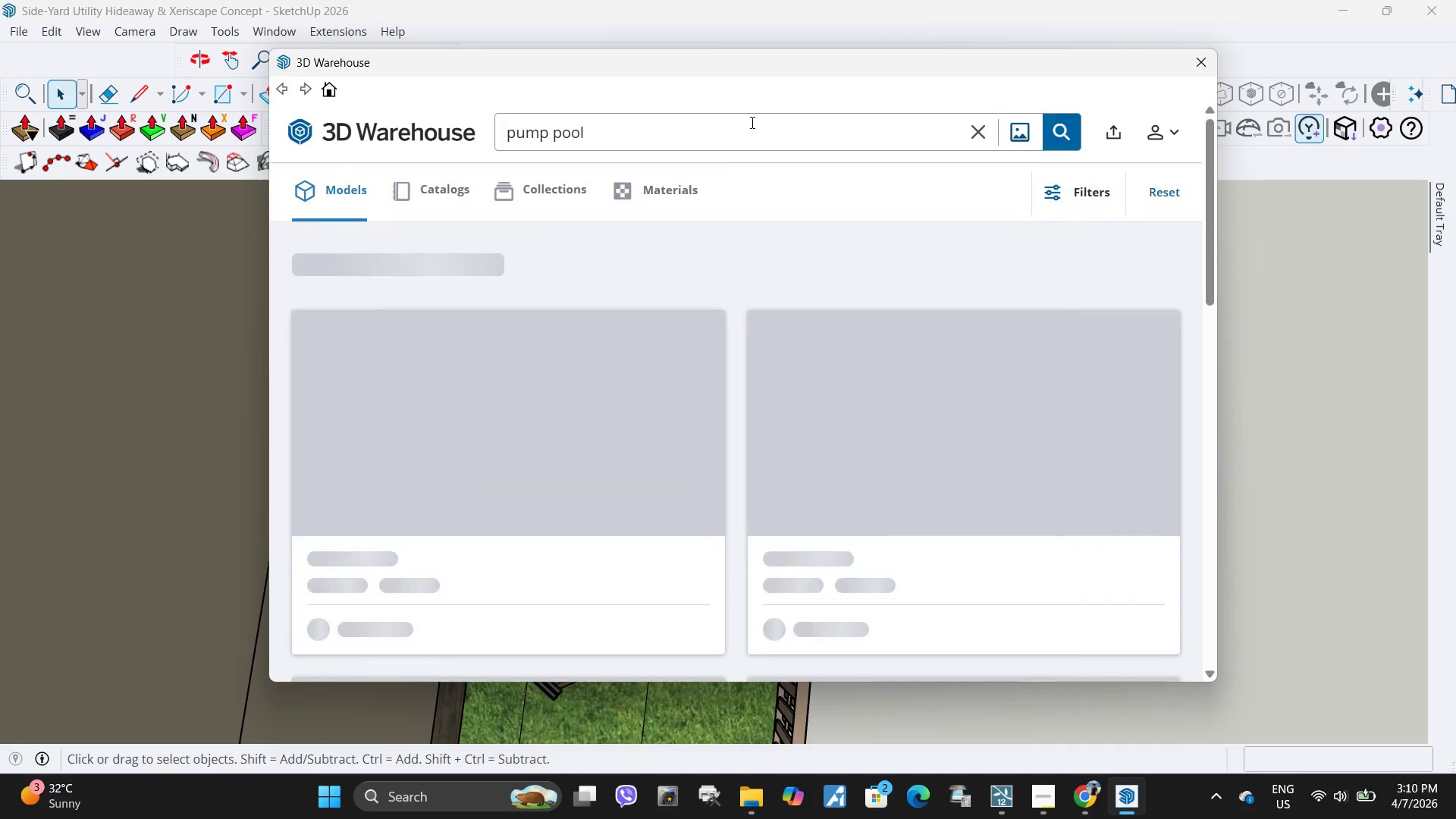 
left_click([725, 127])
 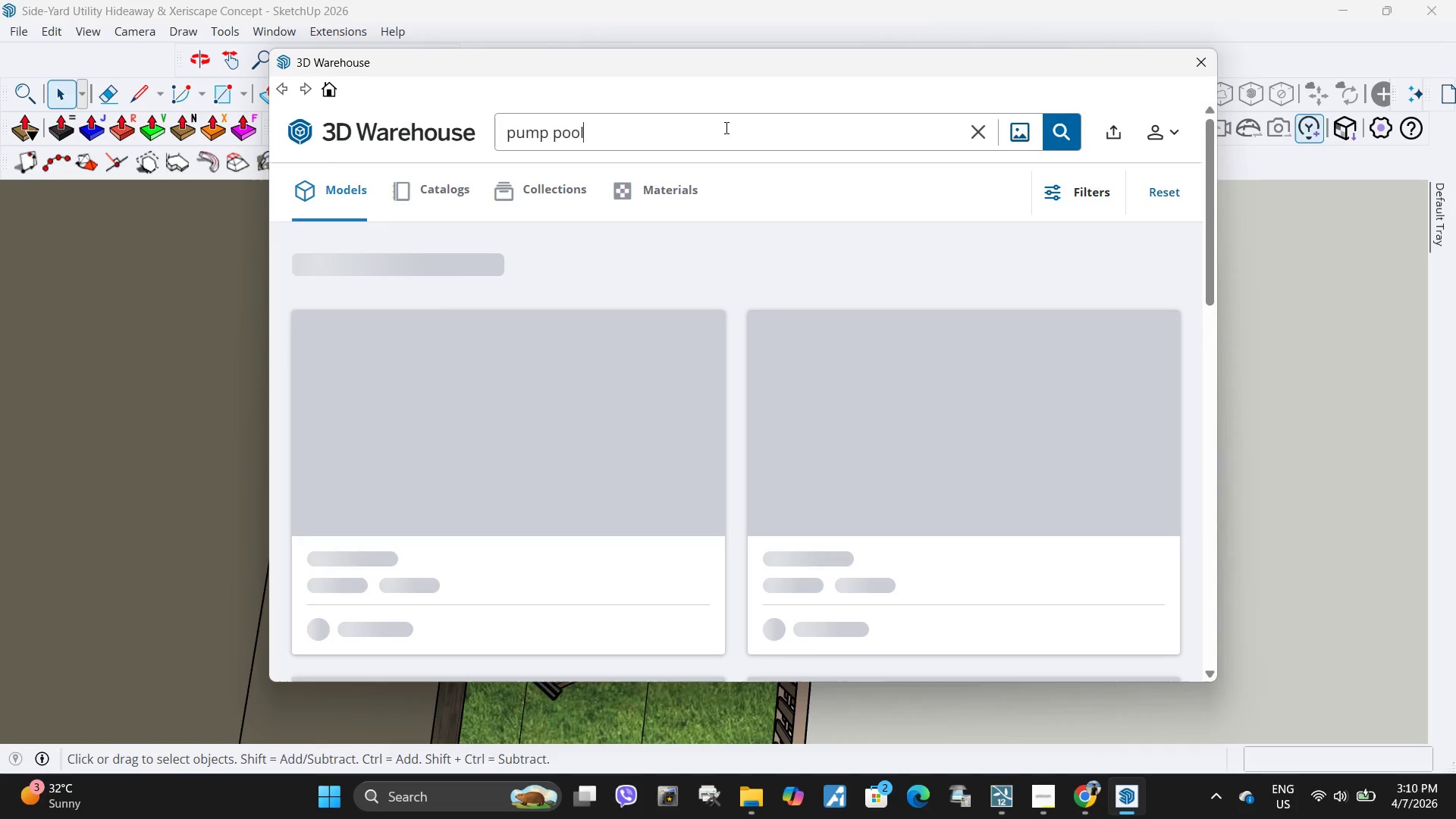 
left_click_drag(start_coordinate=[725, 127], to_coordinate=[403, 124])
 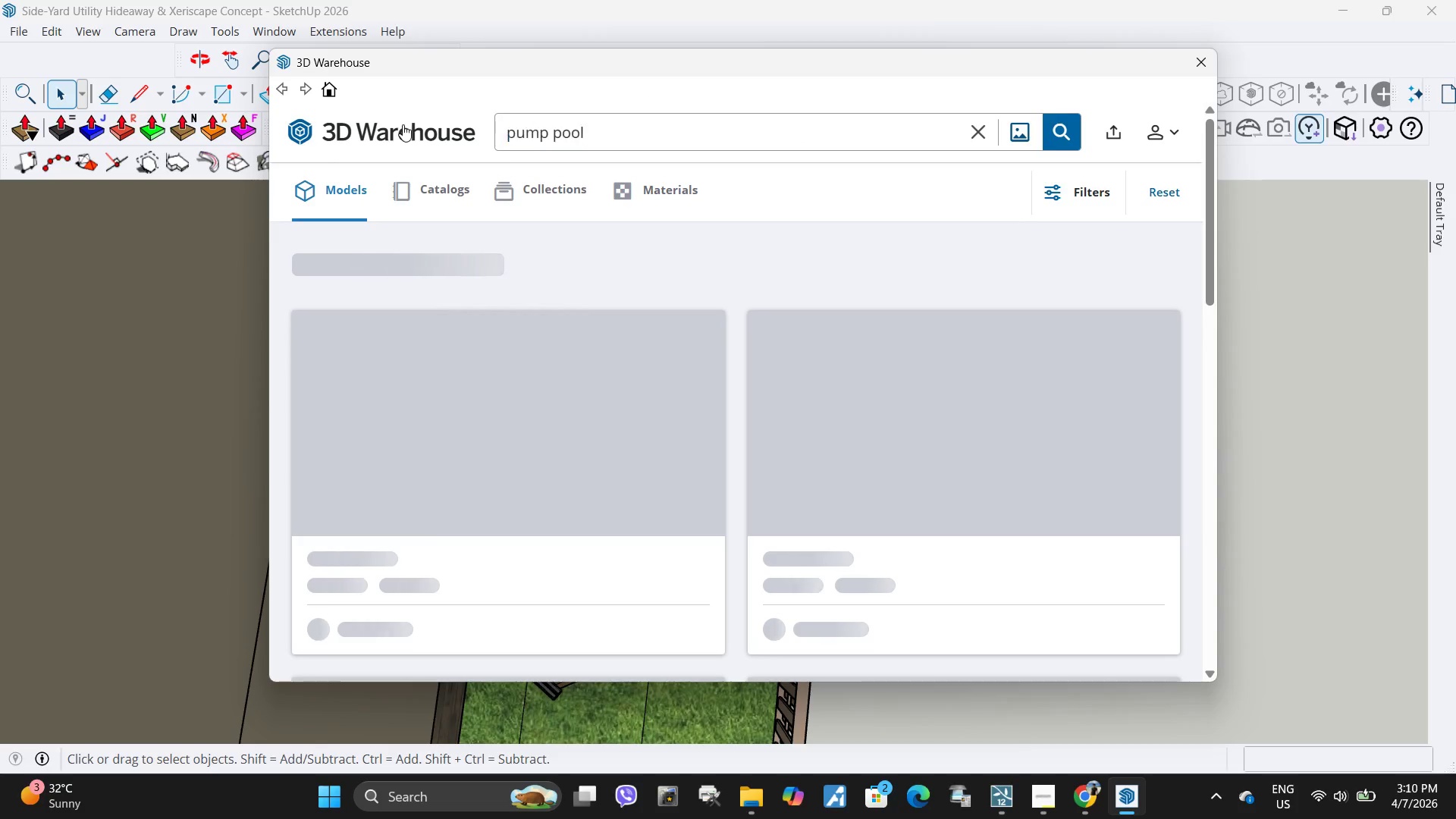 
triple_click([403, 124])
 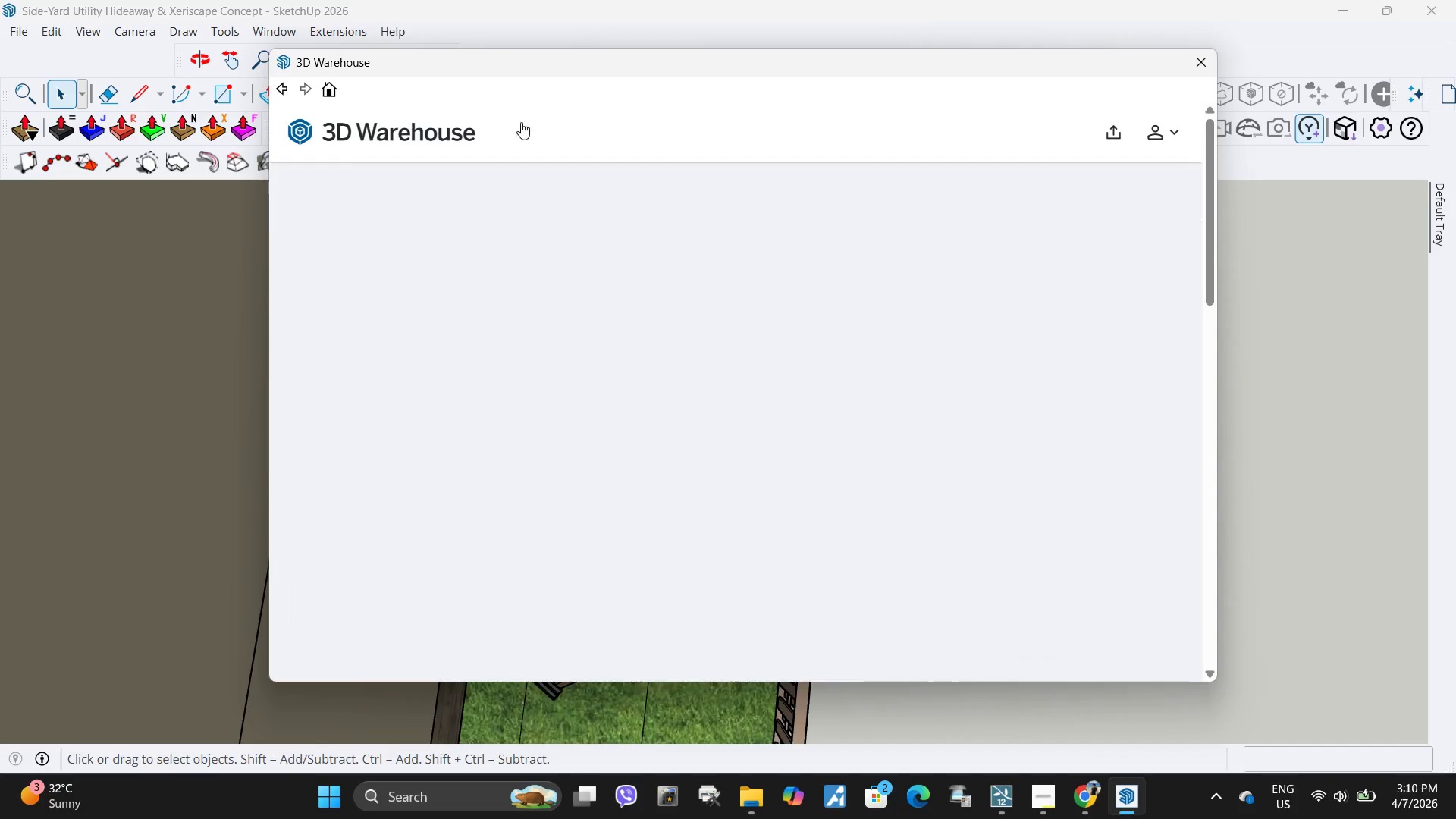 
key(Control+ControlLeft)
 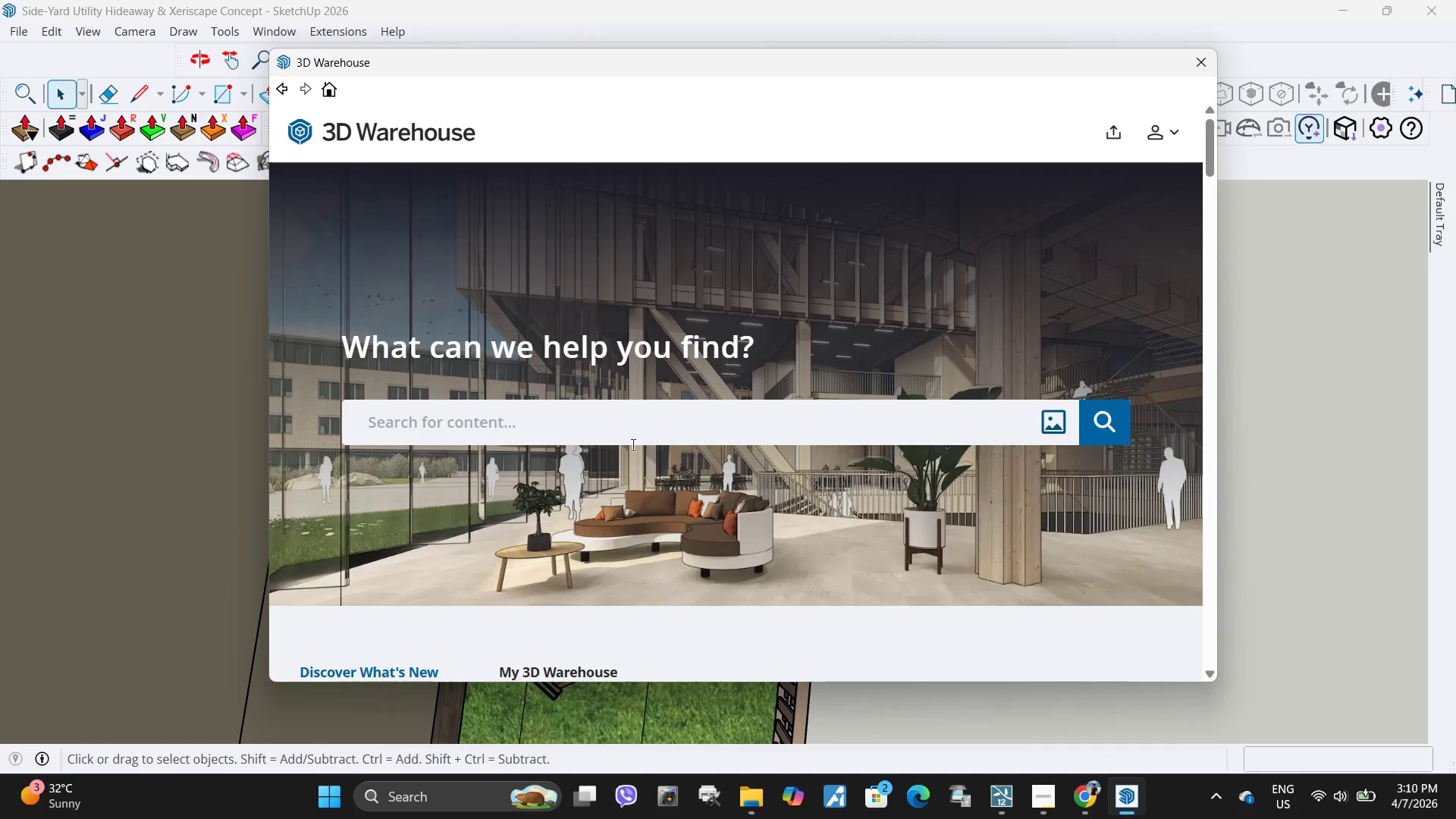 
left_click([639, 416])
 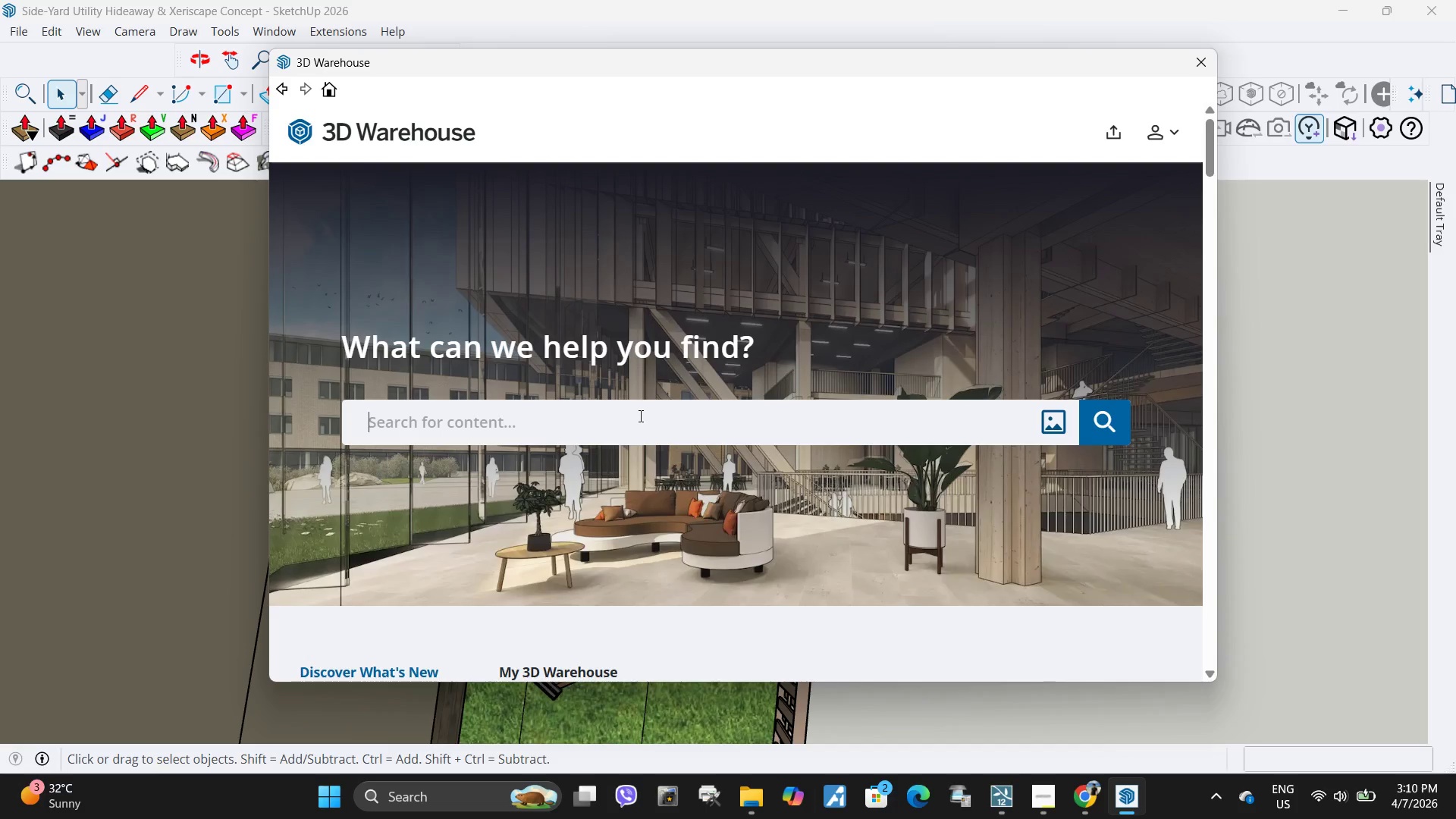 
key(Control+ControlLeft)
 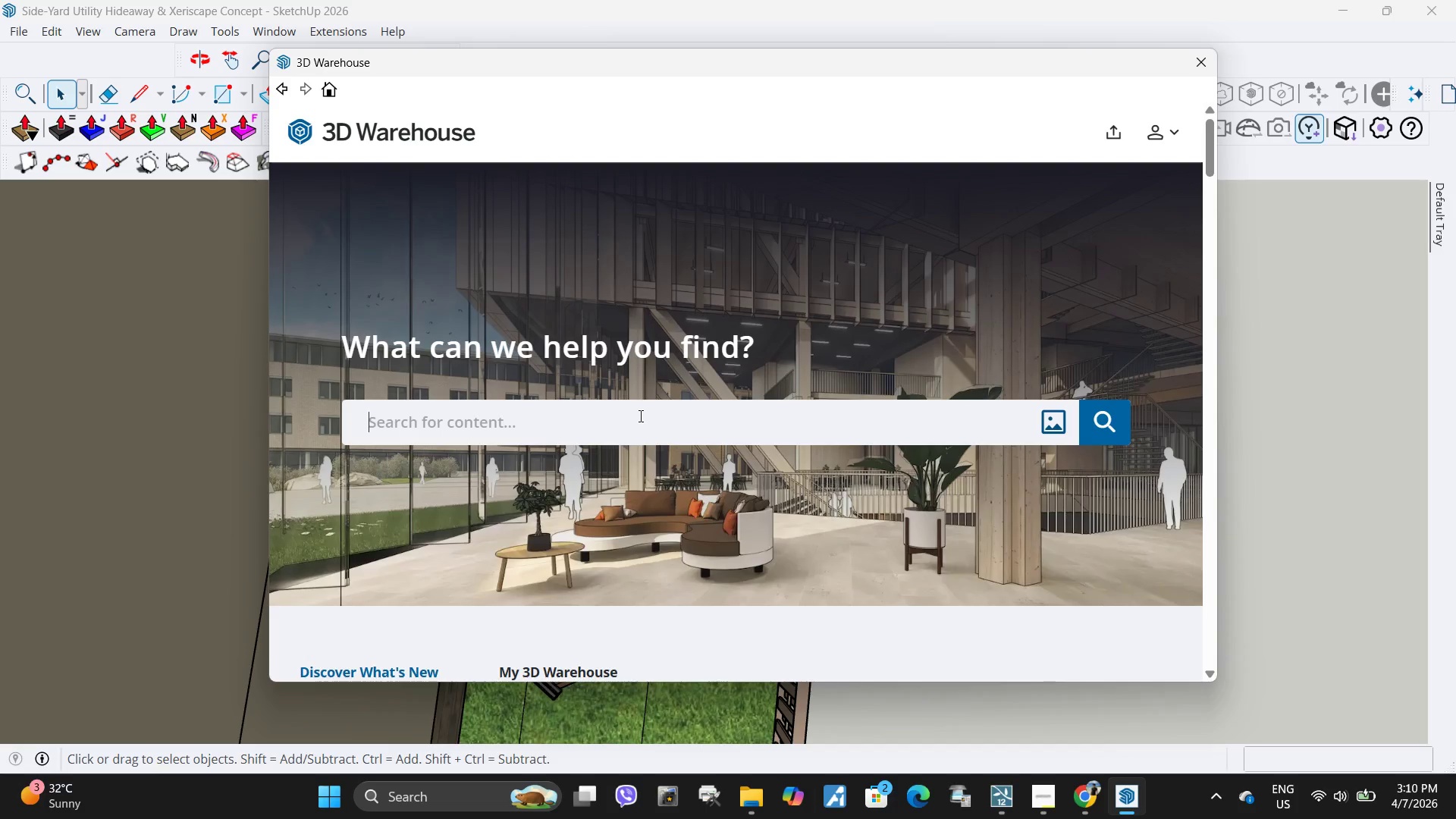 
double_click([639, 416])
 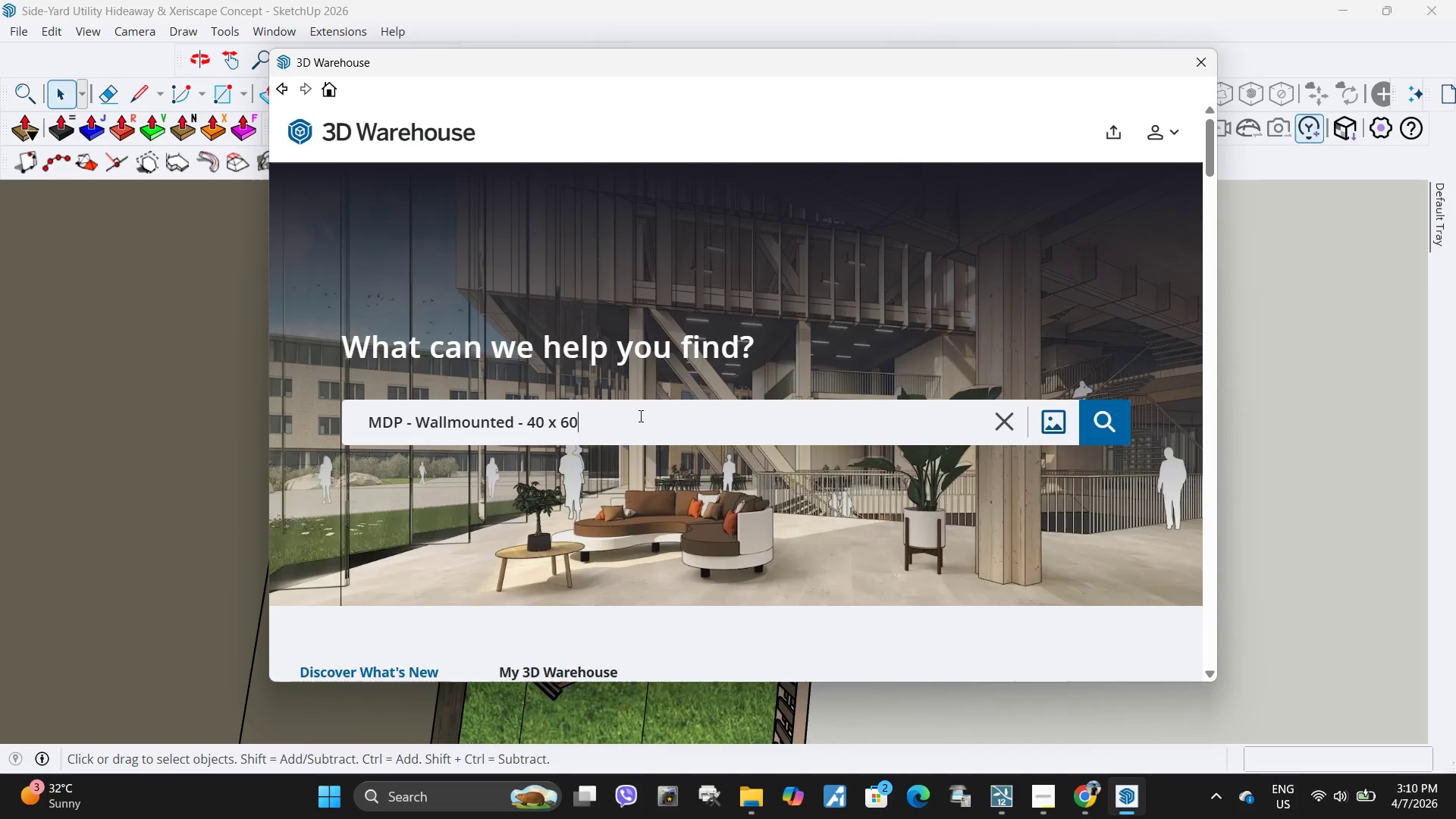 
key(Control+V)
 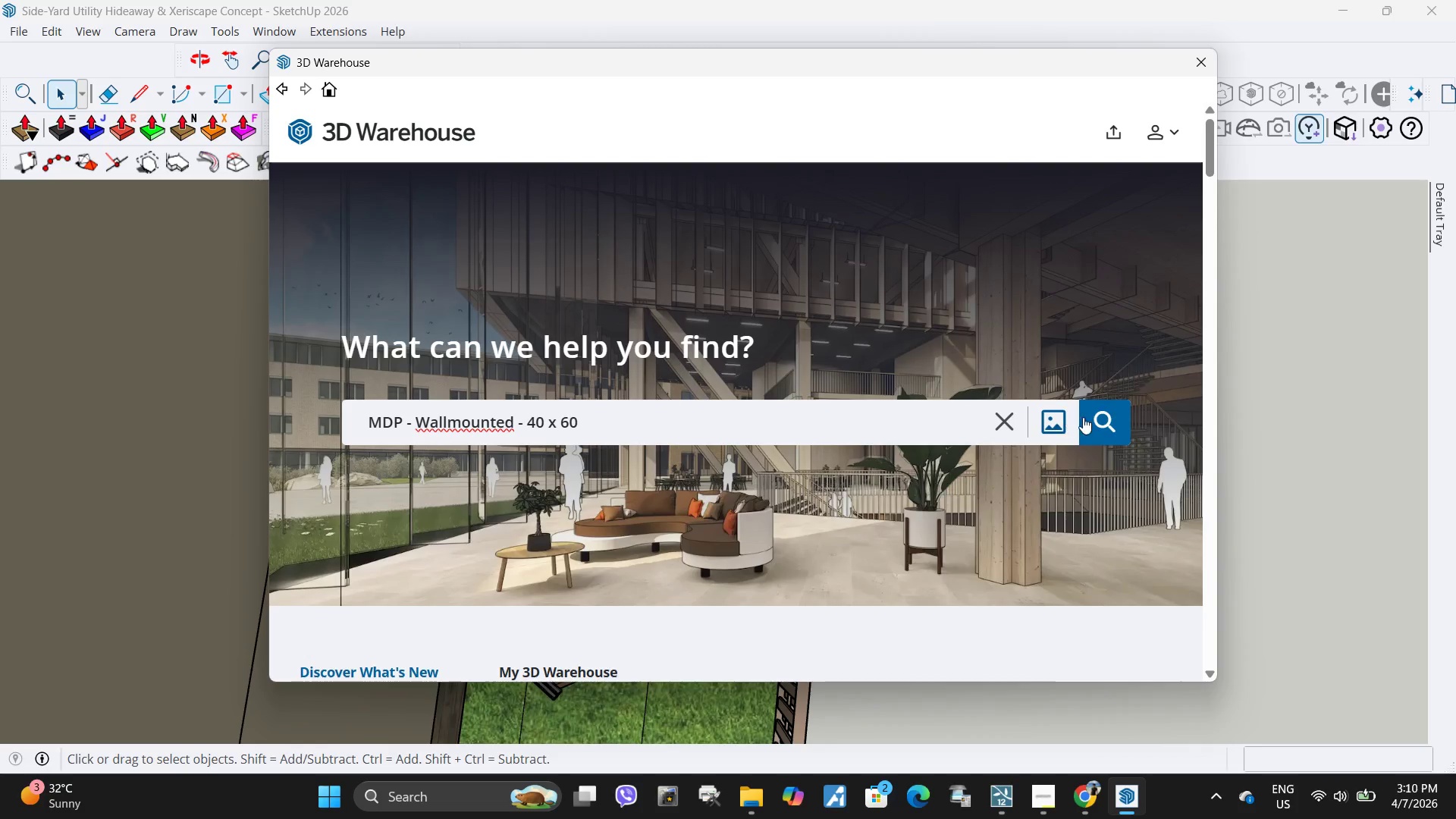 
left_click([1099, 421])
 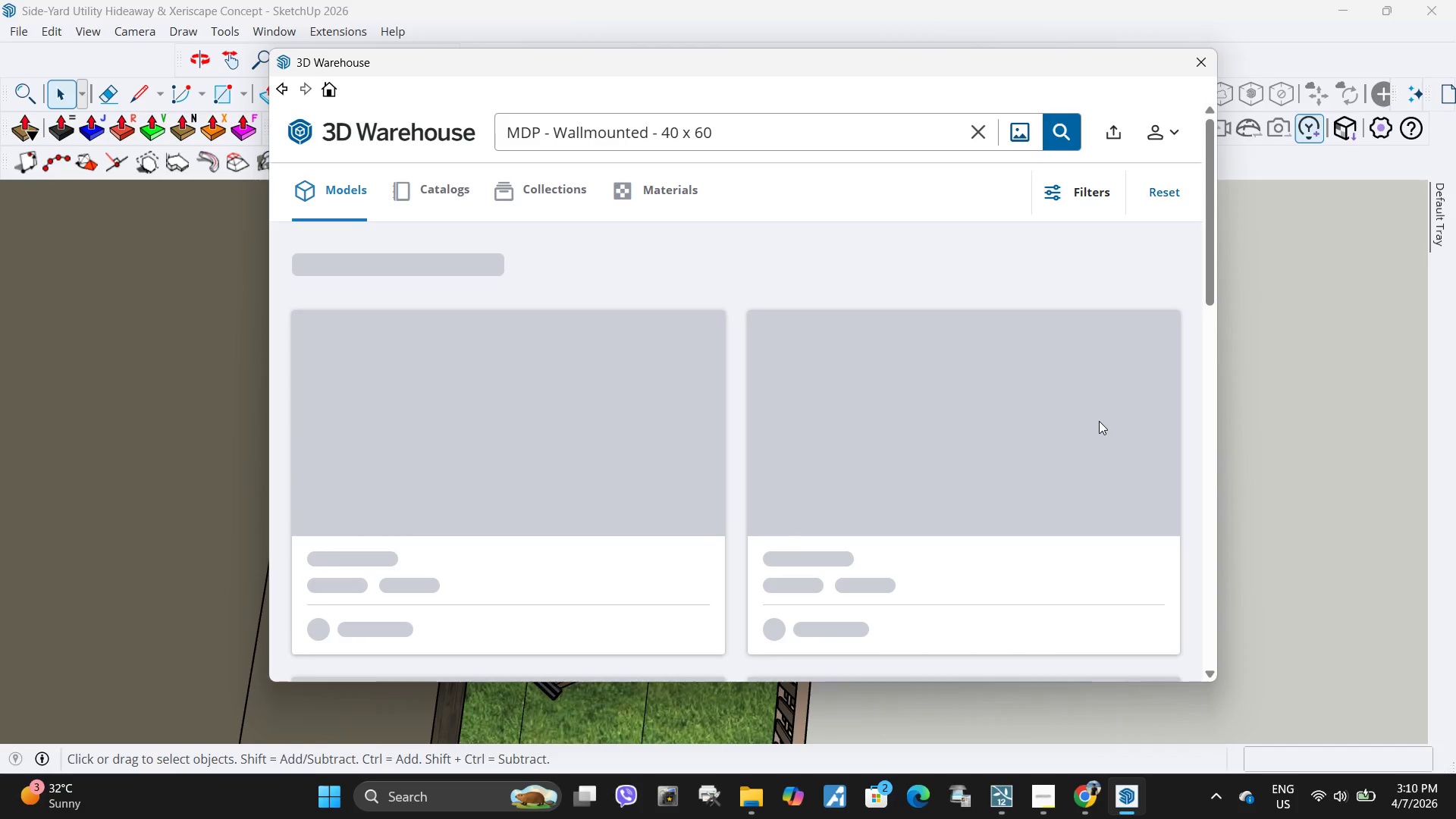 
wait(8.75)
 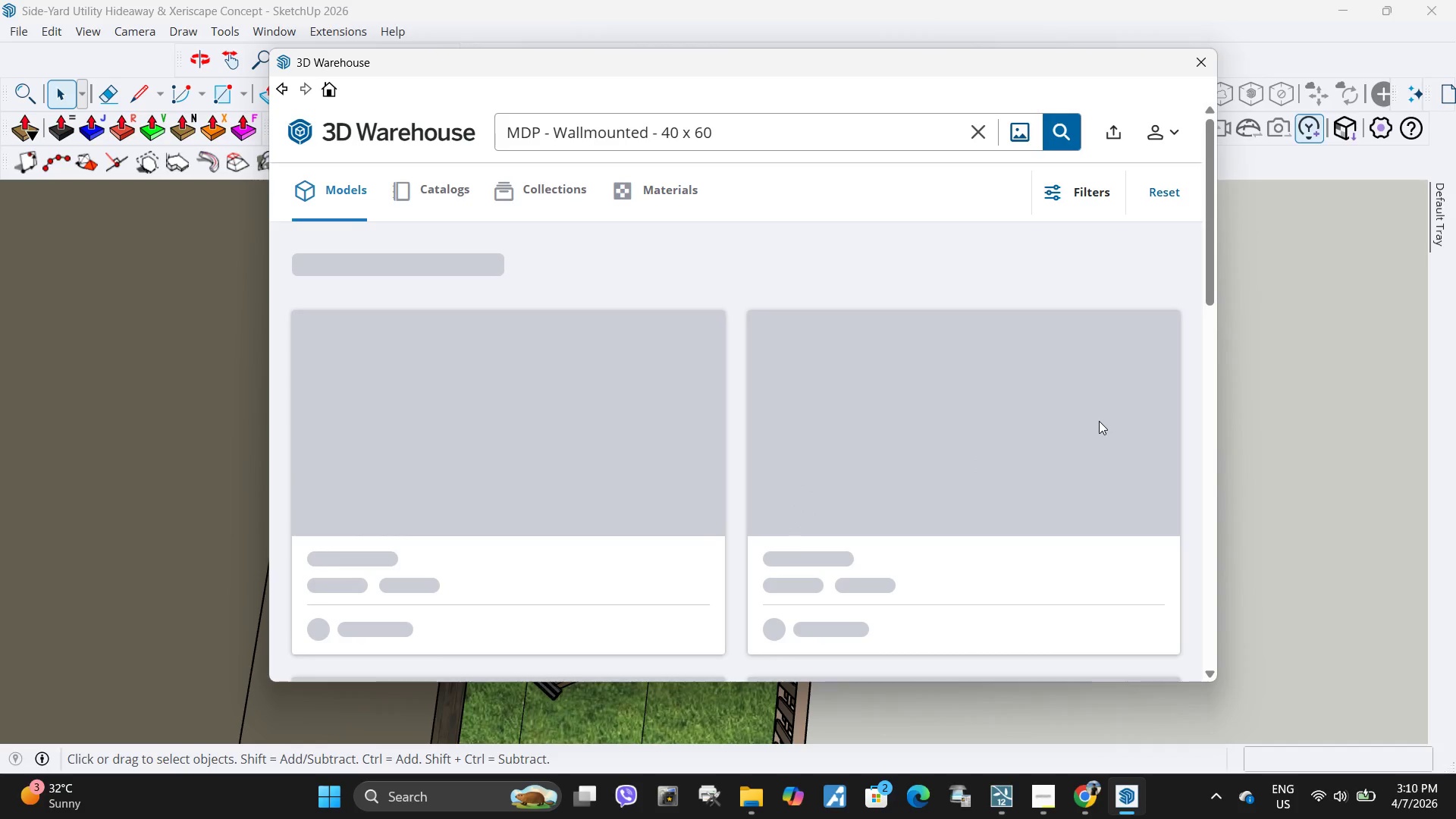 
double_click([713, 637])
 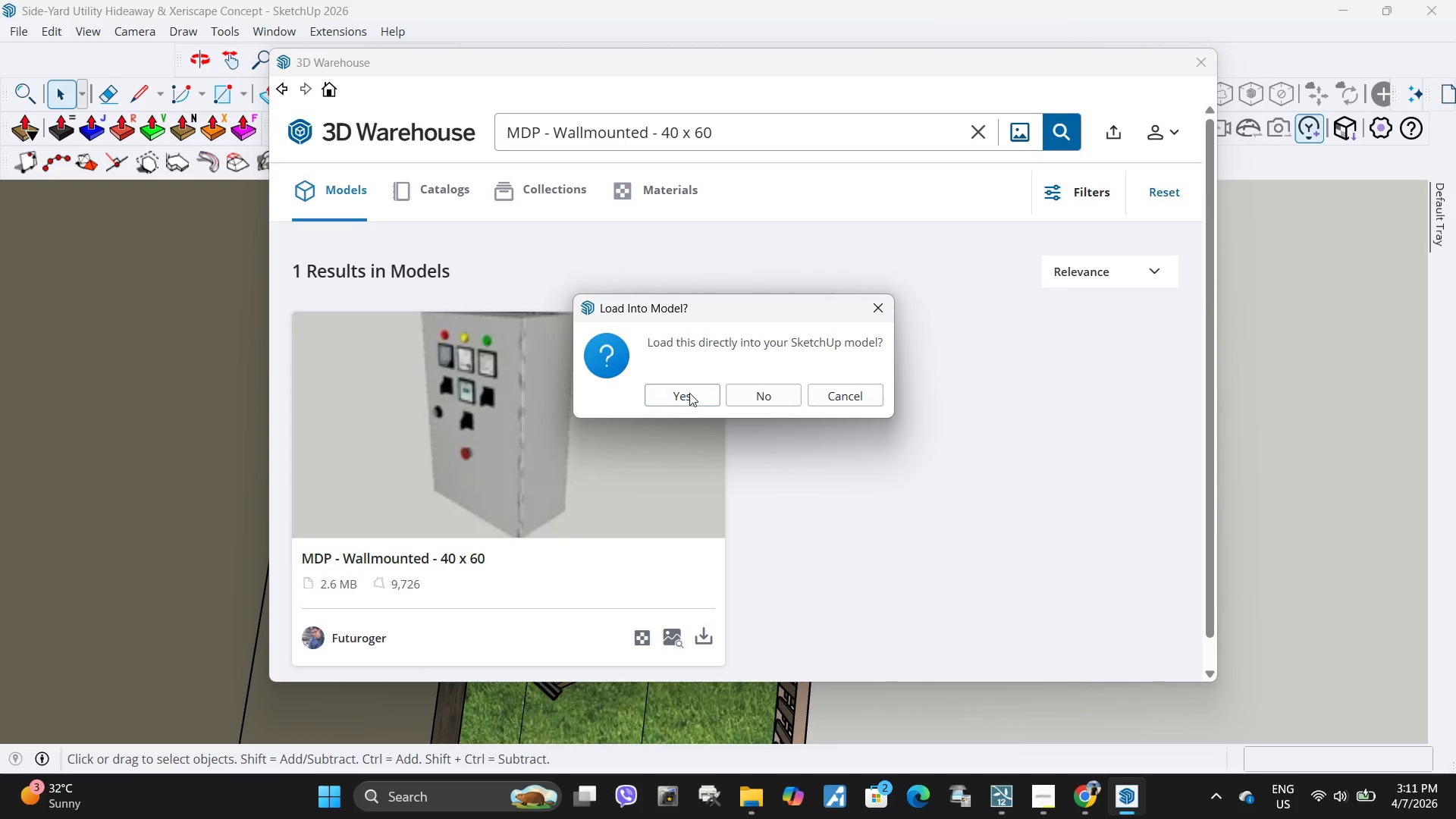 
left_click([685, 402])
 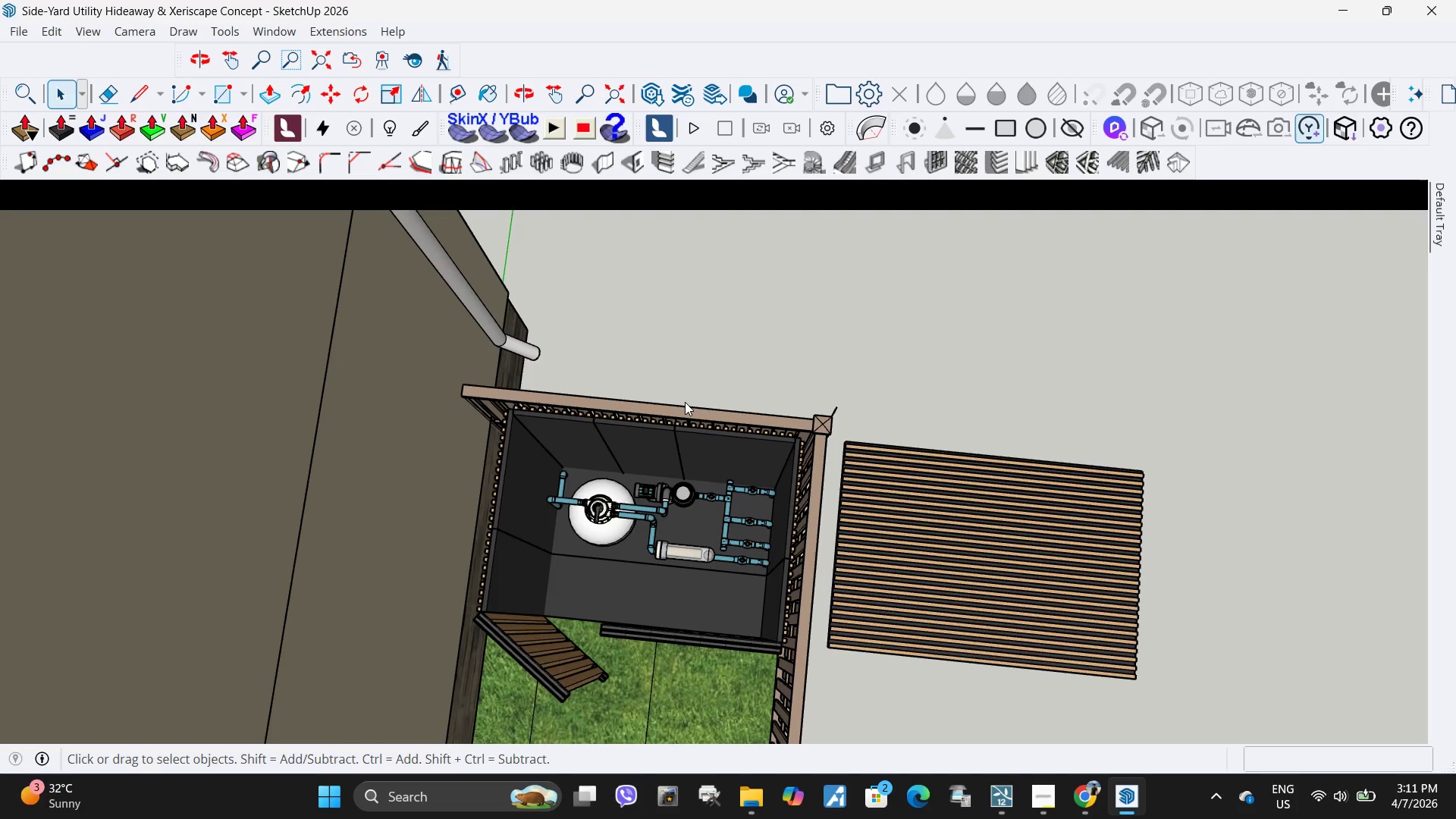 
wait(27.02)
 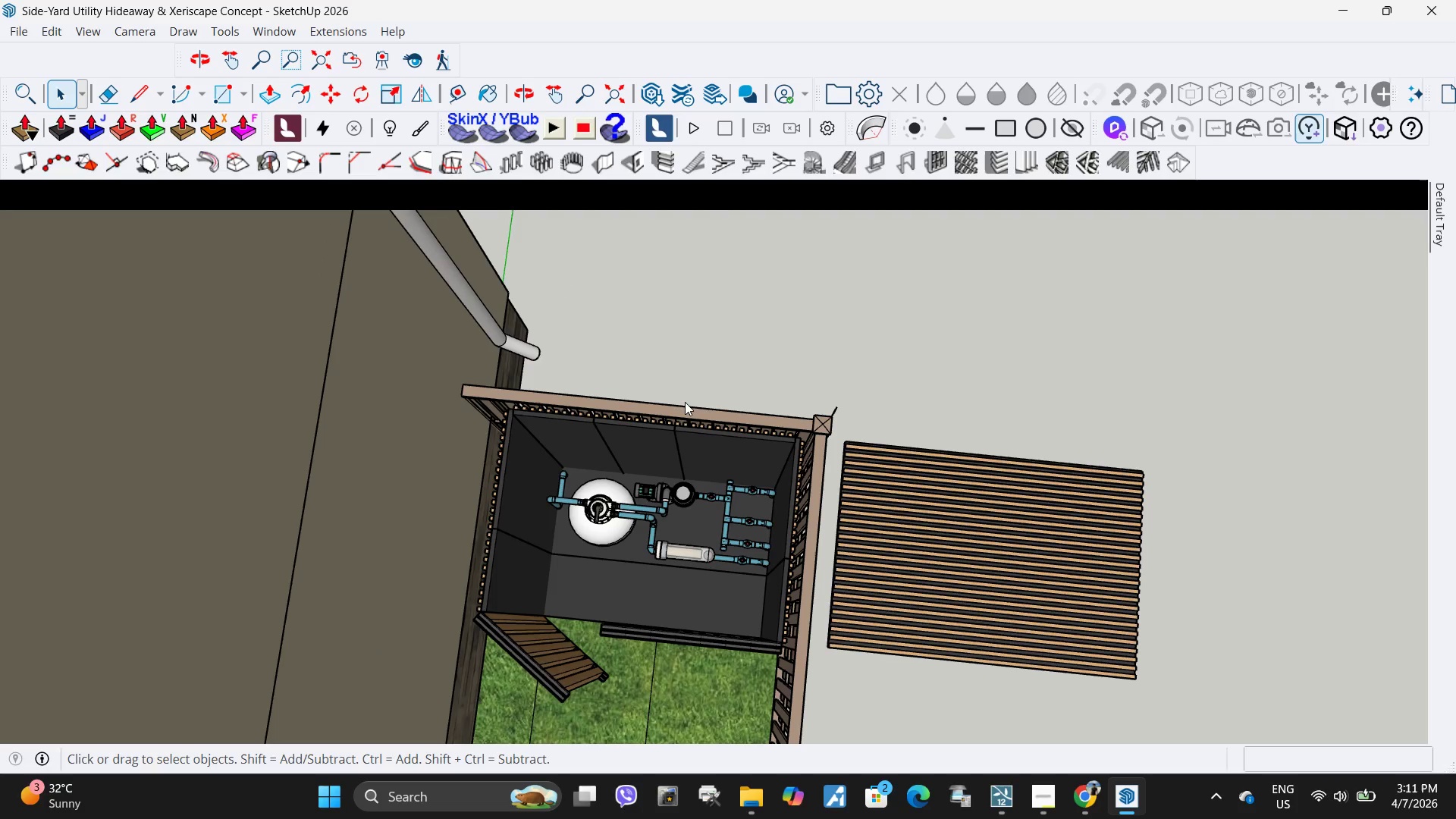 
double_click([422, 802])
 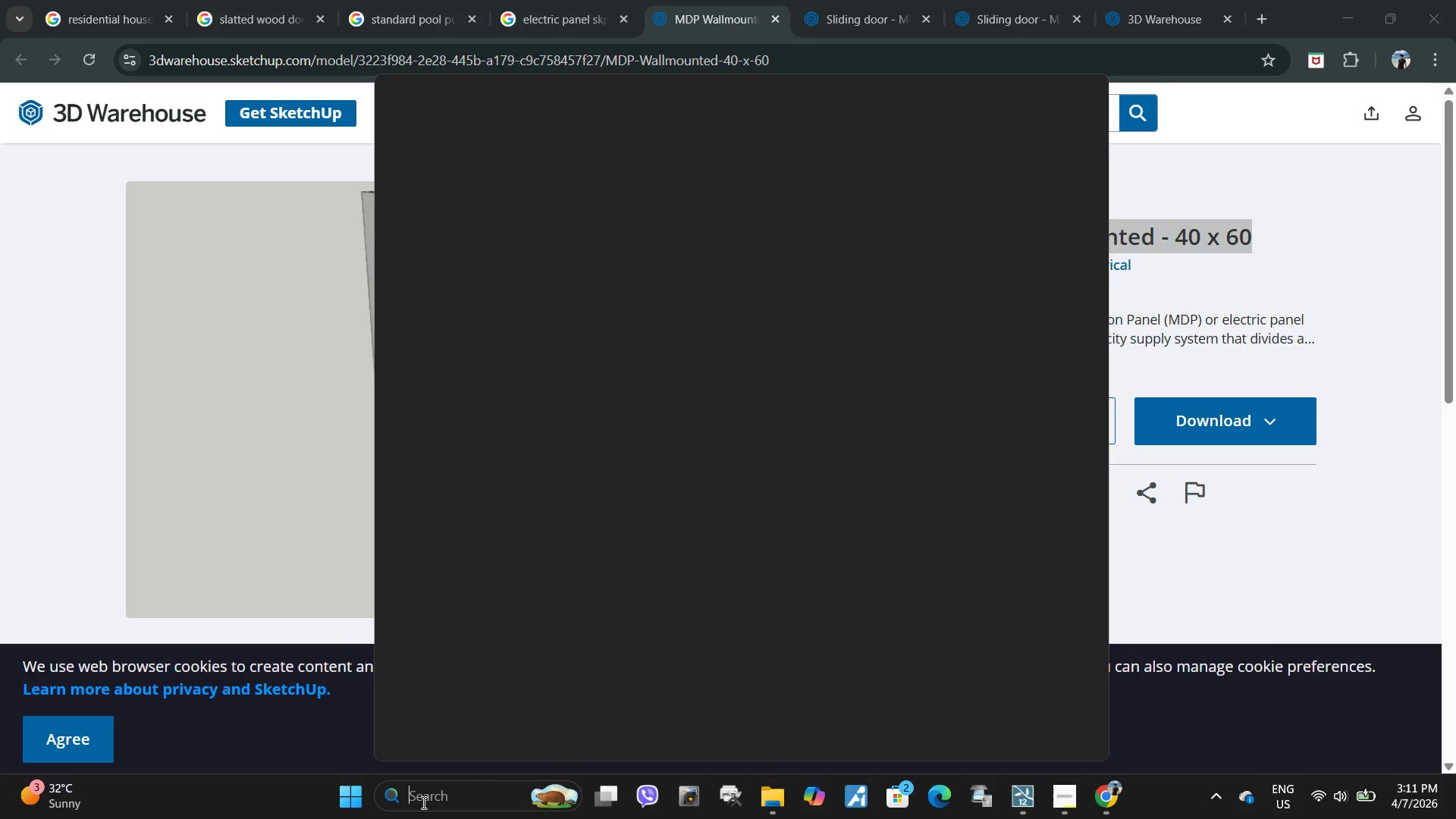 
type(sket)
 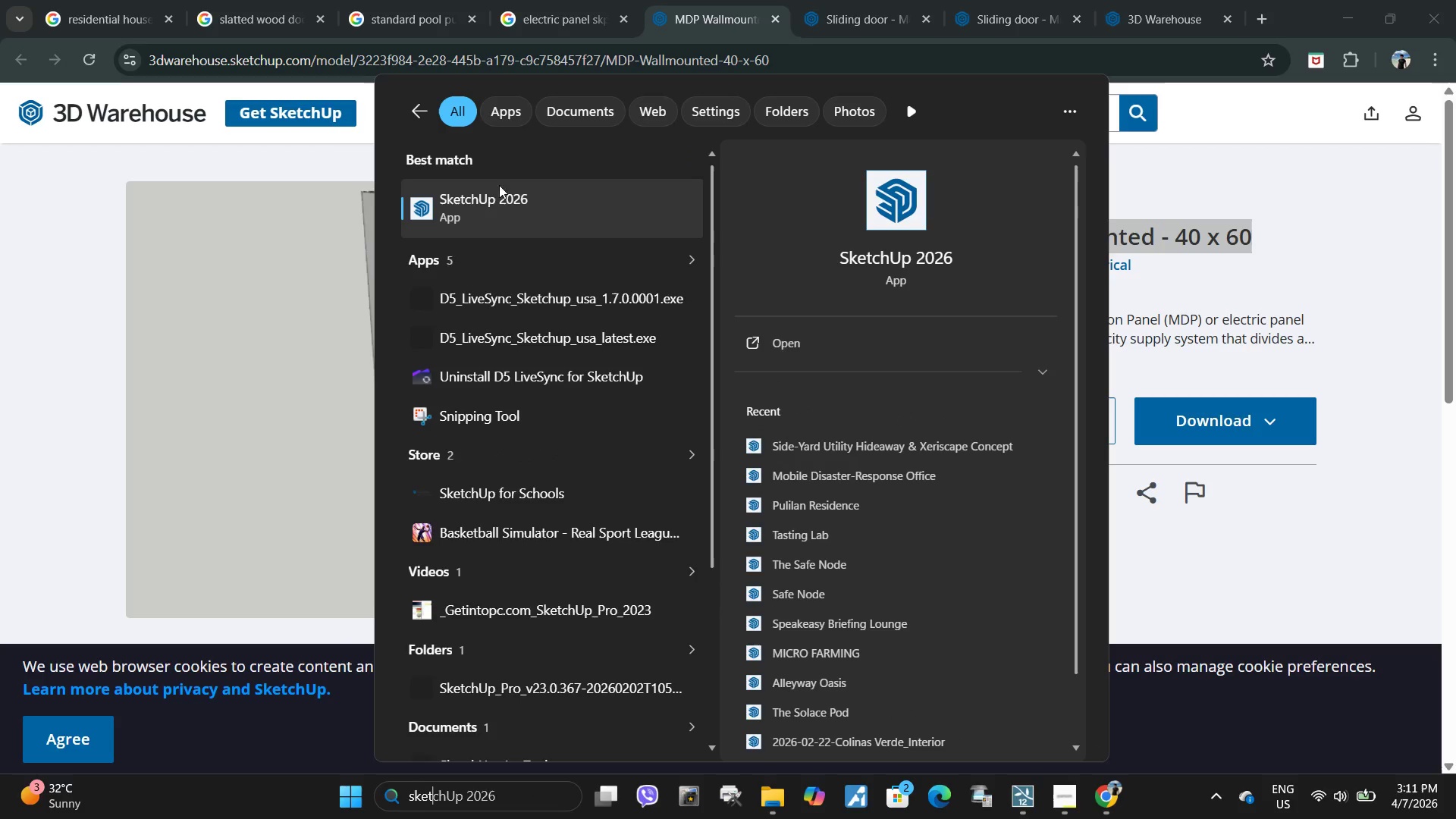 
left_click([505, 212])
 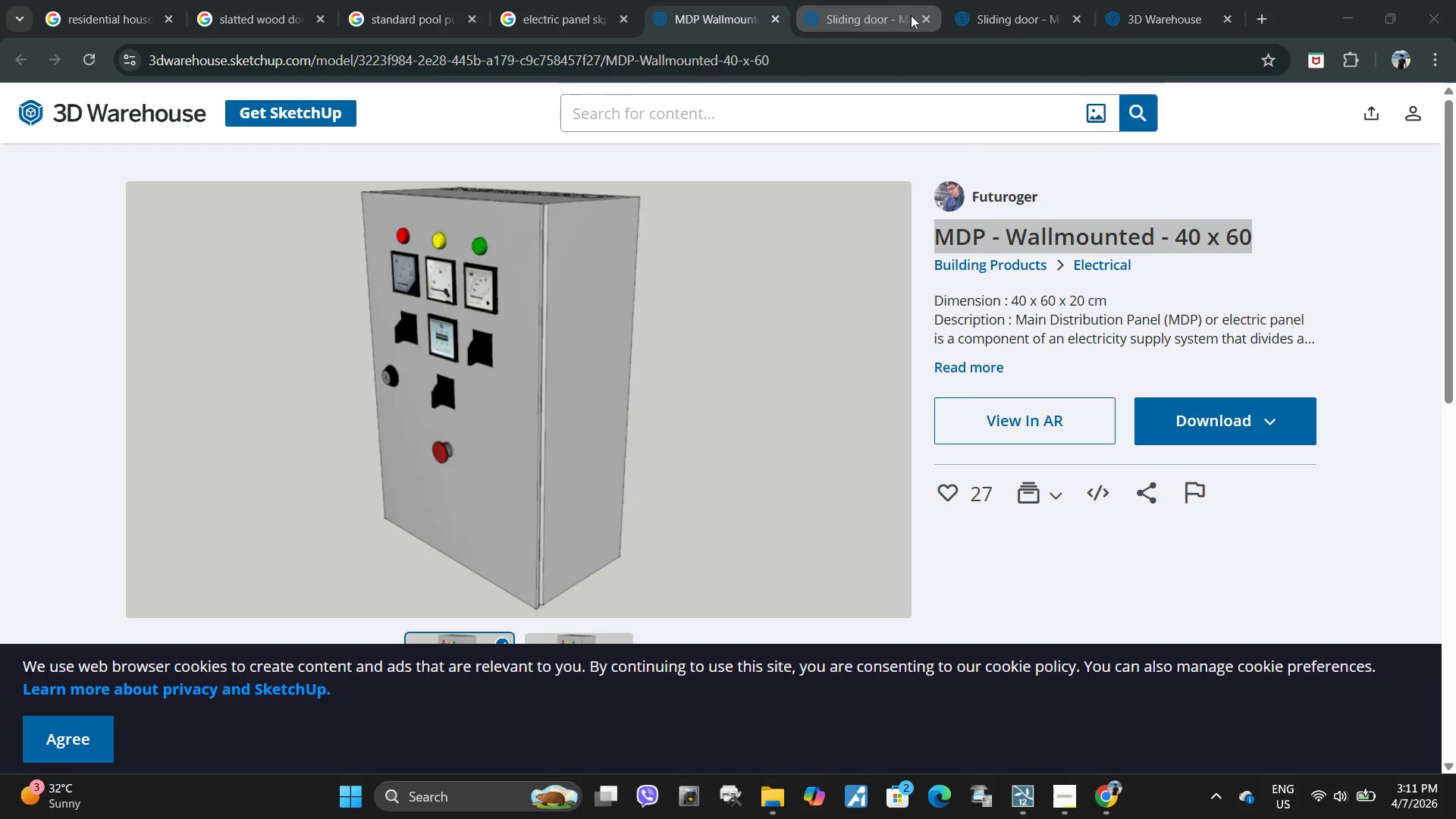 
left_click([927, 20])
 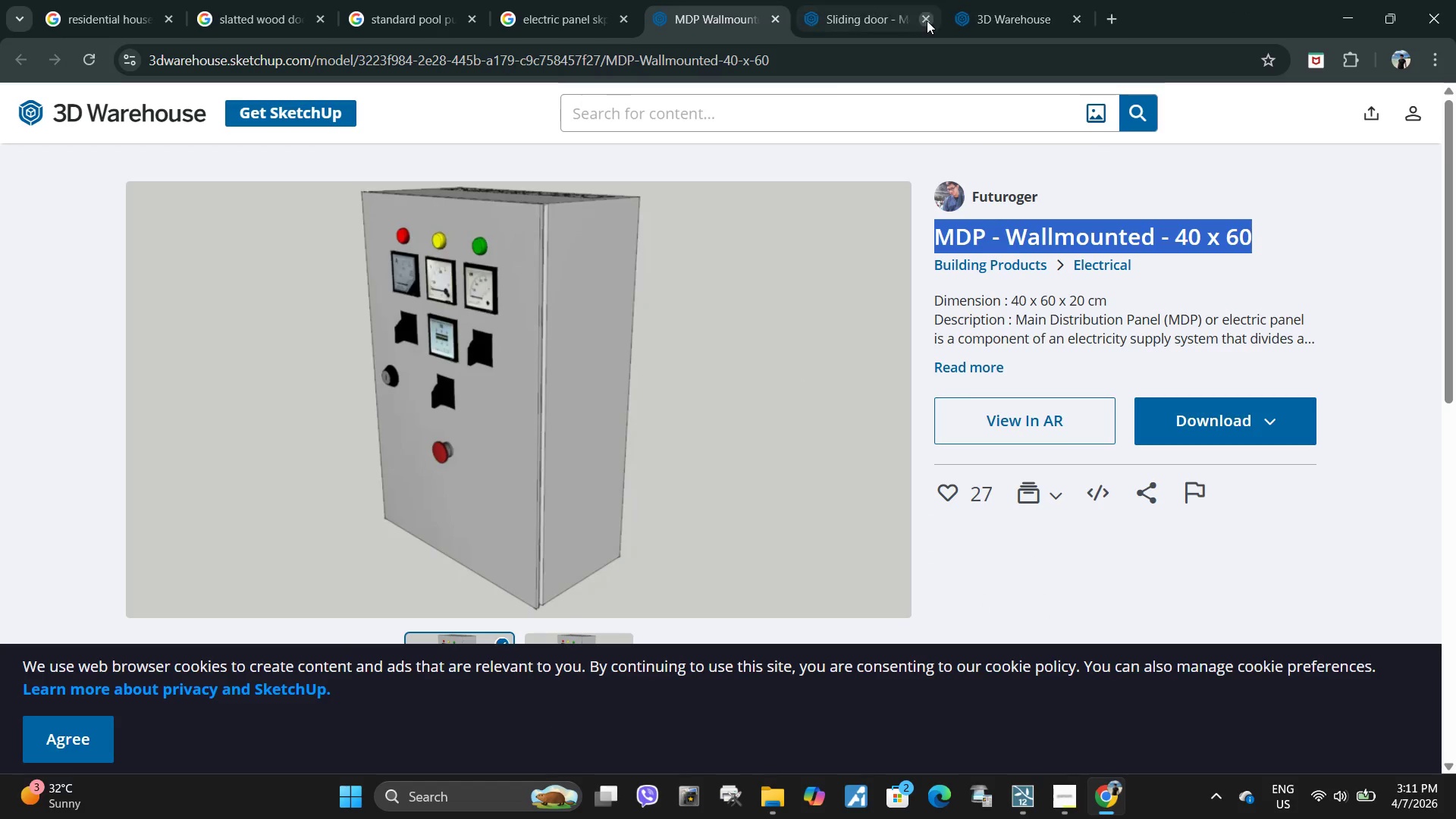 
left_click([927, 20])
 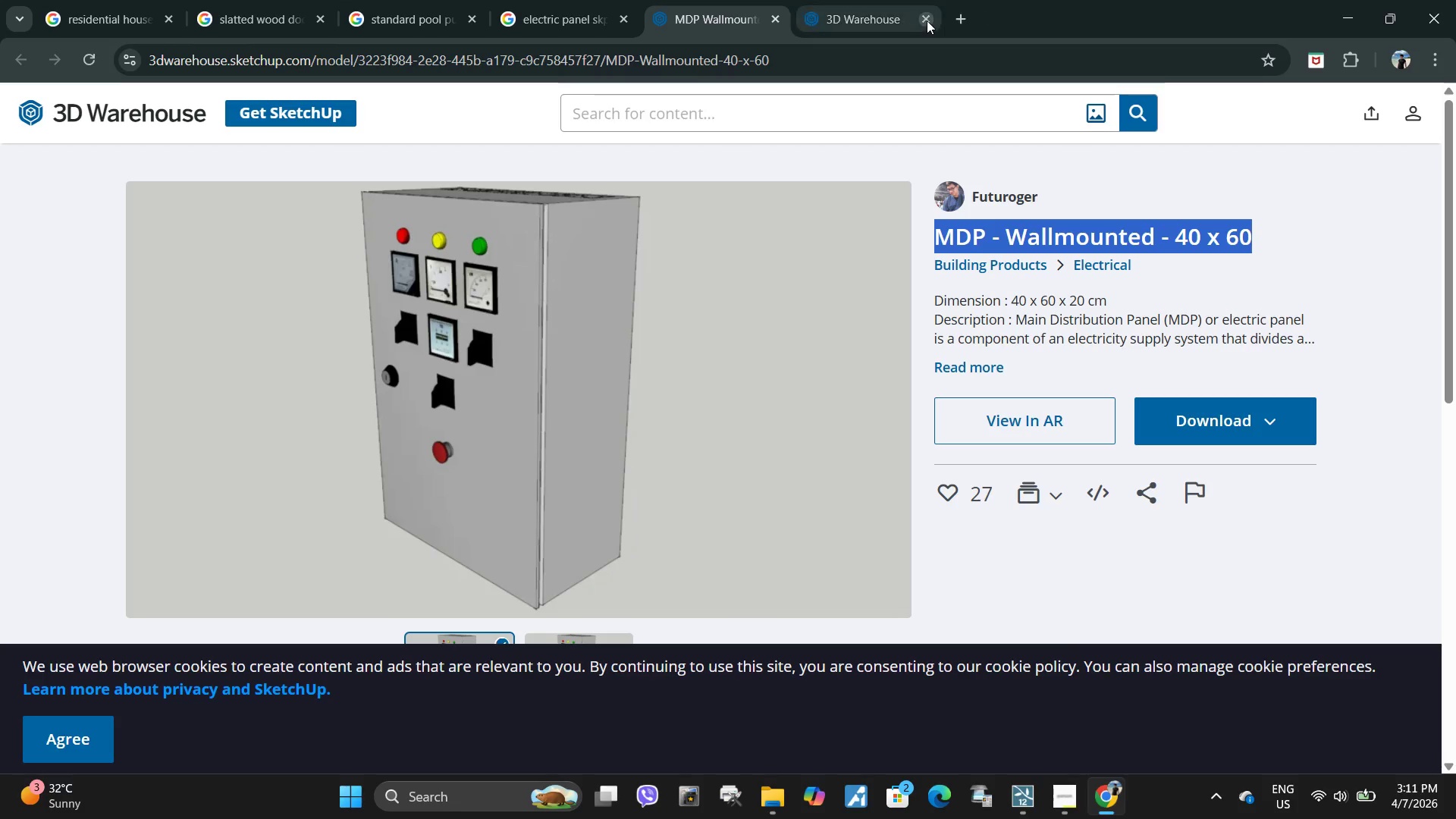 
left_click([927, 20])
 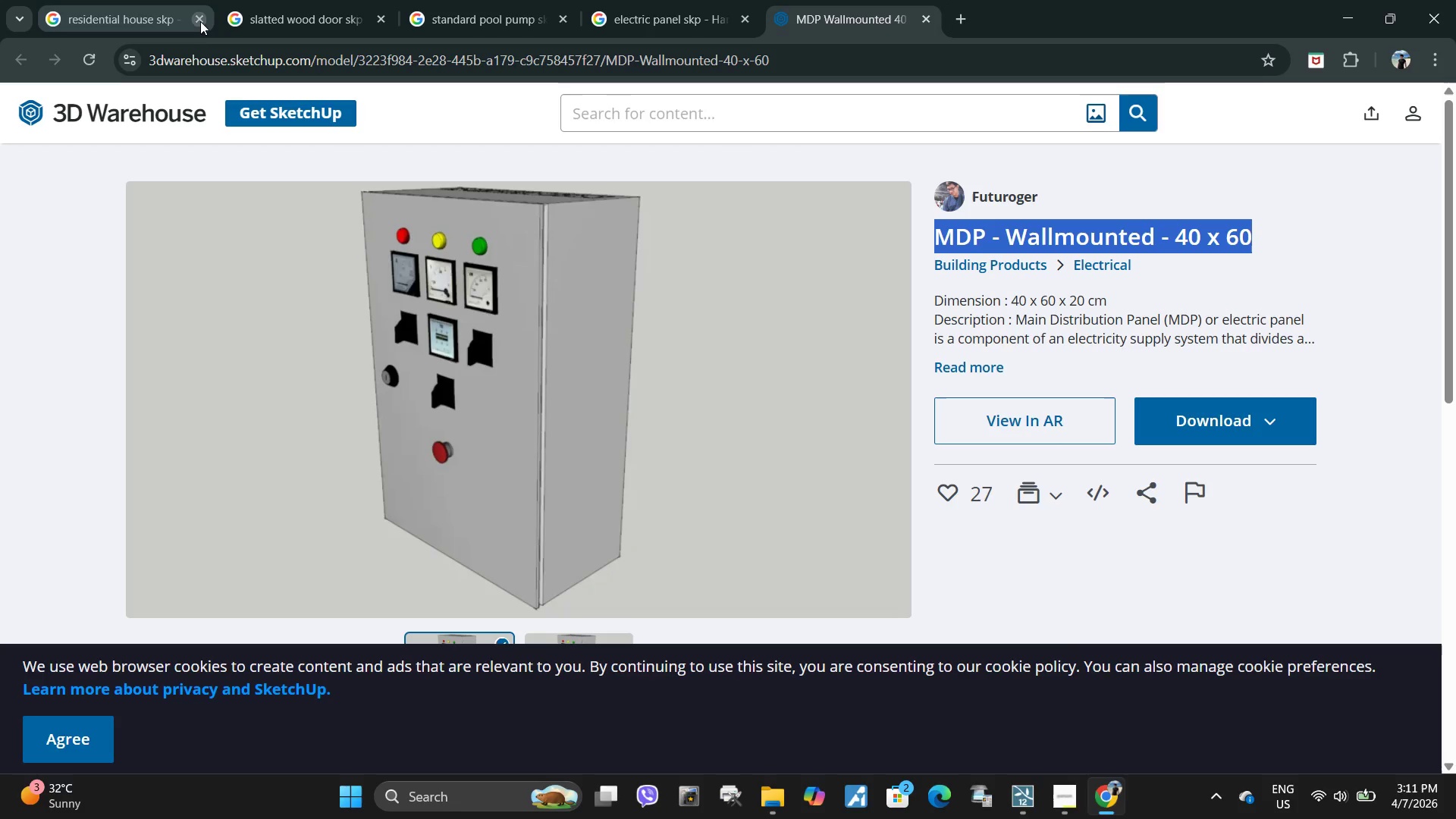 
left_click([202, 20])
 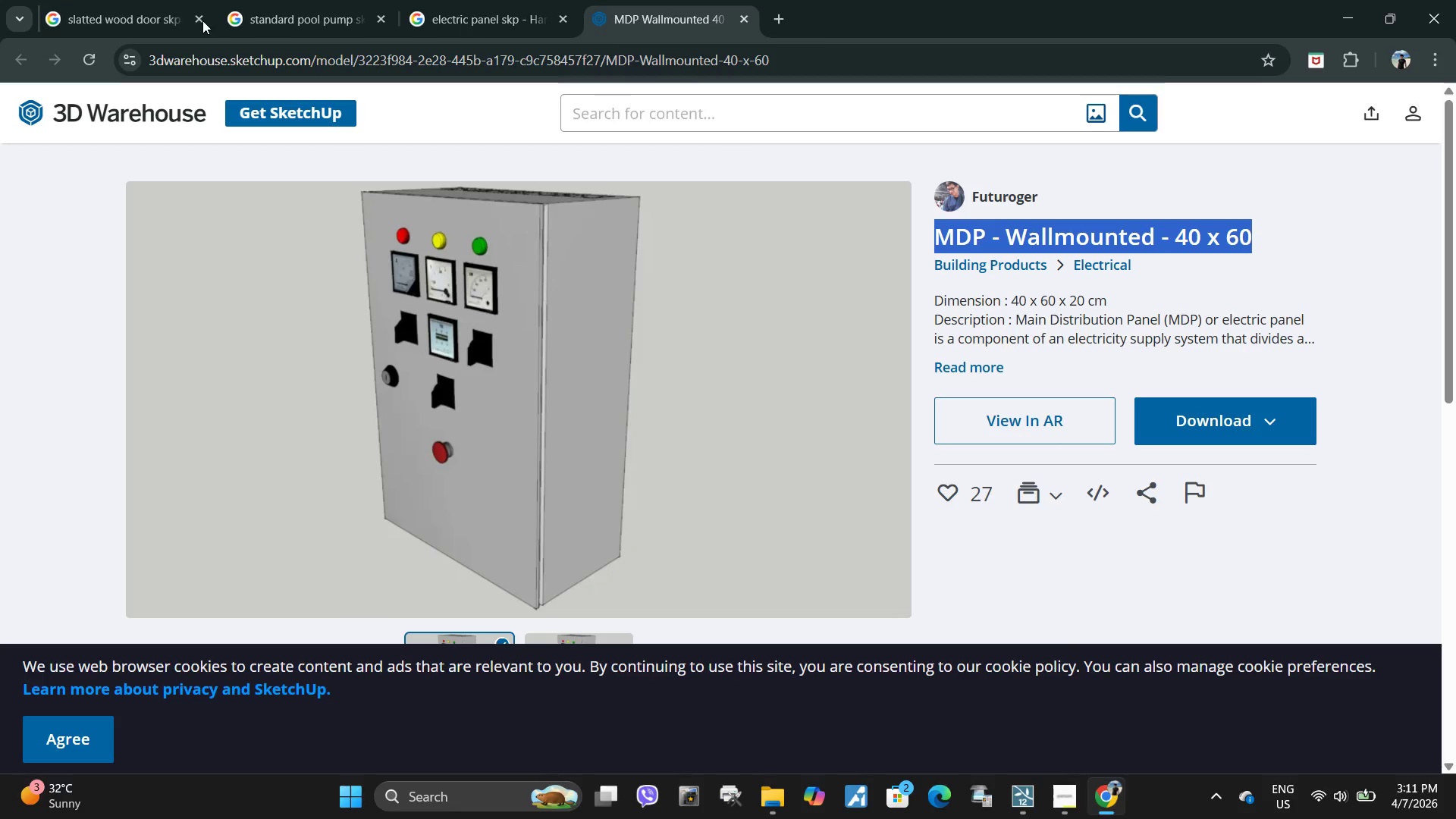 
left_click([202, 20])
 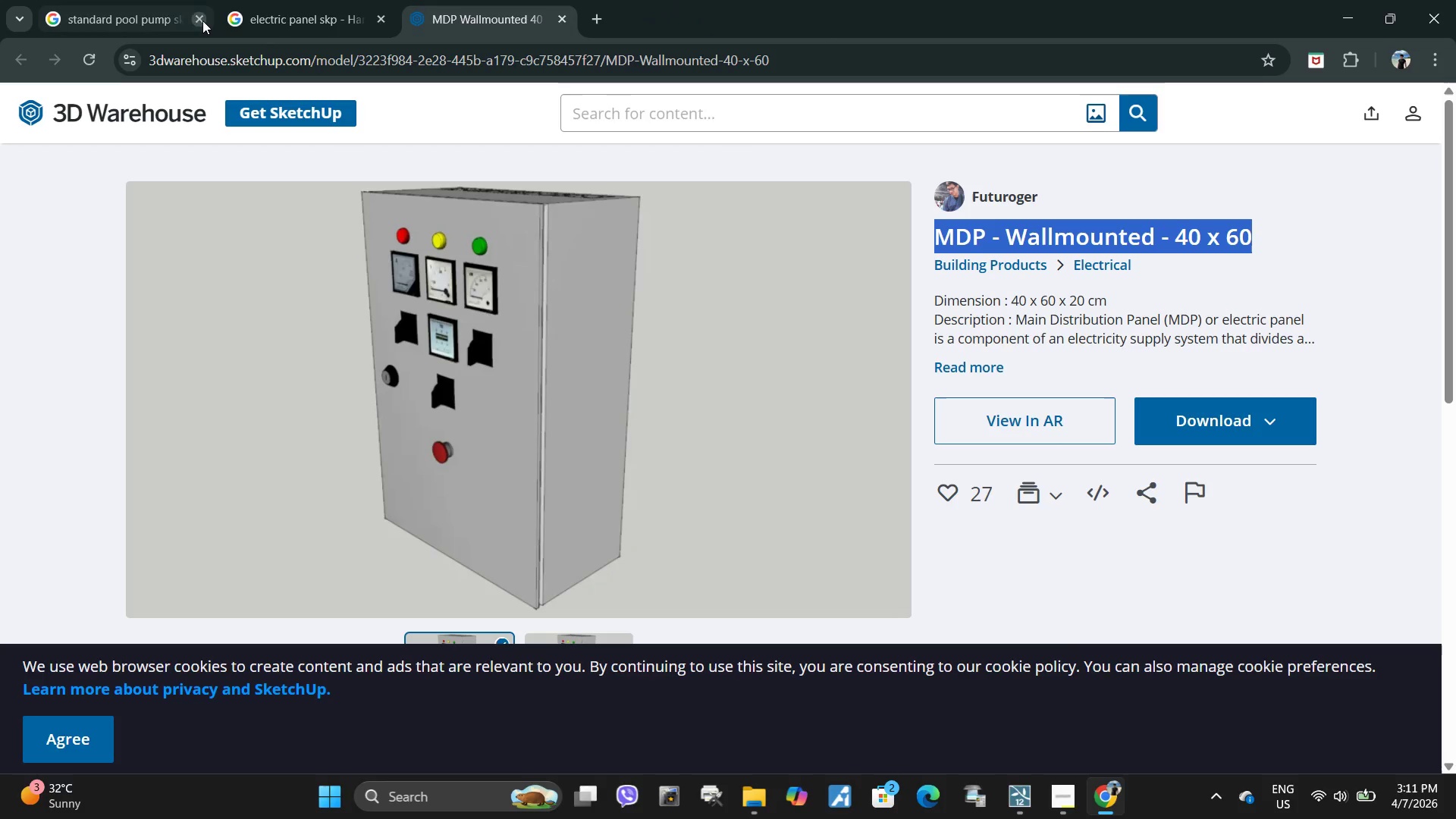 
left_click([202, 20])
 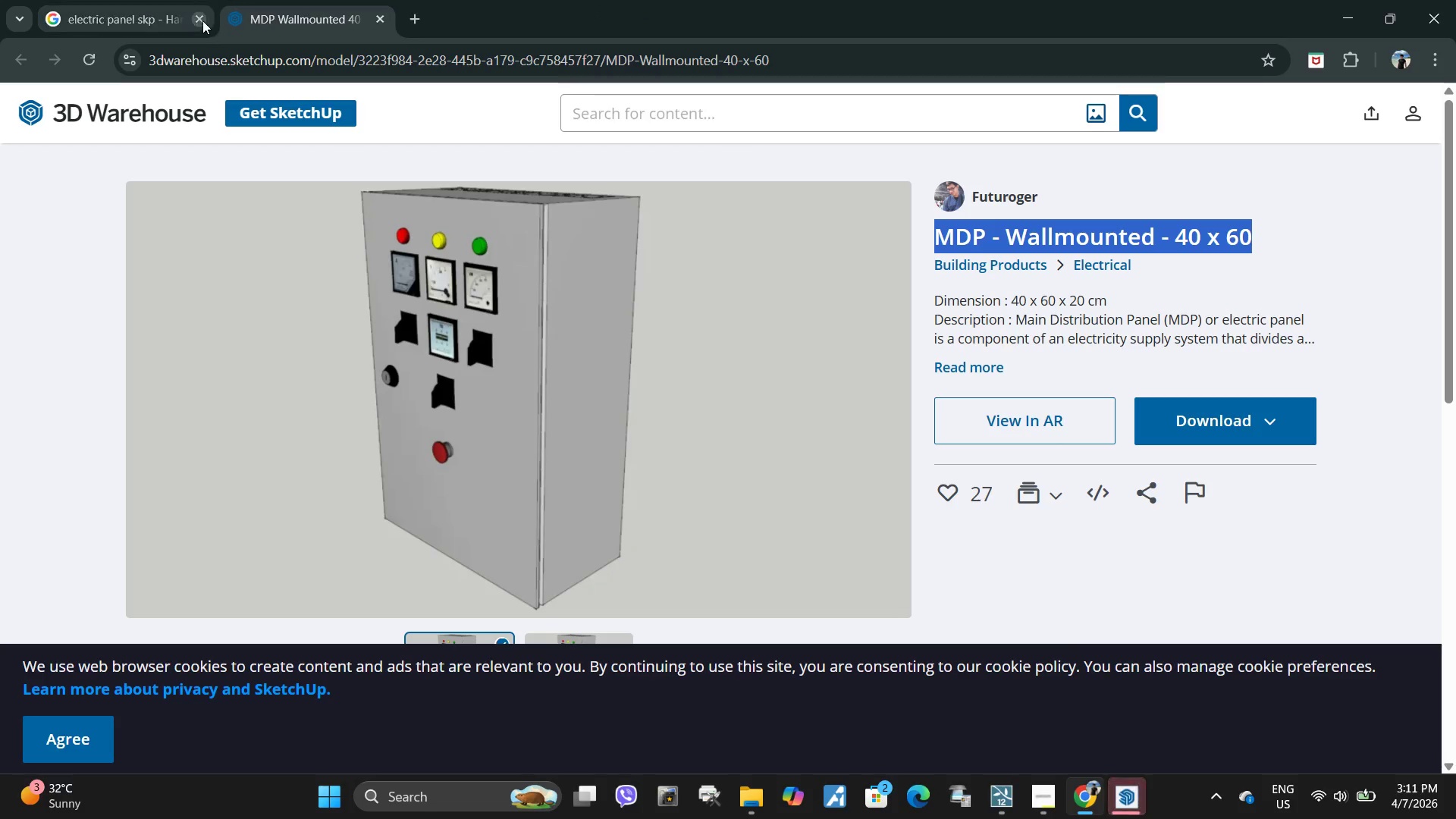 
left_click([202, 20])
 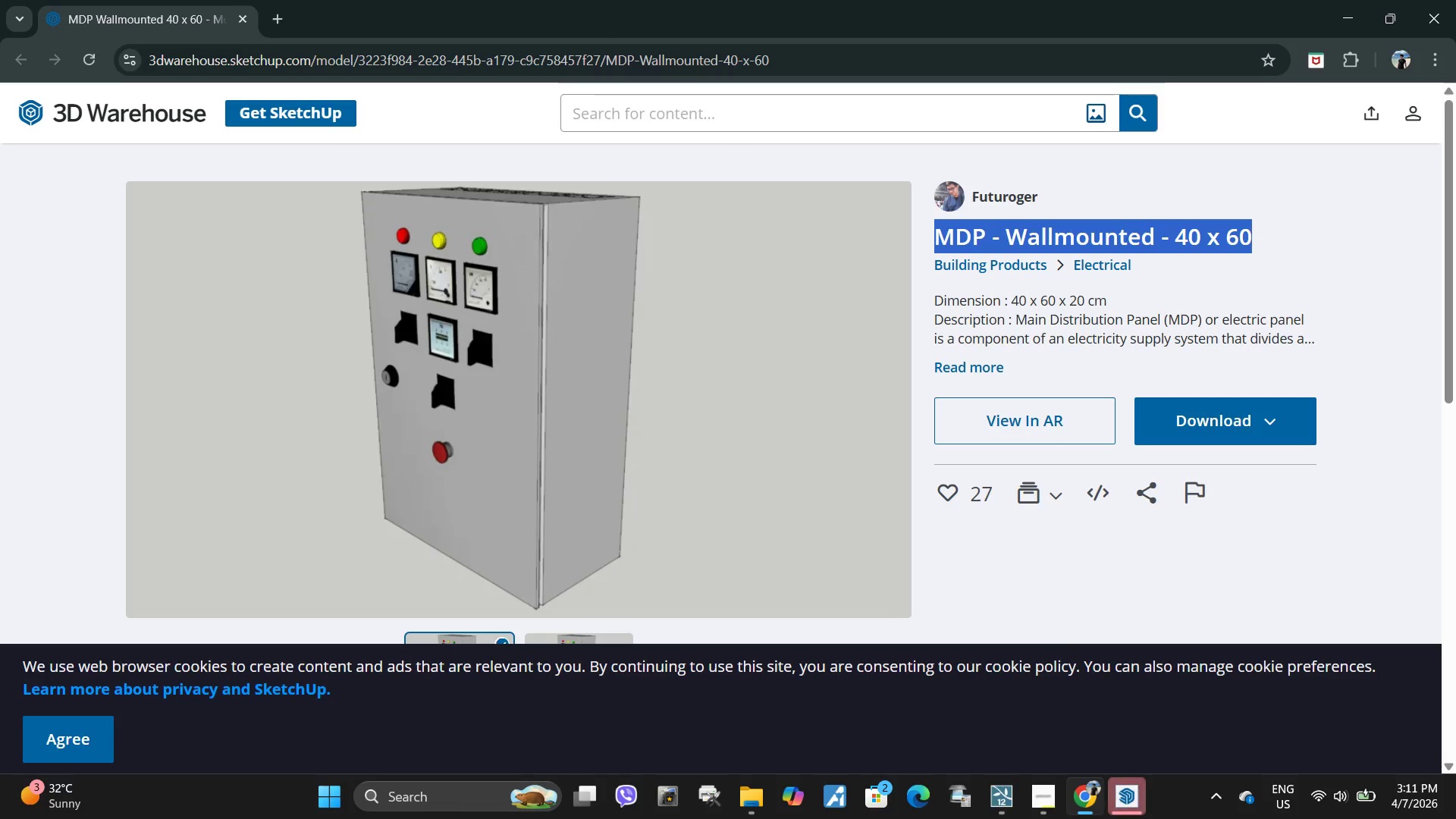 
left_click([1135, 803])
 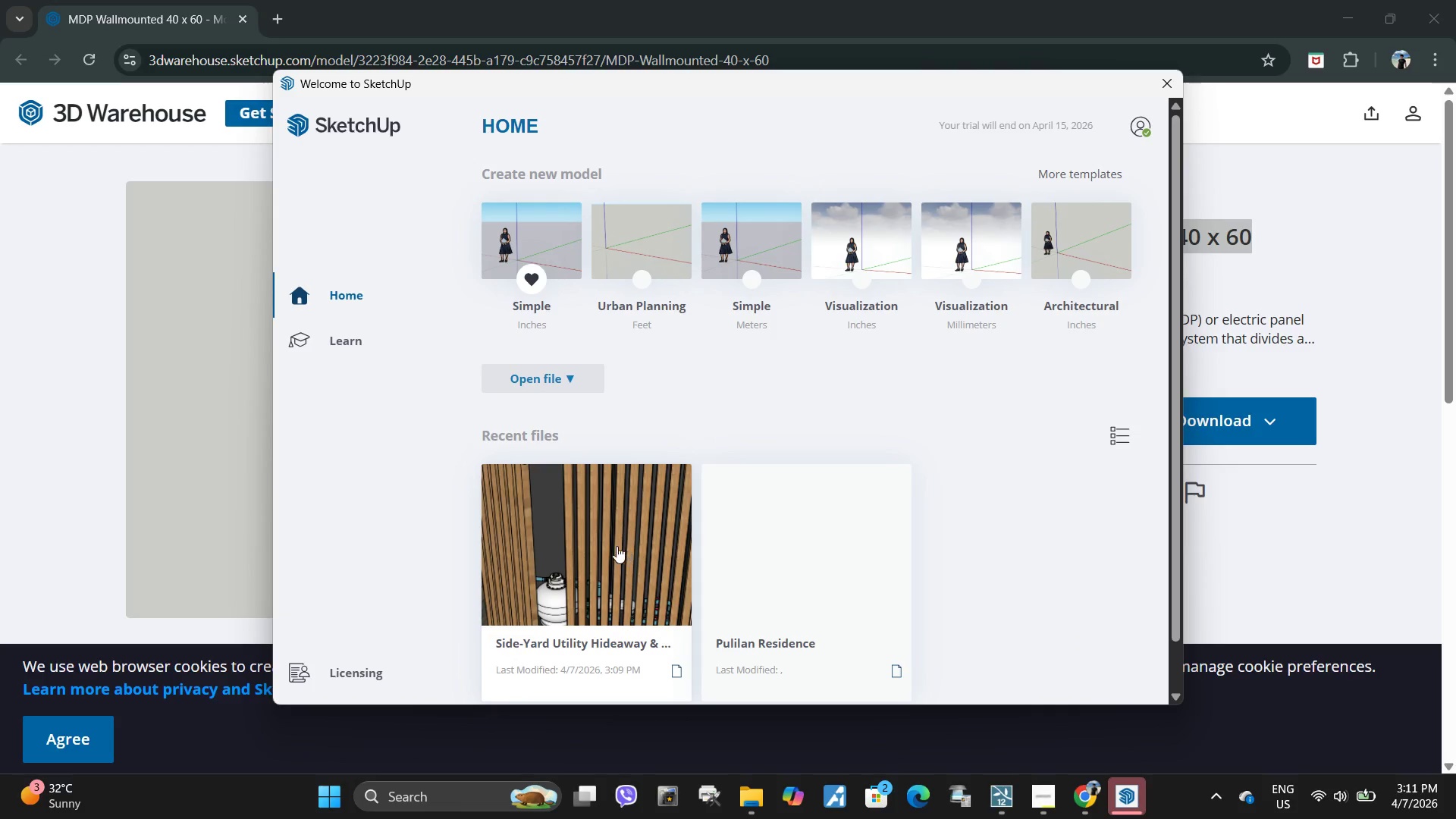 
double_click([613, 531])
 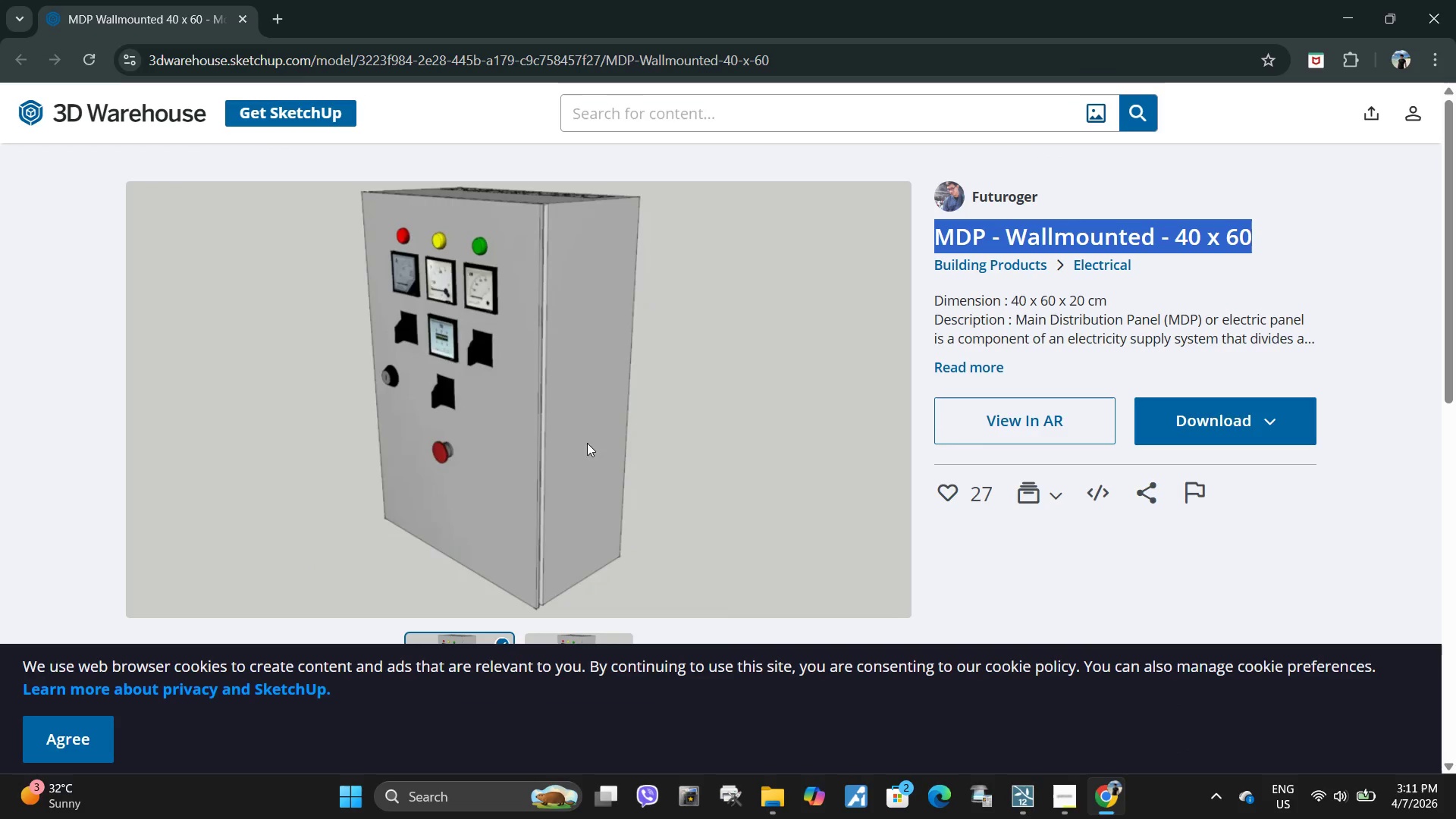 
scroll: coordinate [422, 555], scroll_direction: down, amount: 4.0
 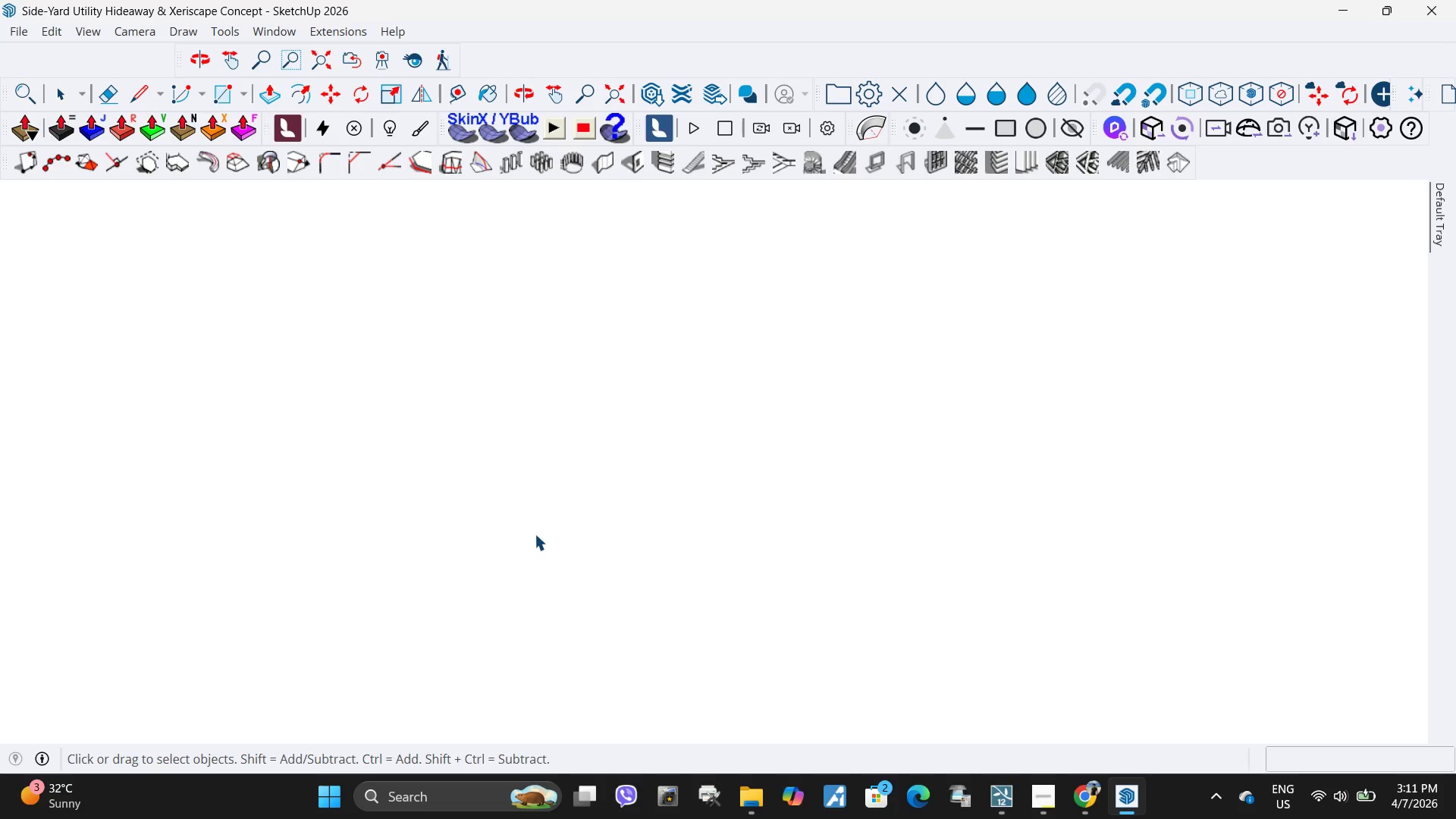 
wait(11.39)
 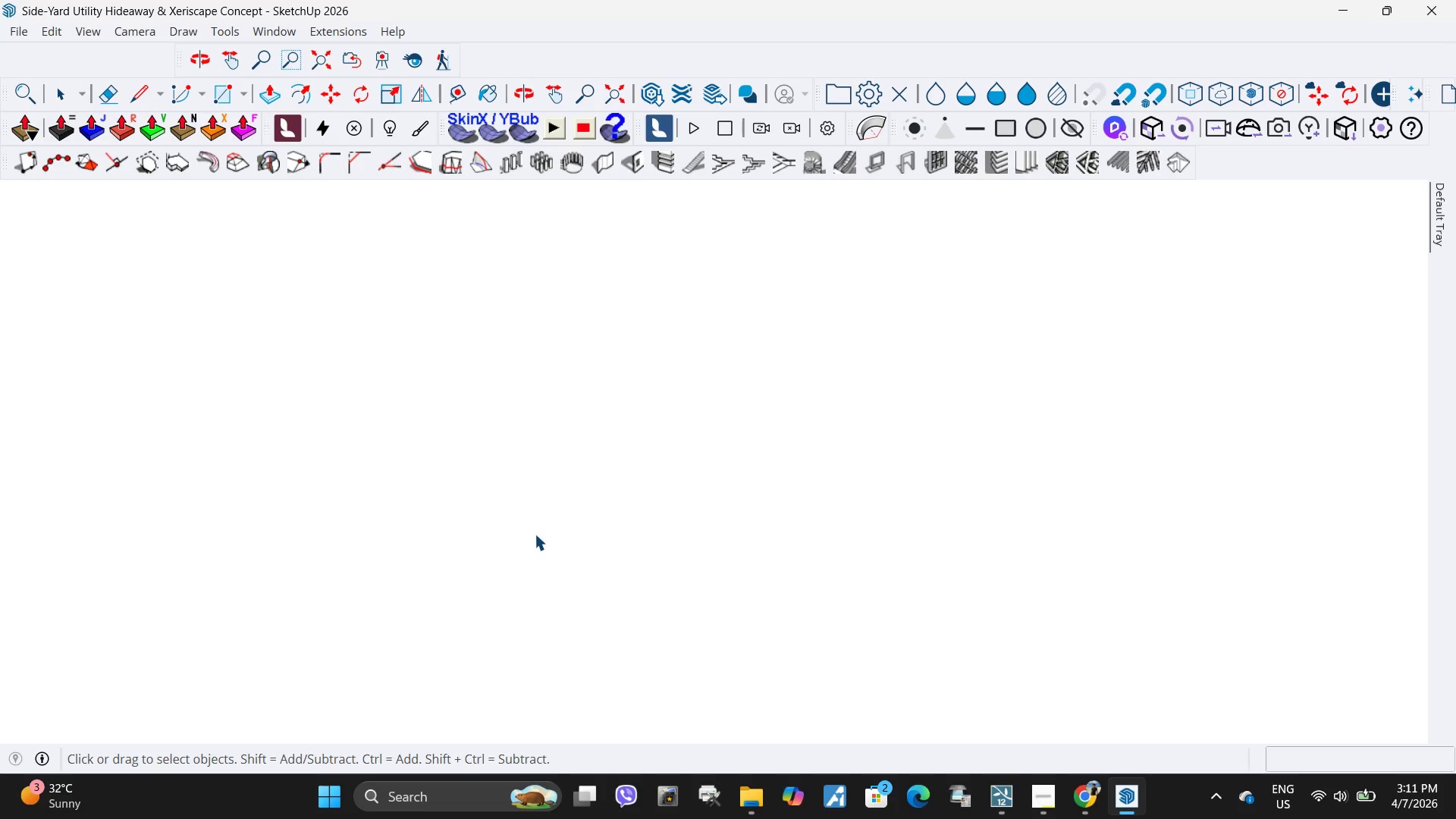 
left_click([1369, 755])
 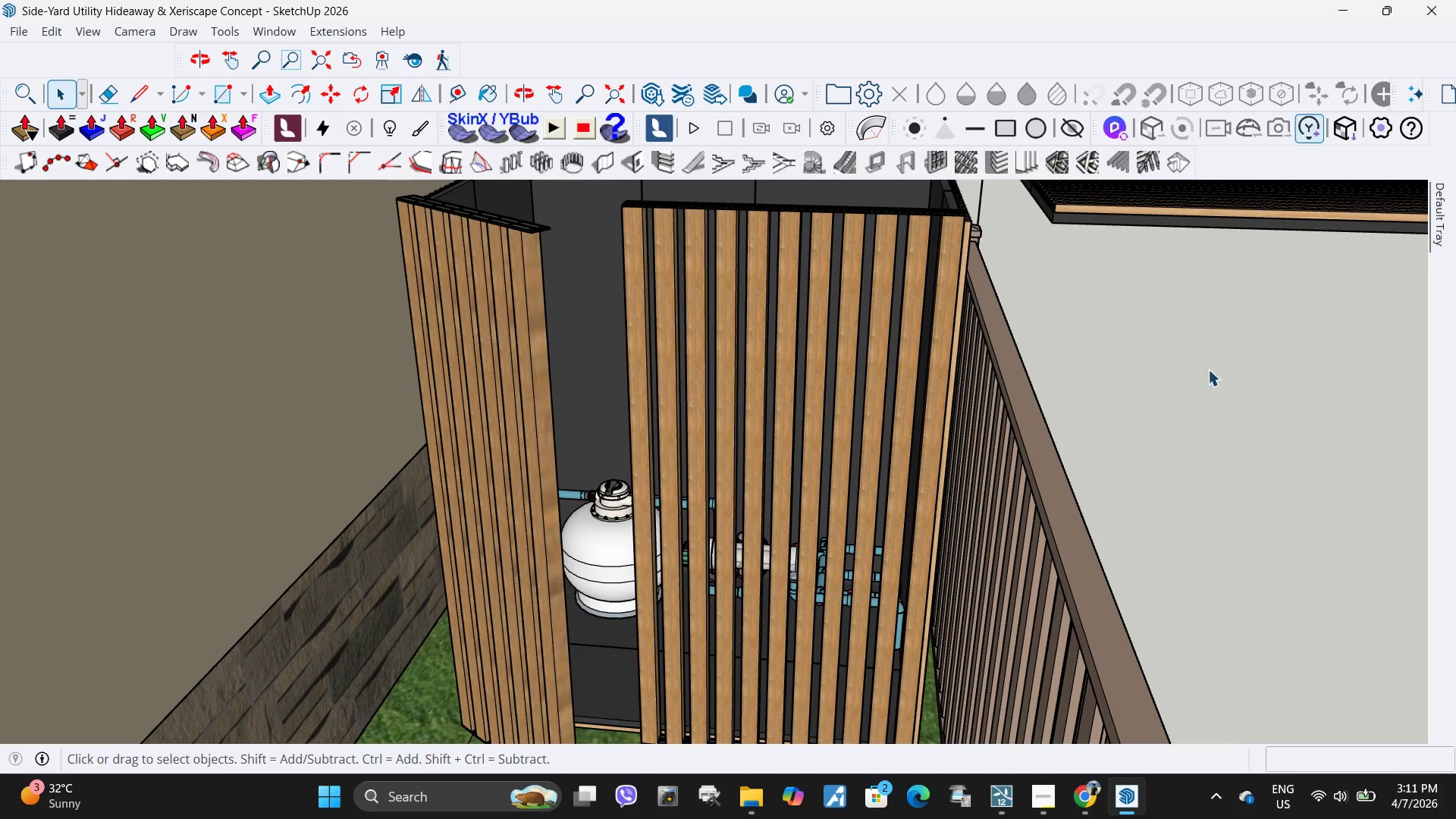 
scroll: coordinate [768, 485], scroll_direction: down, amount: 9.0
 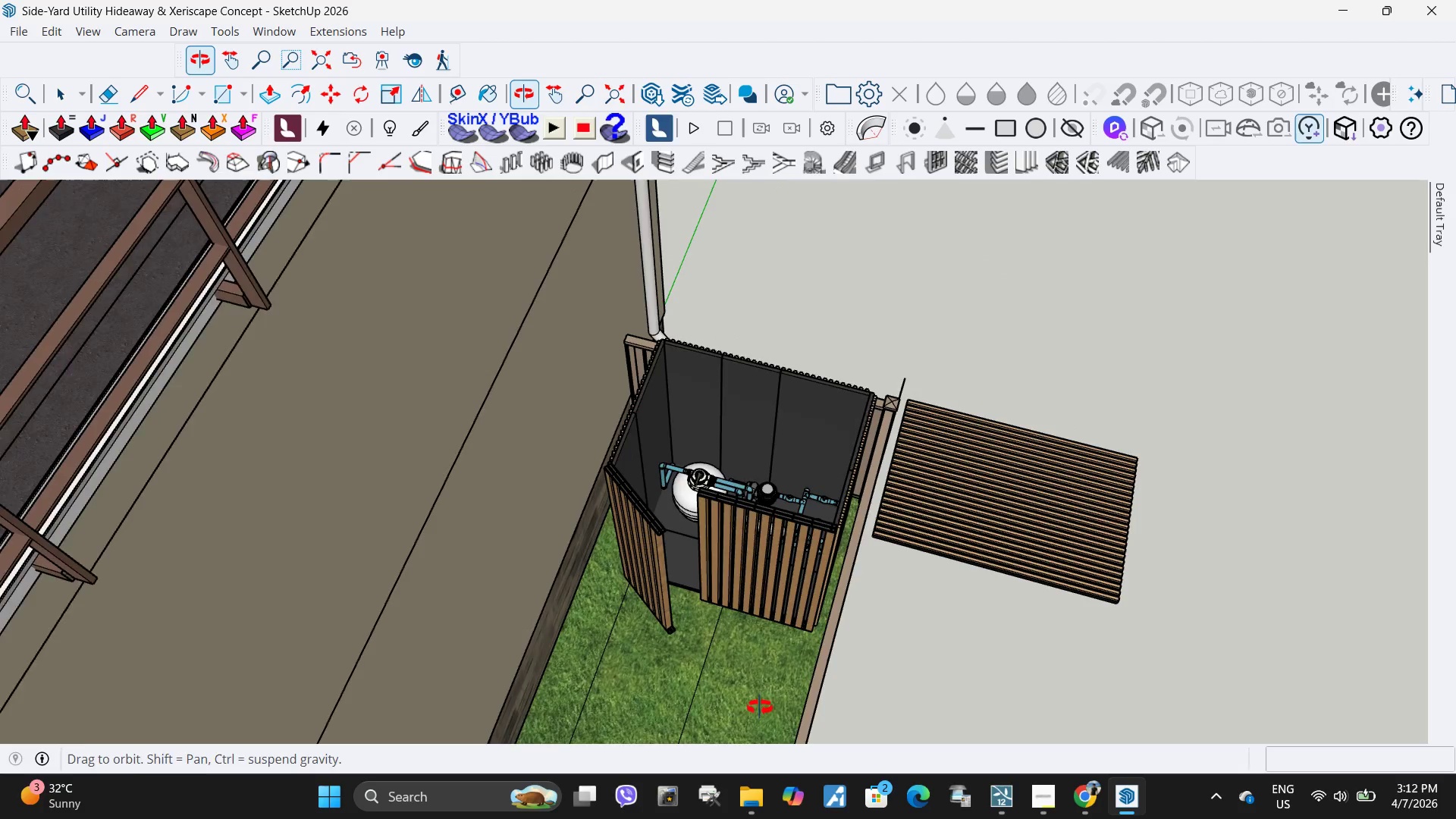 
scroll: coordinate [774, 551], scroll_direction: up, amount: 10.0
 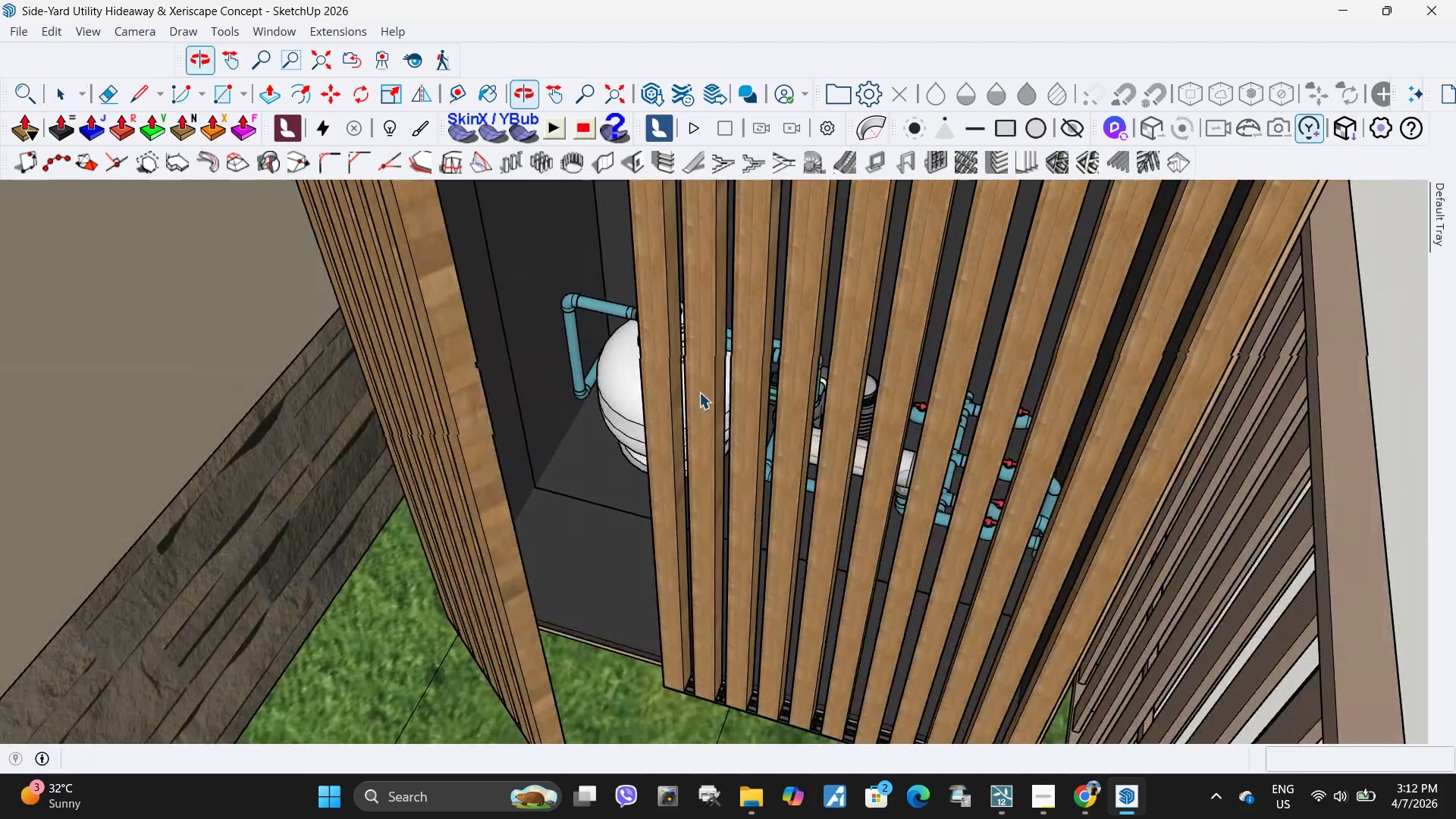 
scroll: coordinate [729, 629], scroll_direction: down, amount: 20.0
 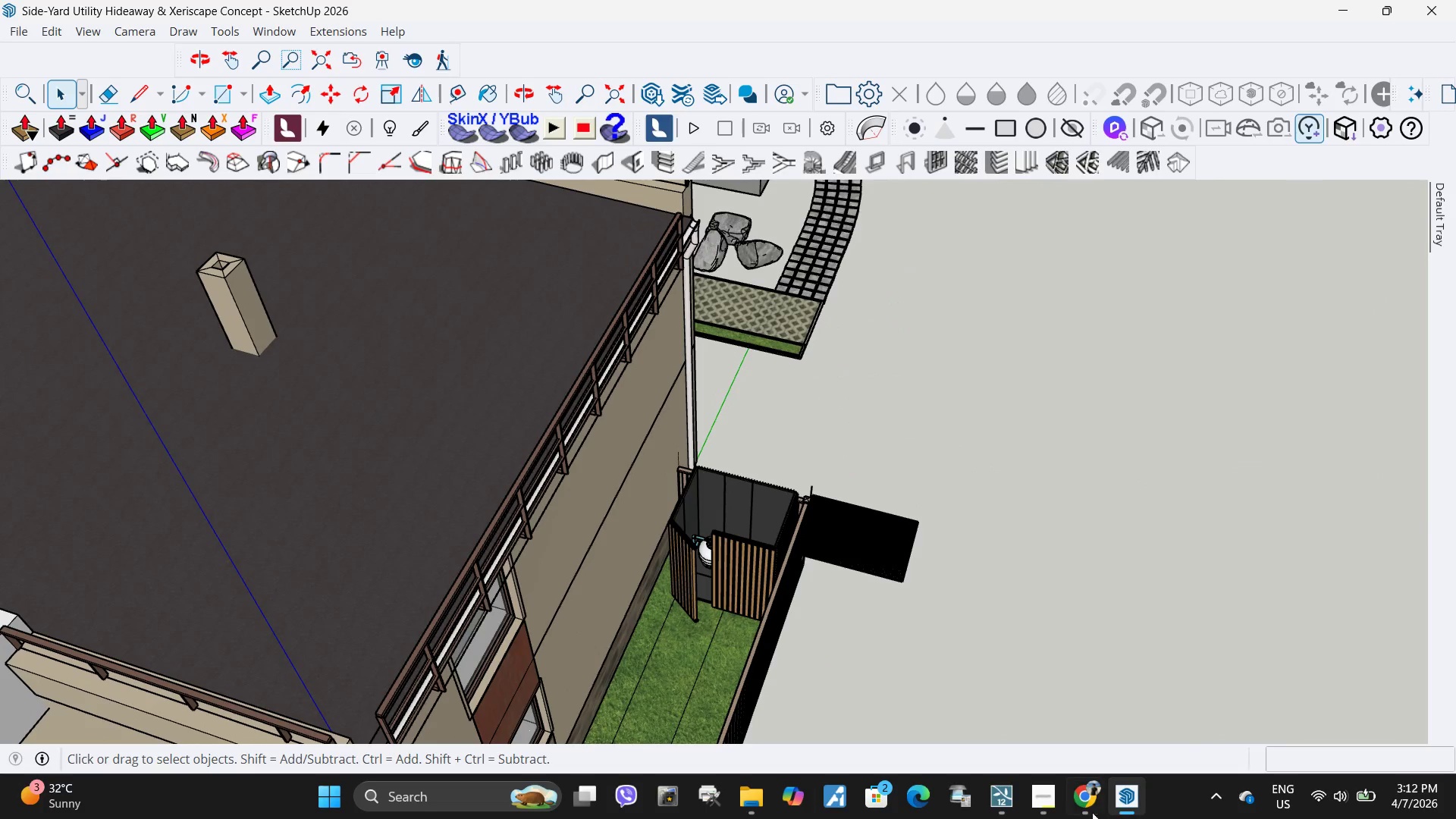 
left_click([1088, 811])
 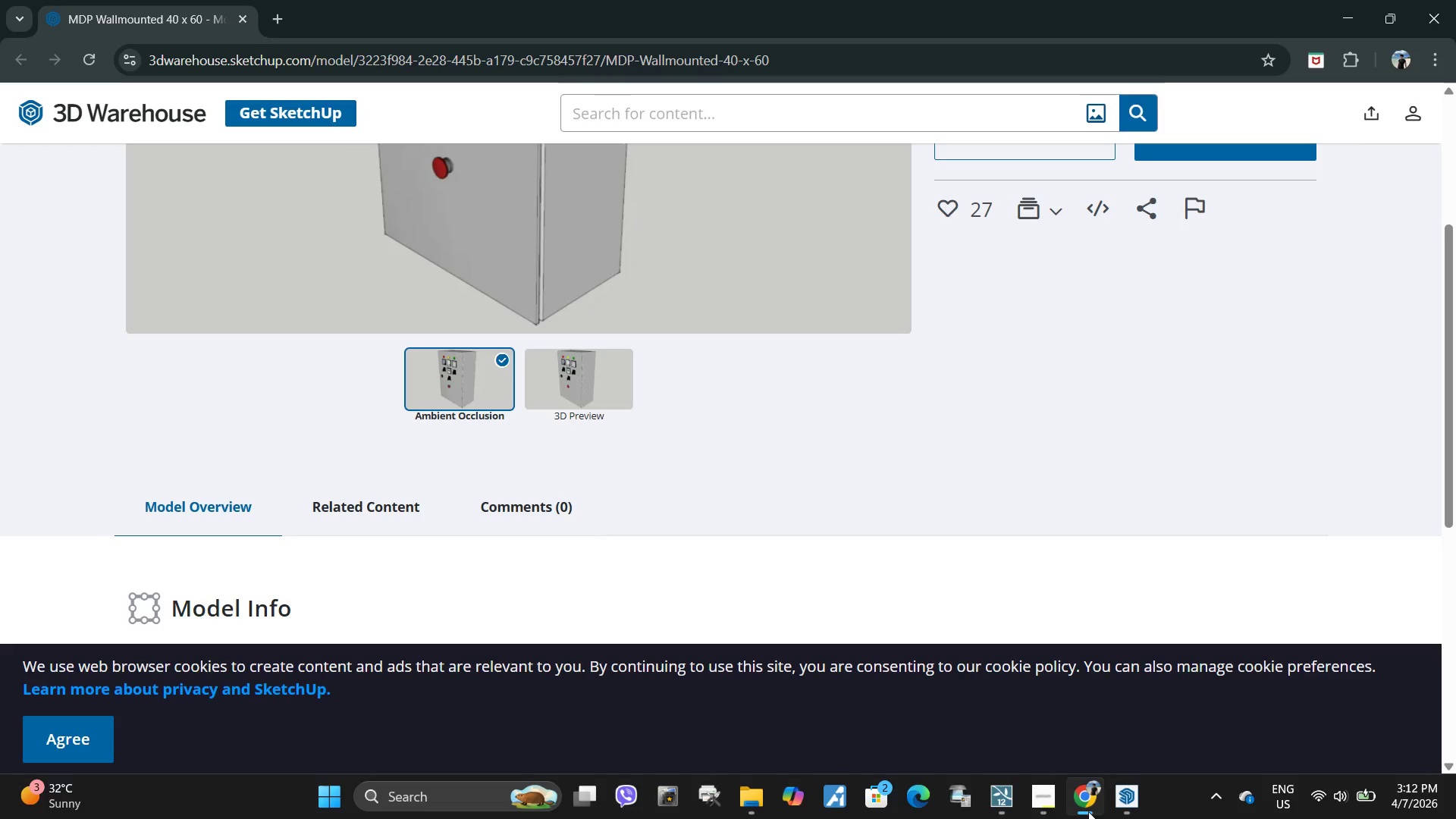 
scroll: coordinate [969, 340], scroll_direction: up, amount: 5.0
 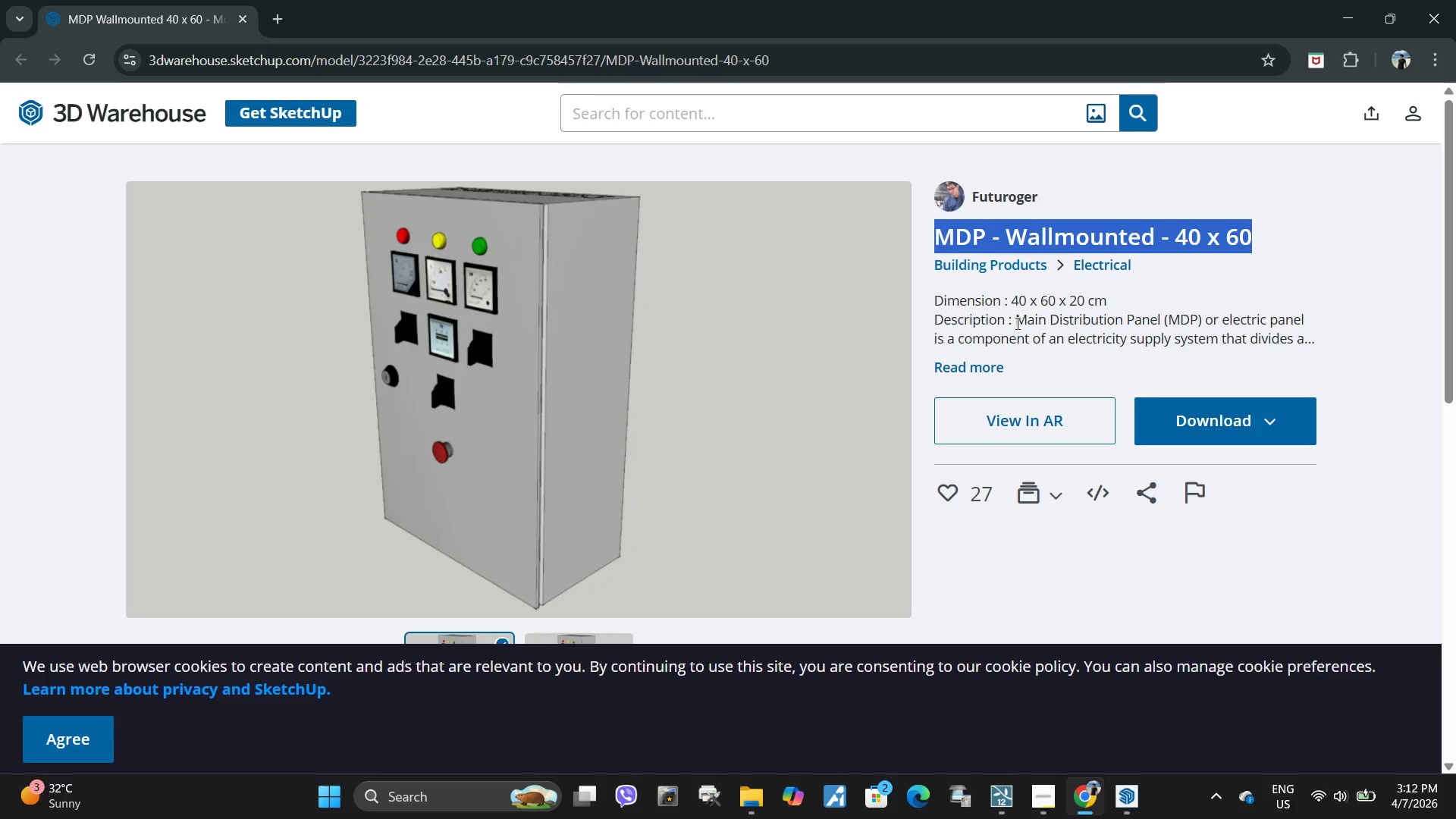 
key(Control+ControlLeft)
 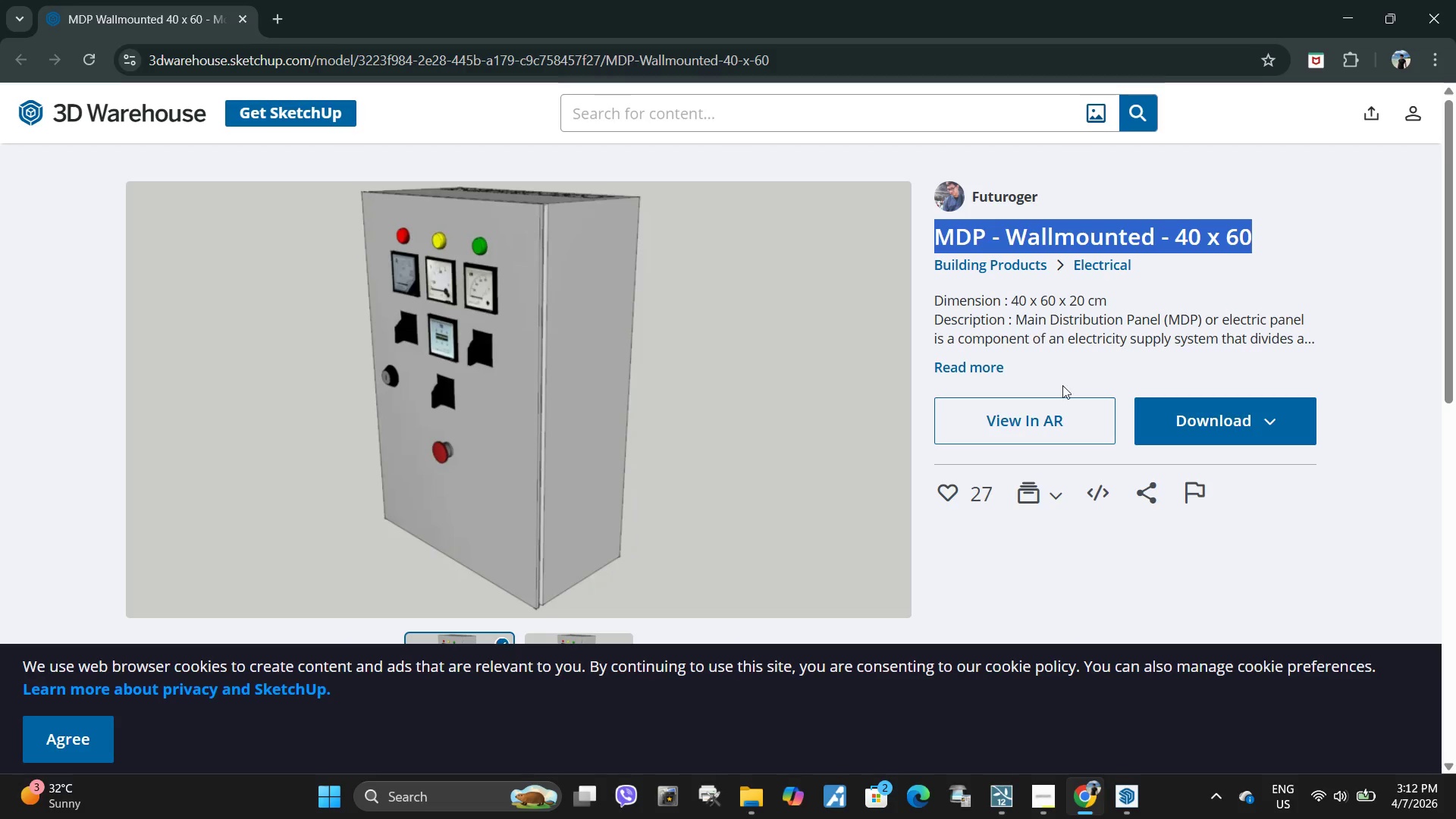 
key(Control+C)
 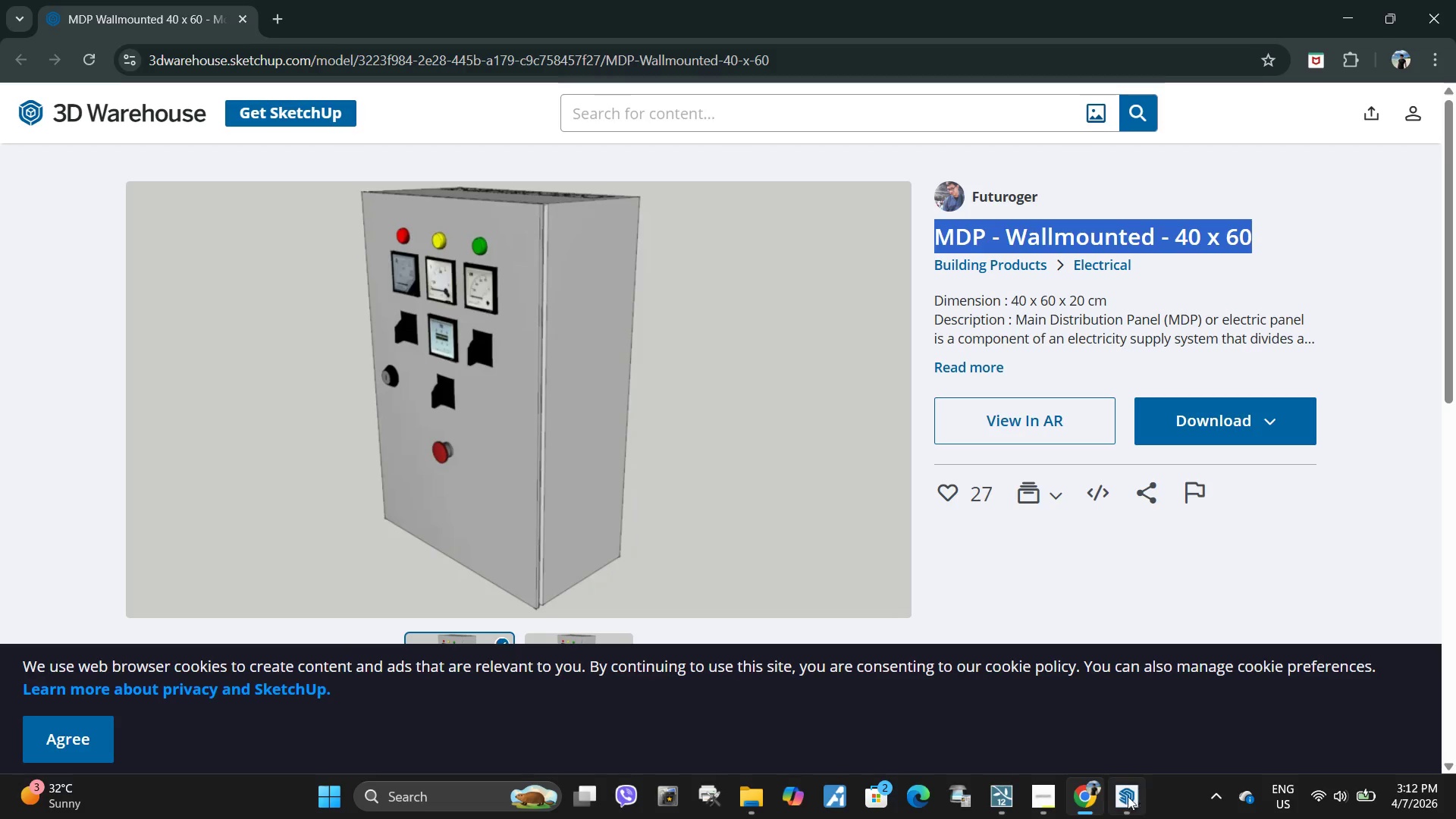 
left_click([1125, 796])
 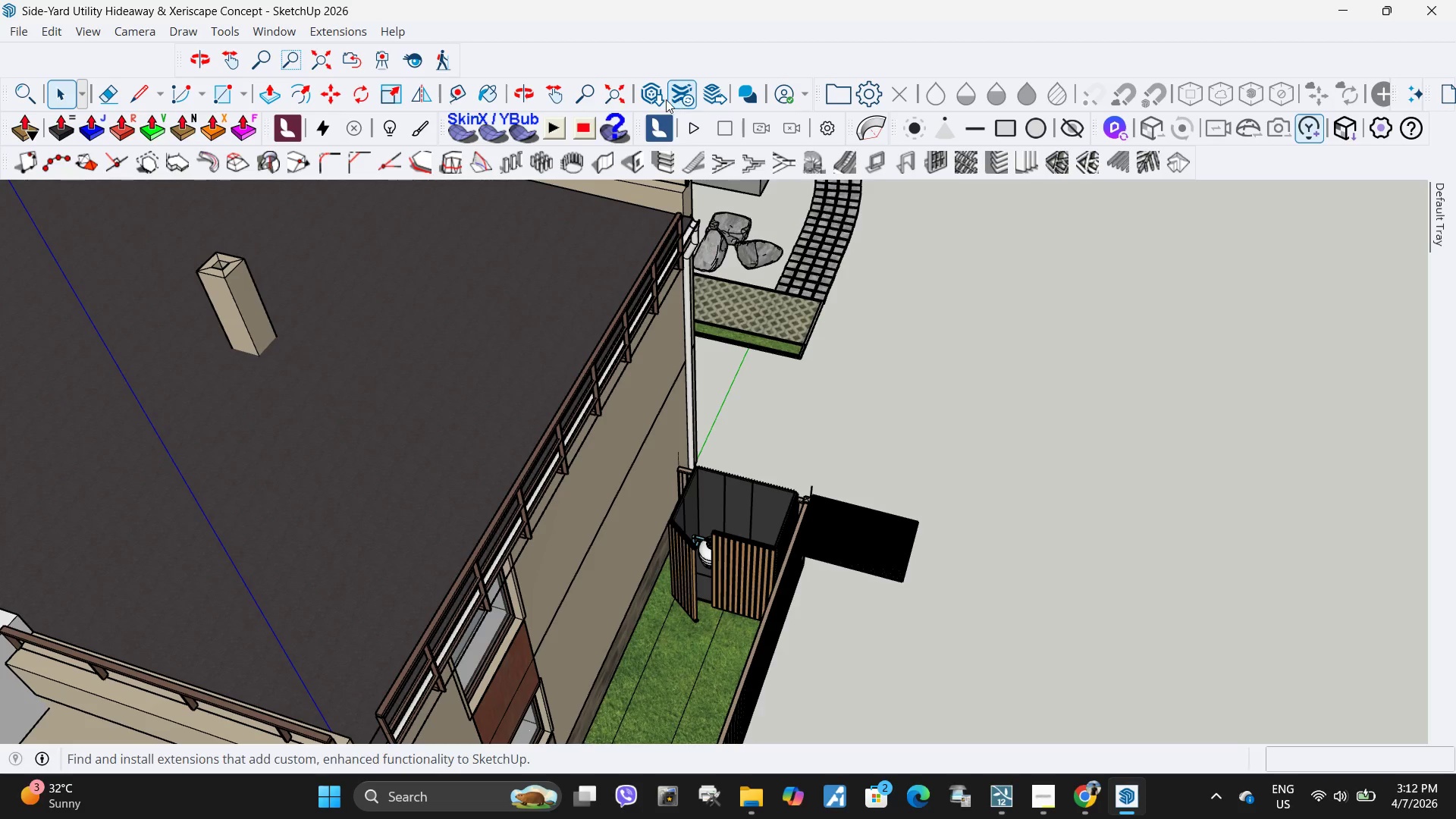 
left_click([650, 99])
 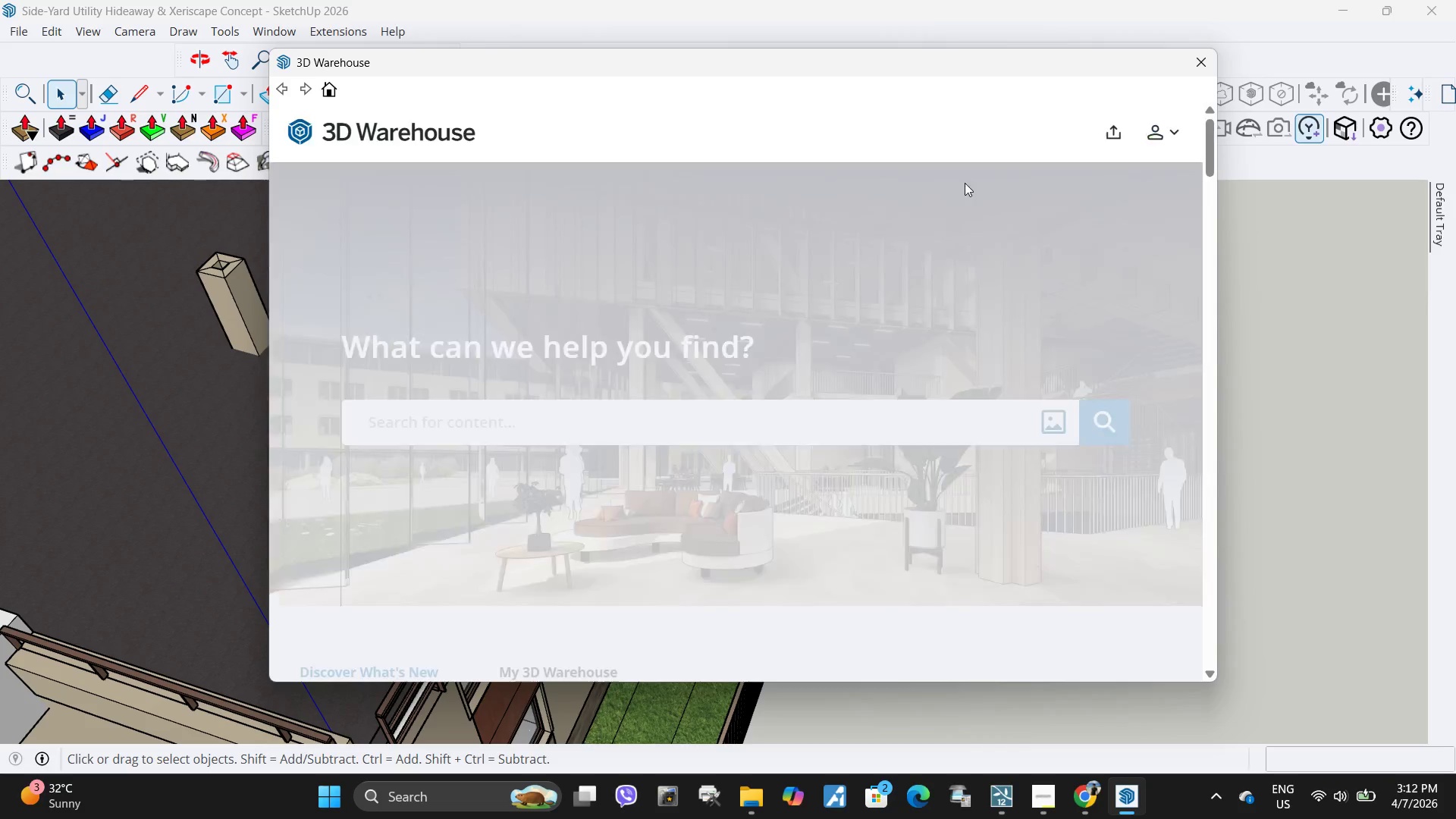 
double_click([739, 428])
 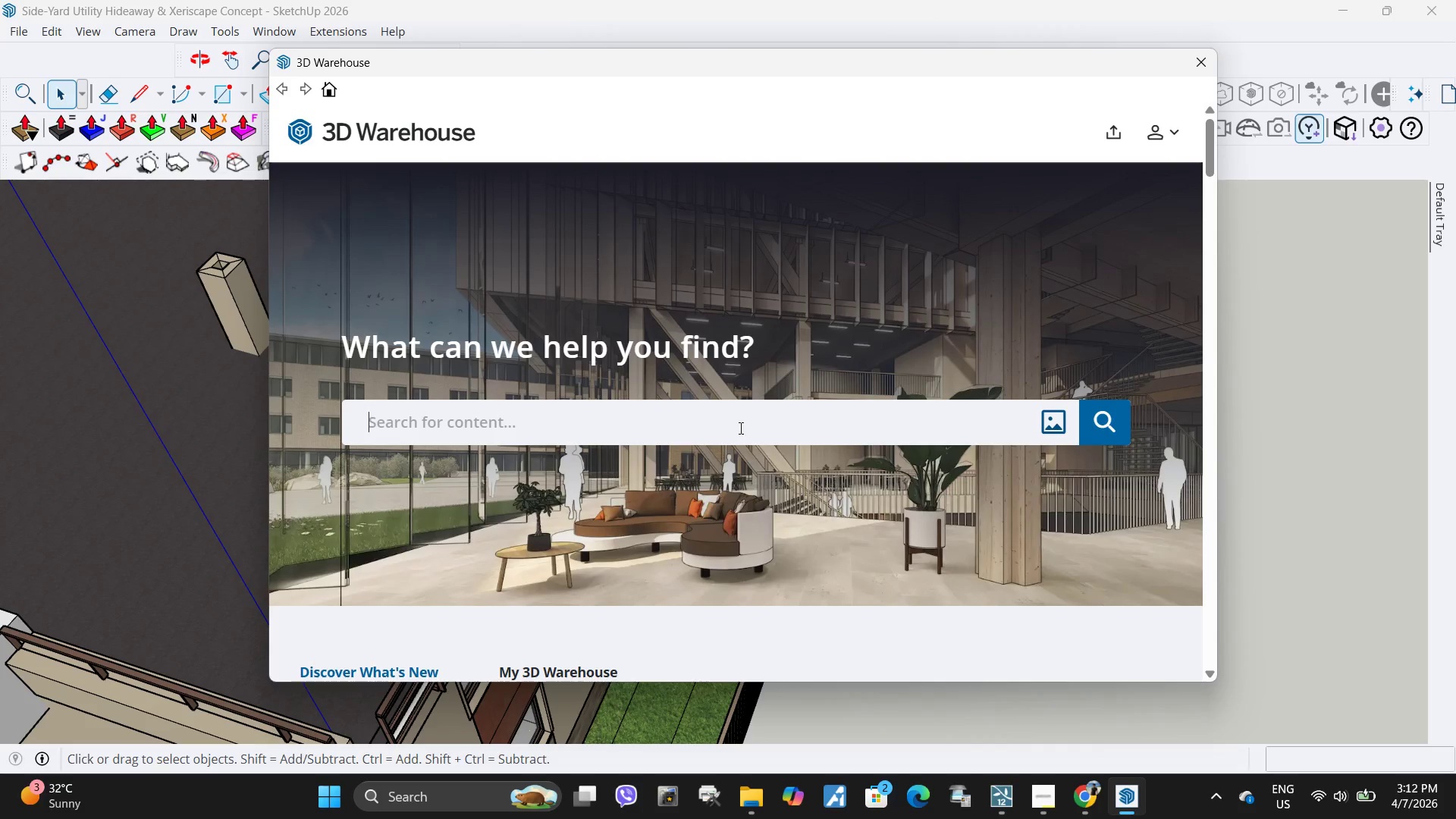 
key(Control+V)
 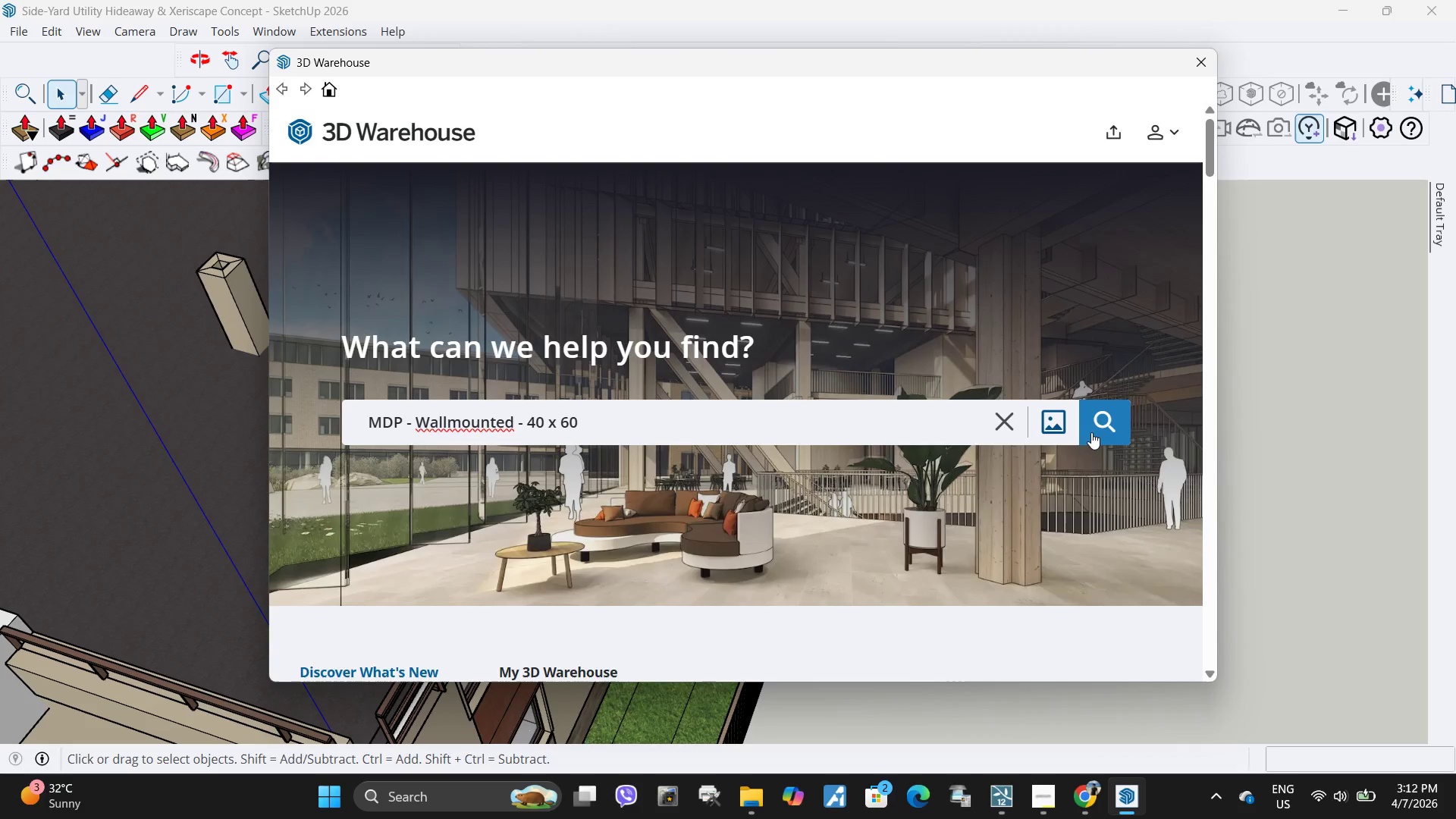 
double_click([1097, 425])
 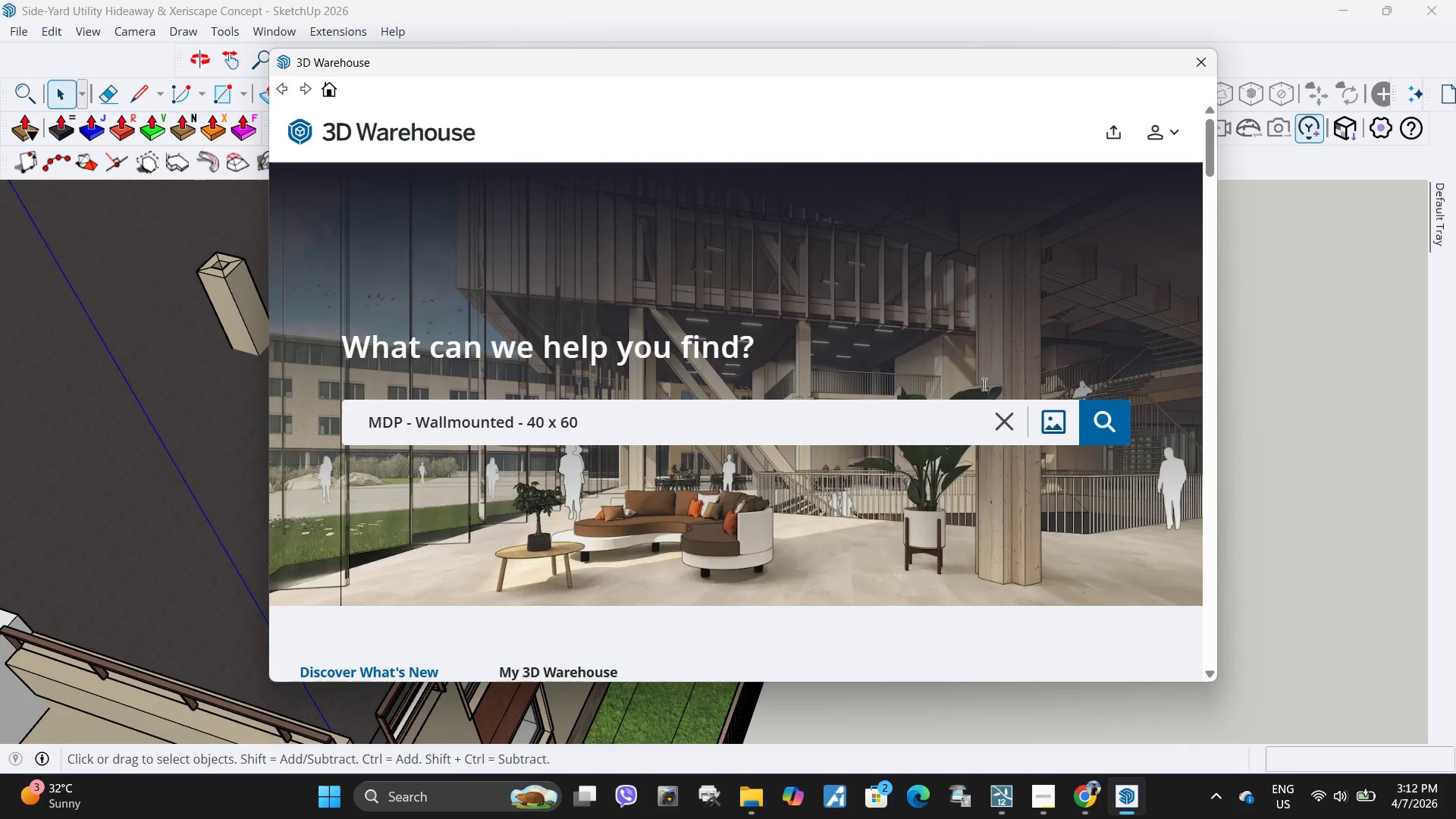 
scroll: coordinate [713, 441], scroll_direction: down, amount: 4.0
 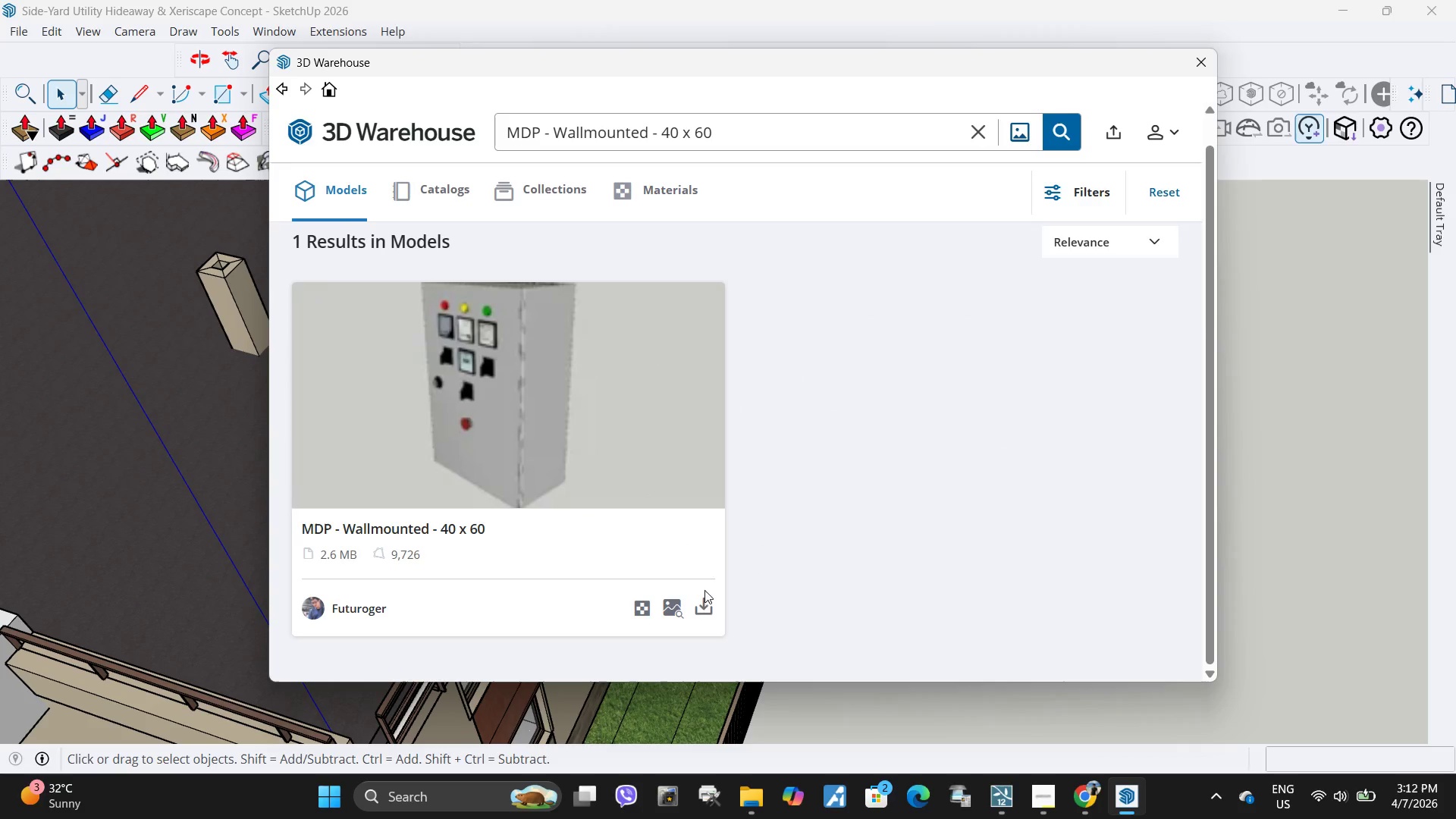 
left_click([711, 613])
 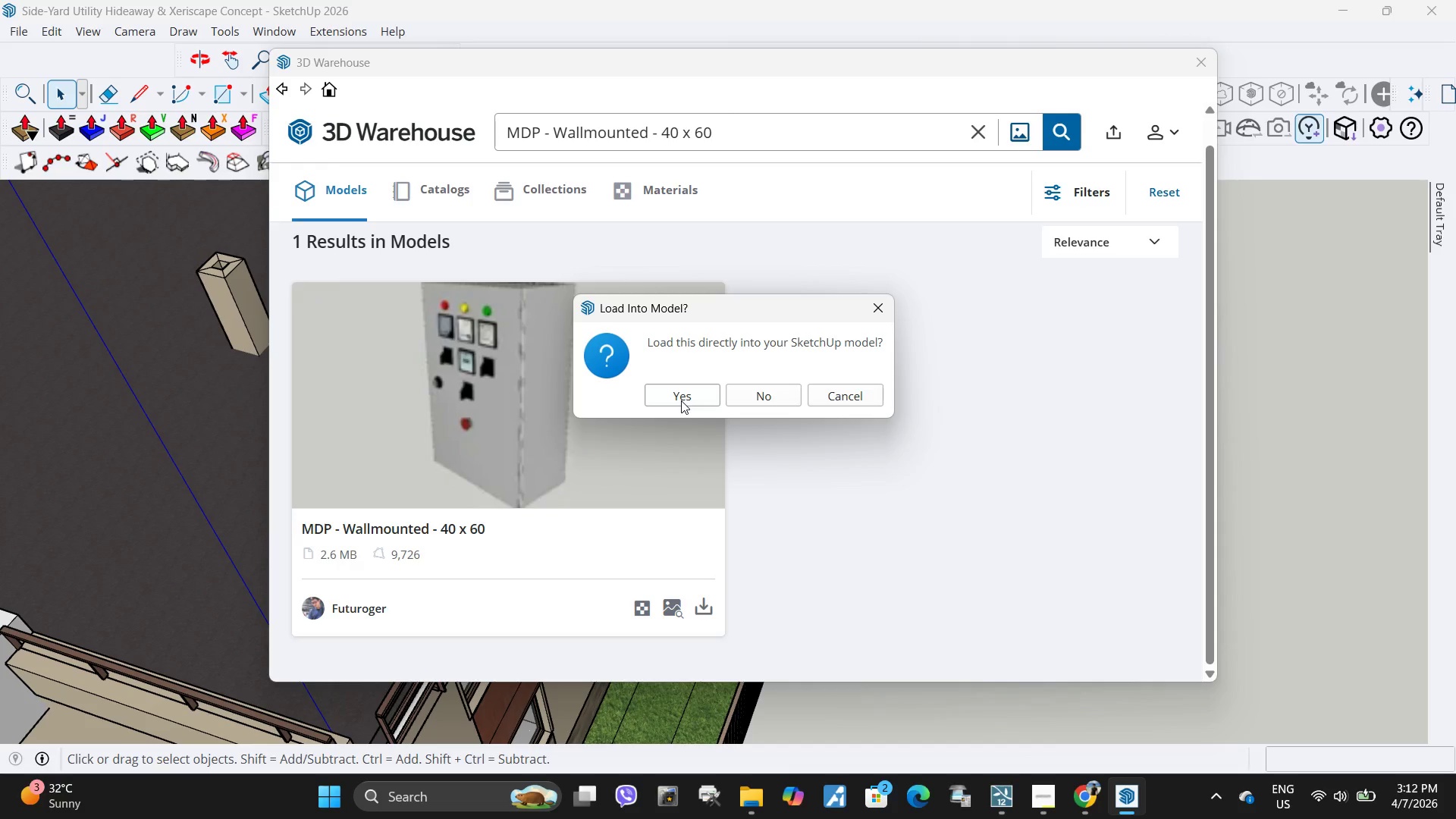 
double_click([681, 400])
 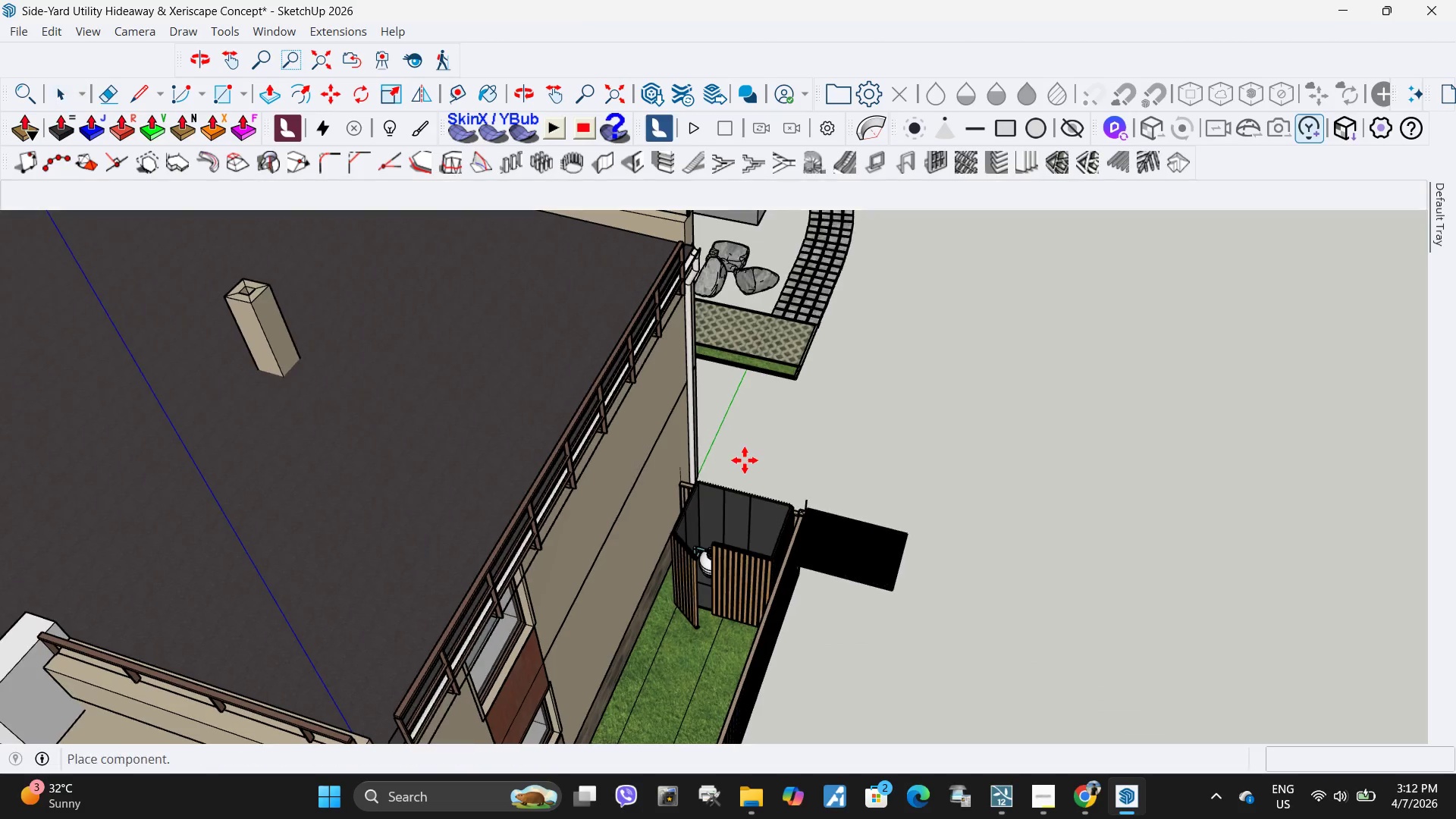 
scroll: coordinate [693, 517], scroll_direction: up, amount: 10.0
 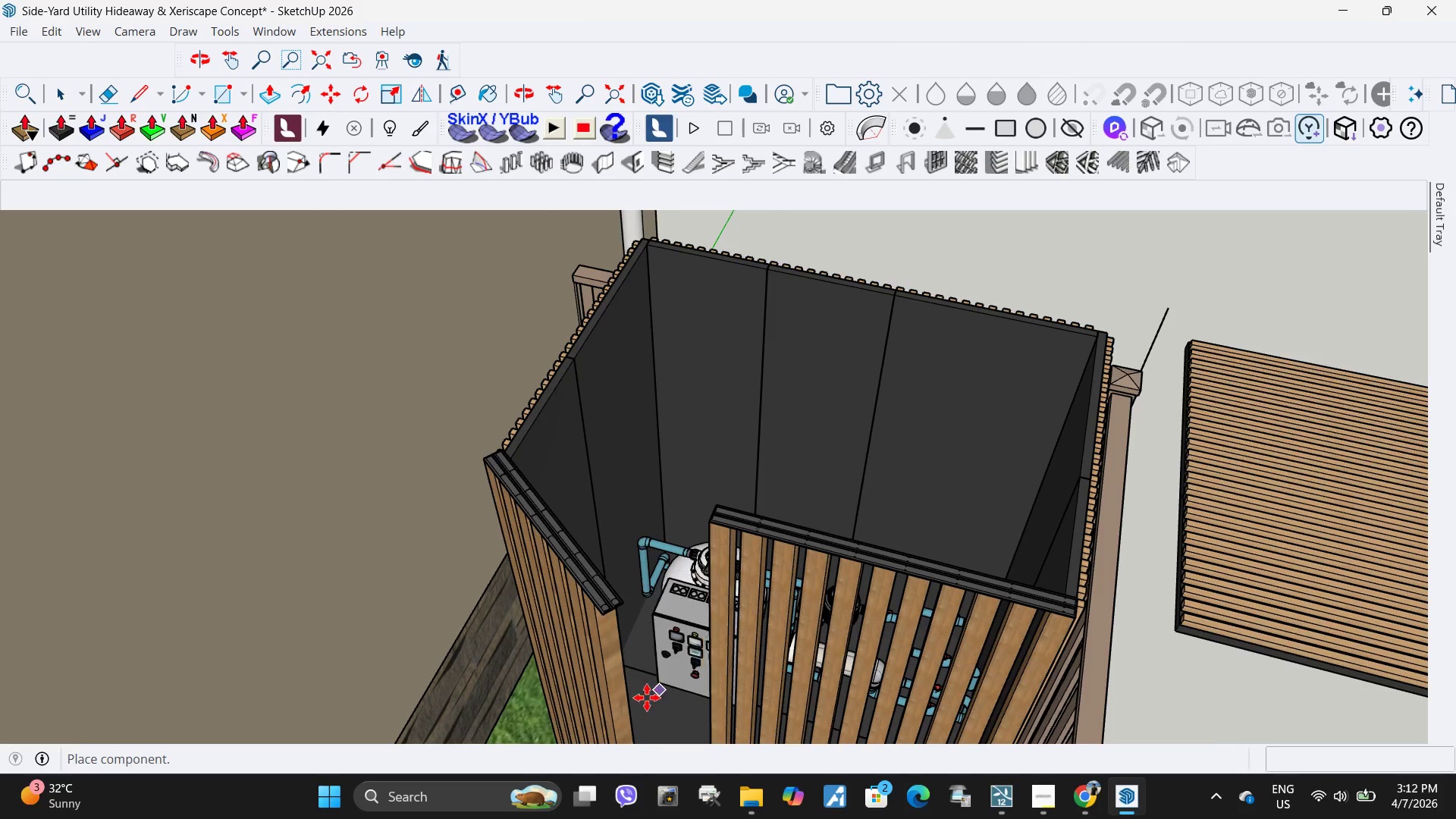 
left_click([638, 700])
 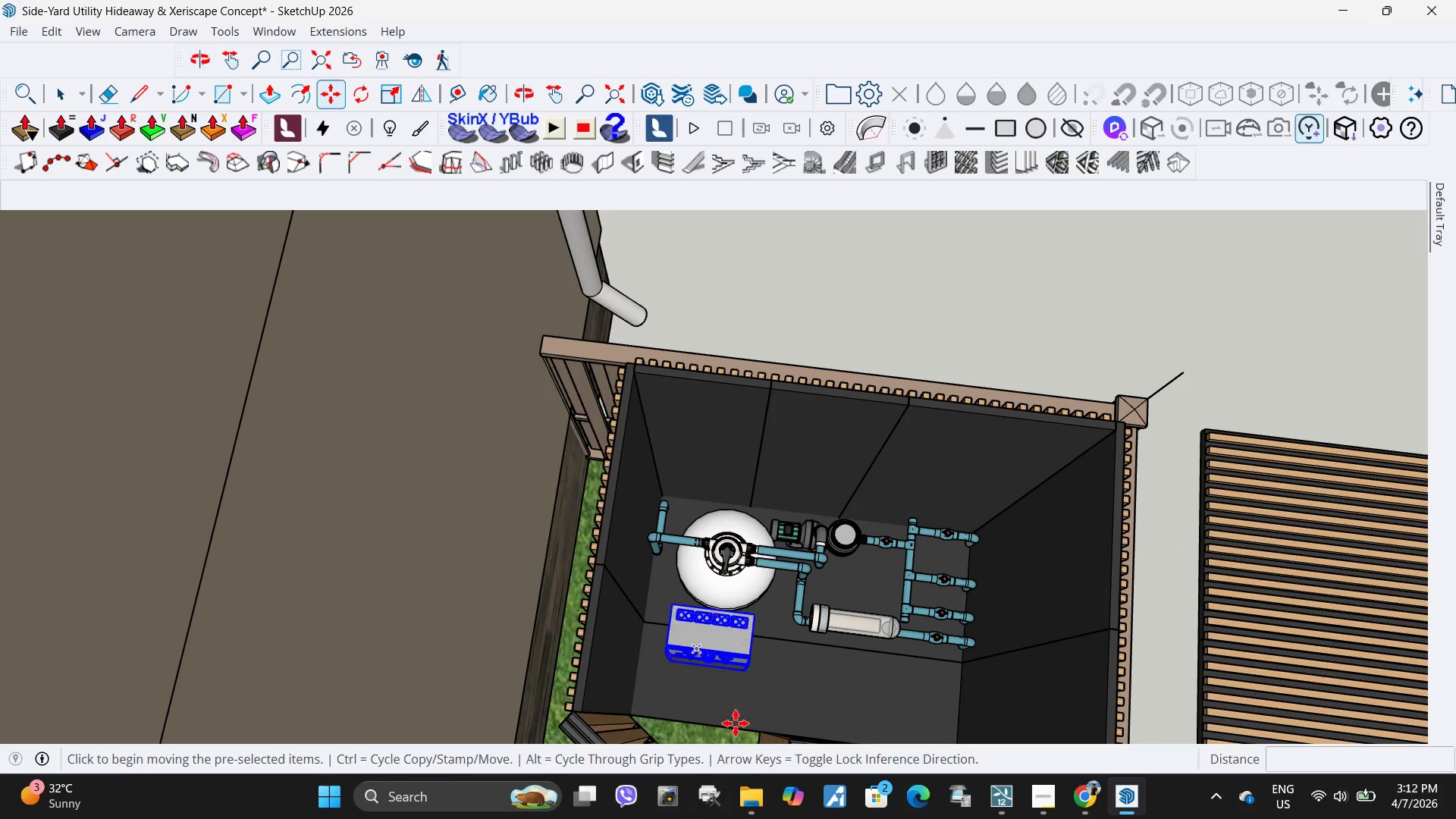 
key(Q)
 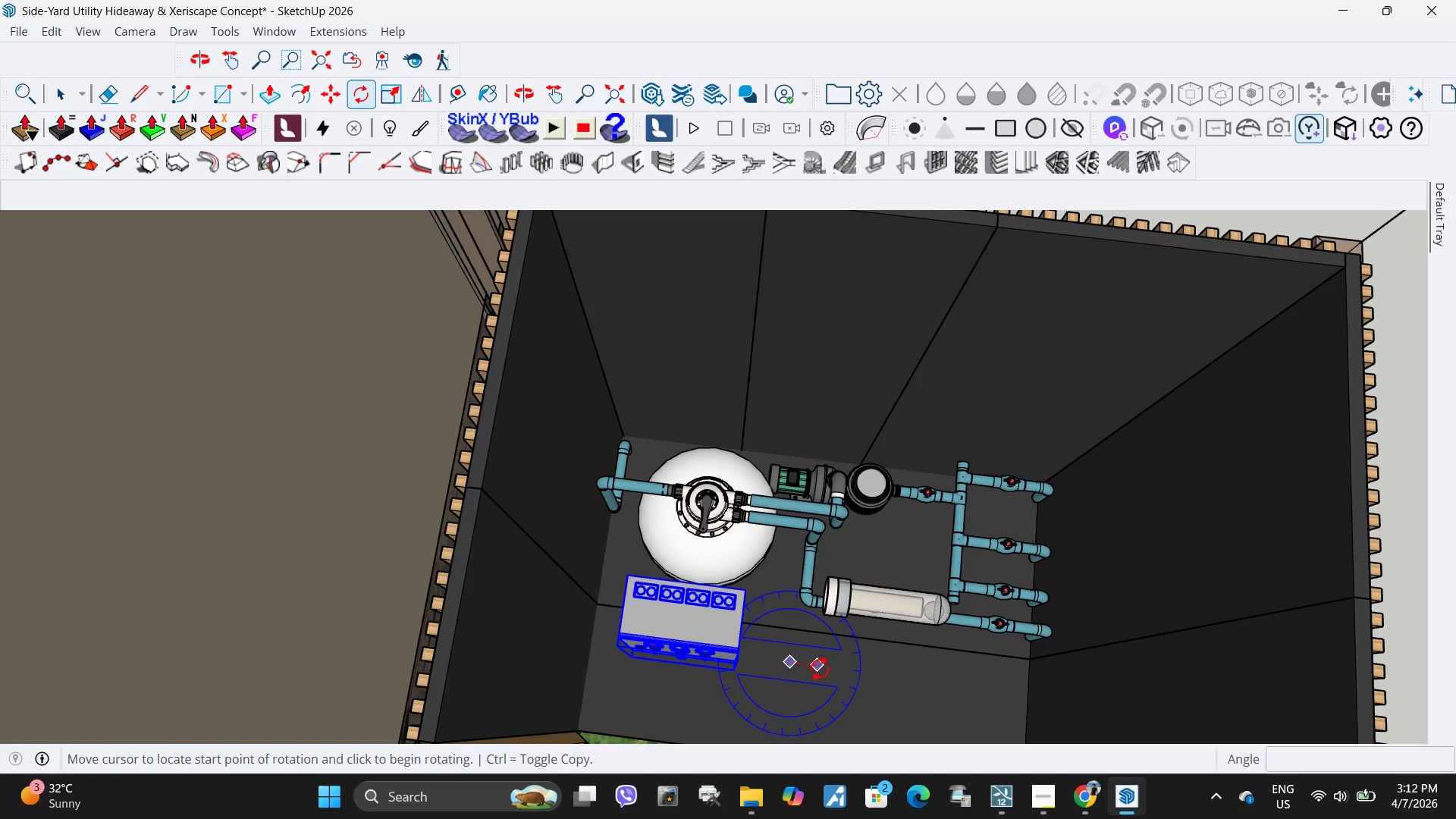 
scroll: coordinate [776, 672], scroll_direction: up, amount: 3.0
 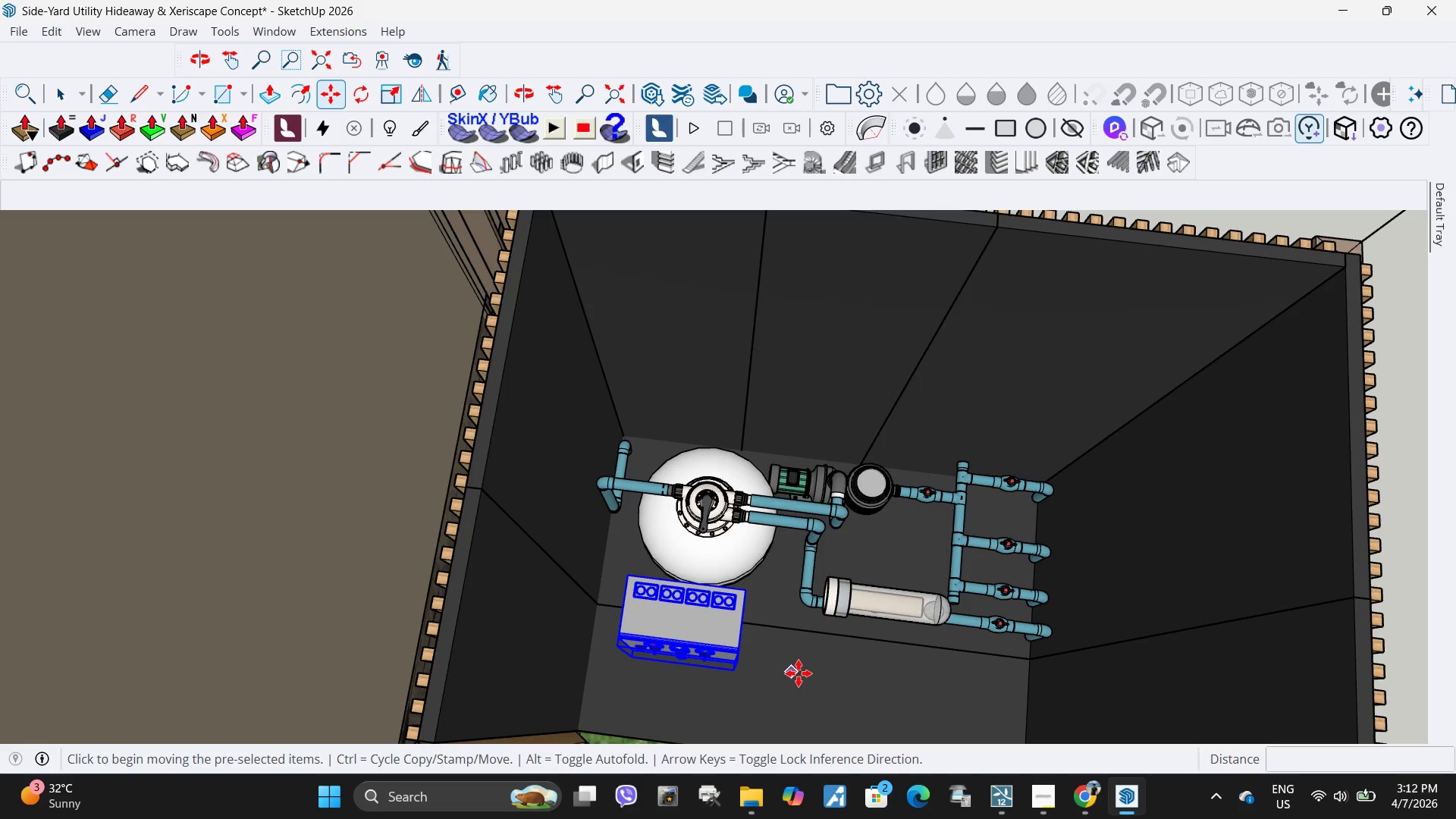 
double_click([821, 668])
 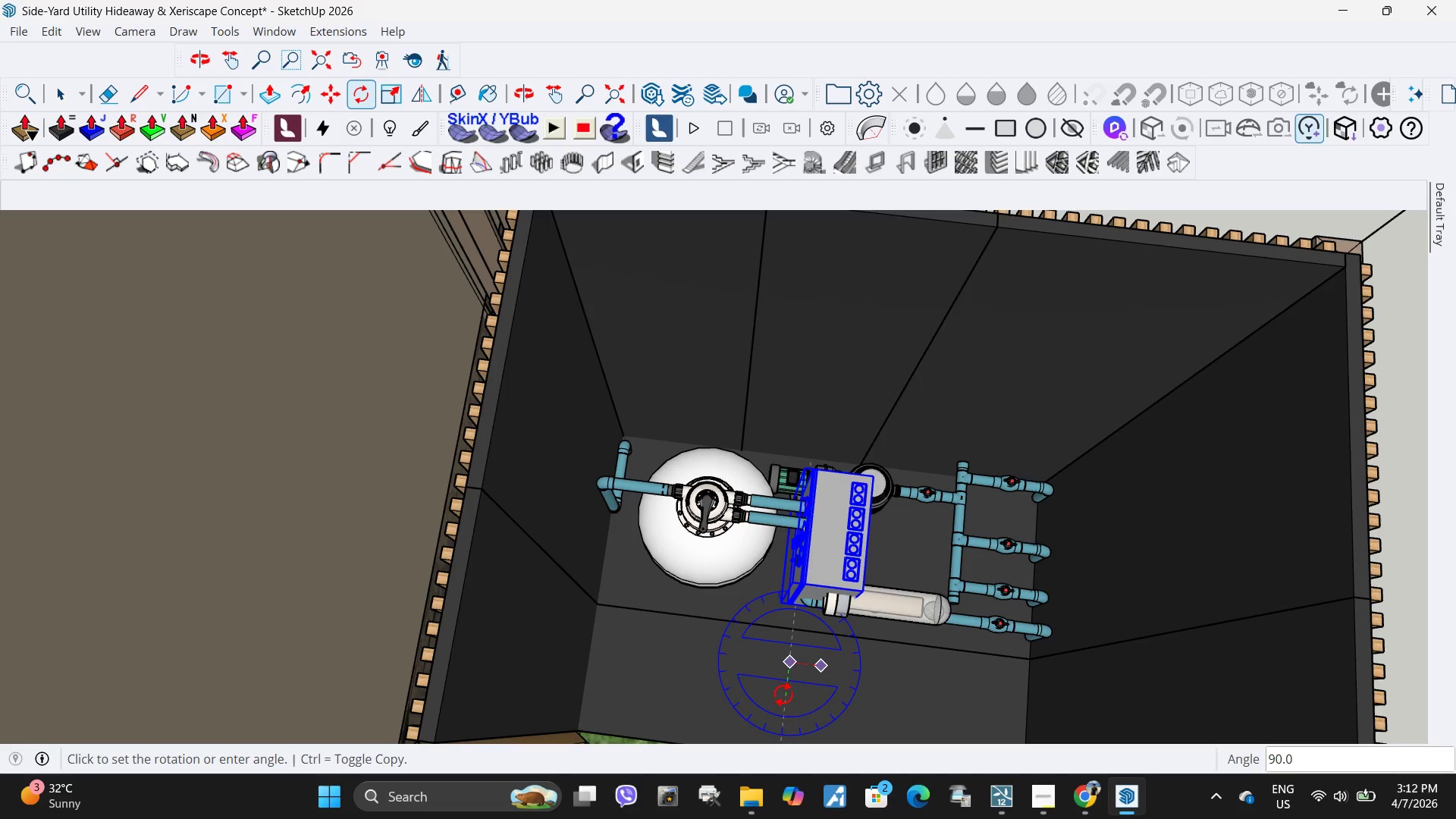 
left_click([785, 695])
 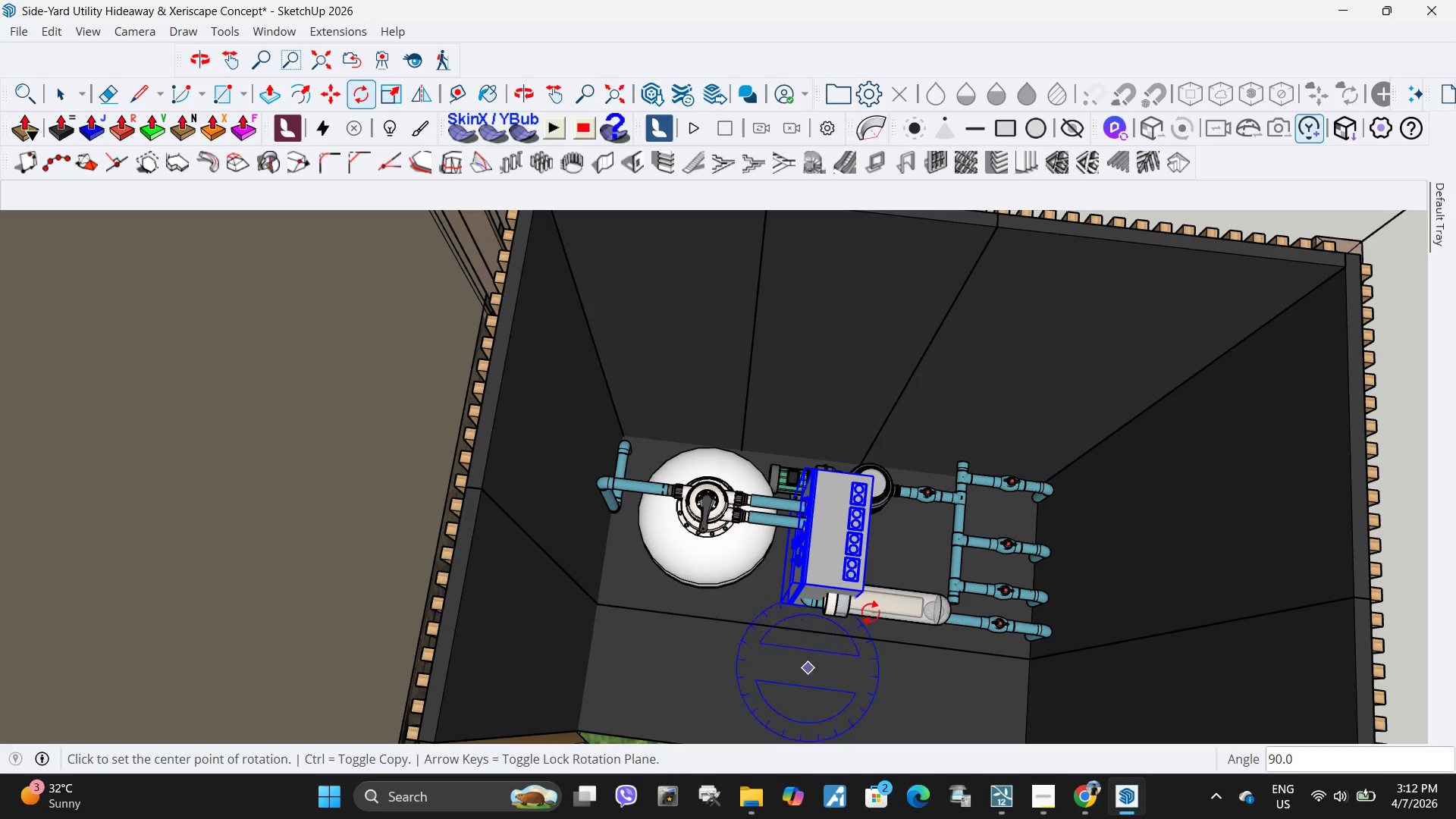 
scroll: coordinate [876, 607], scroll_direction: up, amount: 4.0
 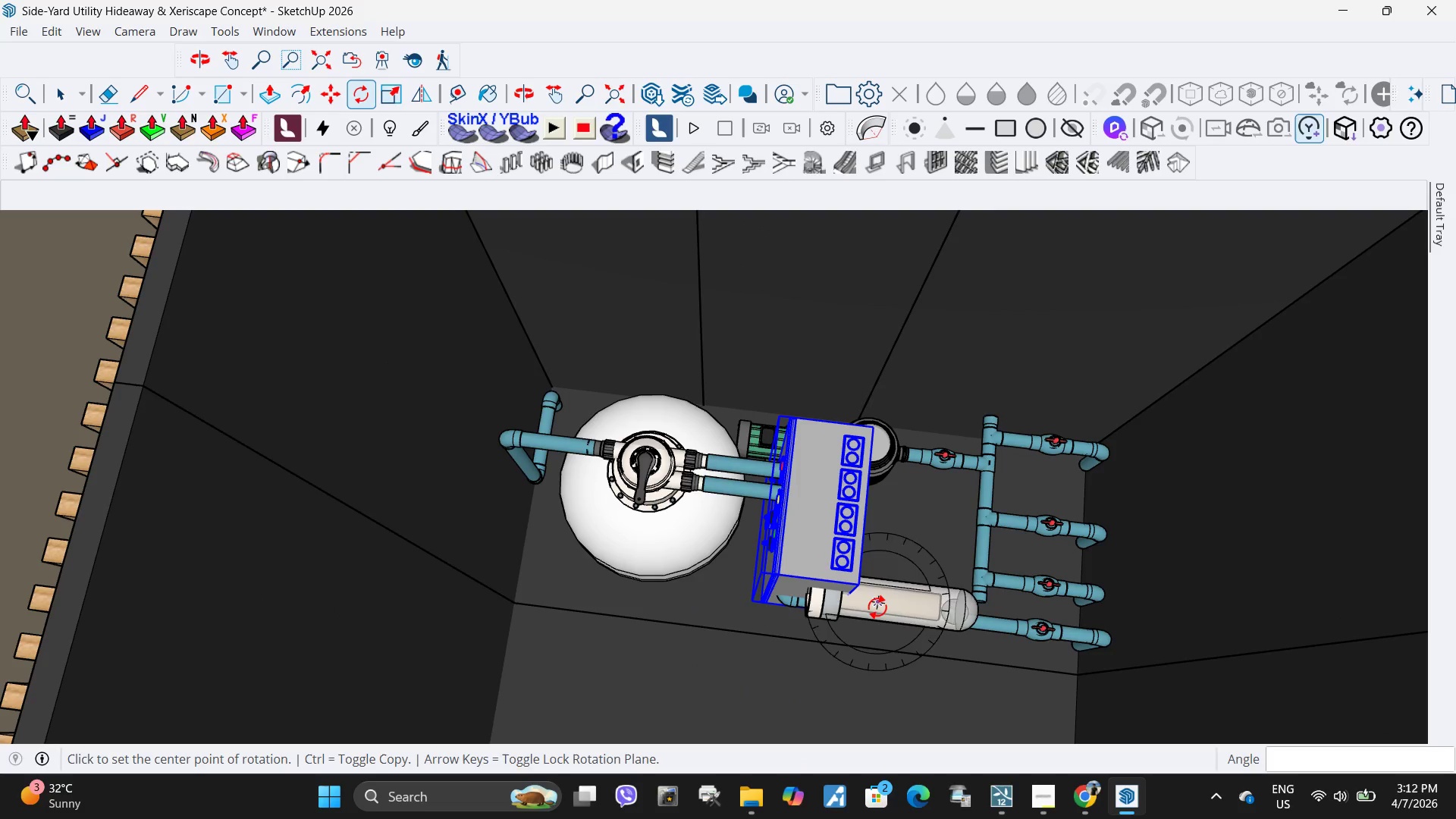 
key(M)
 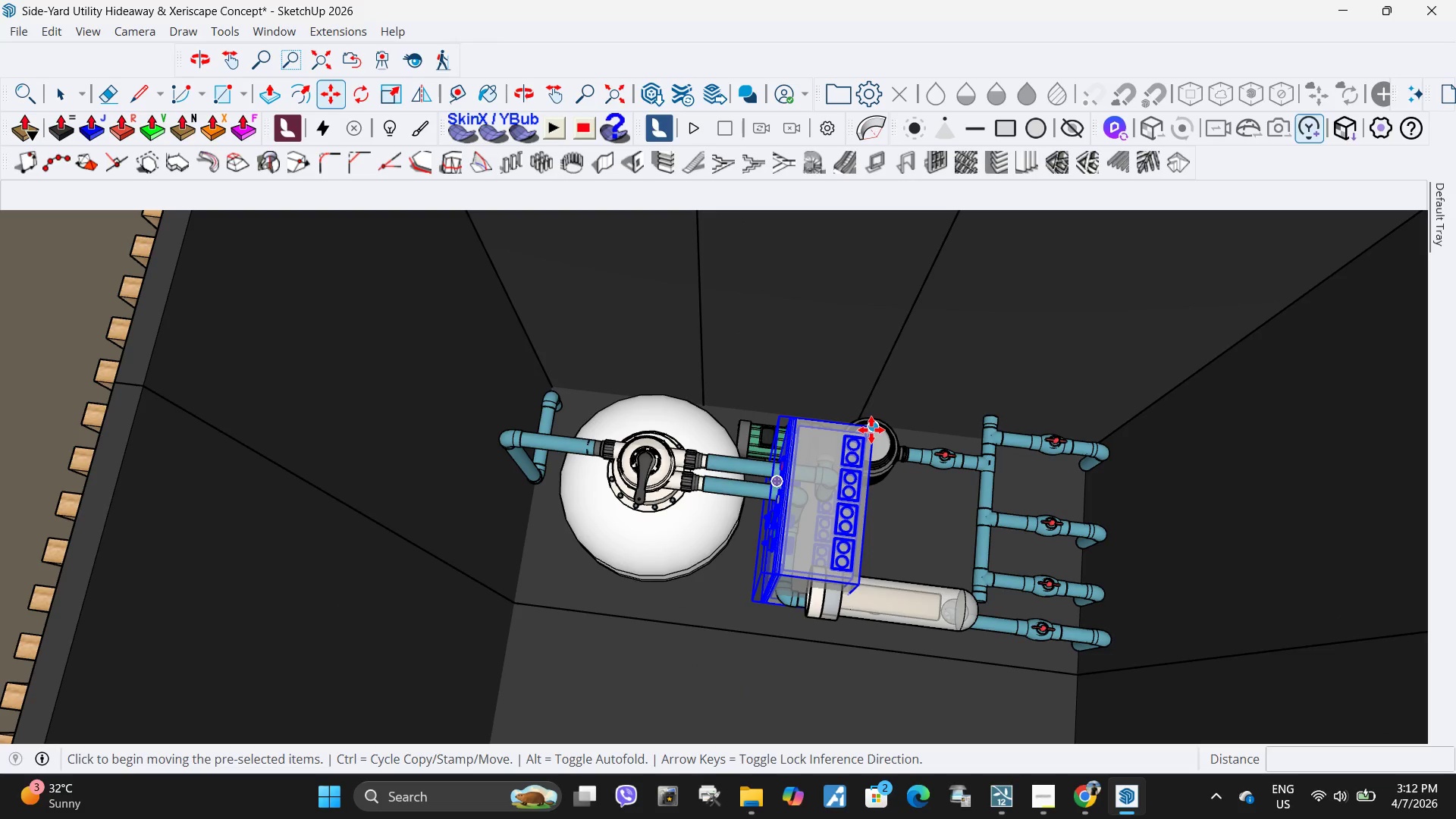 
left_click([871, 430])
 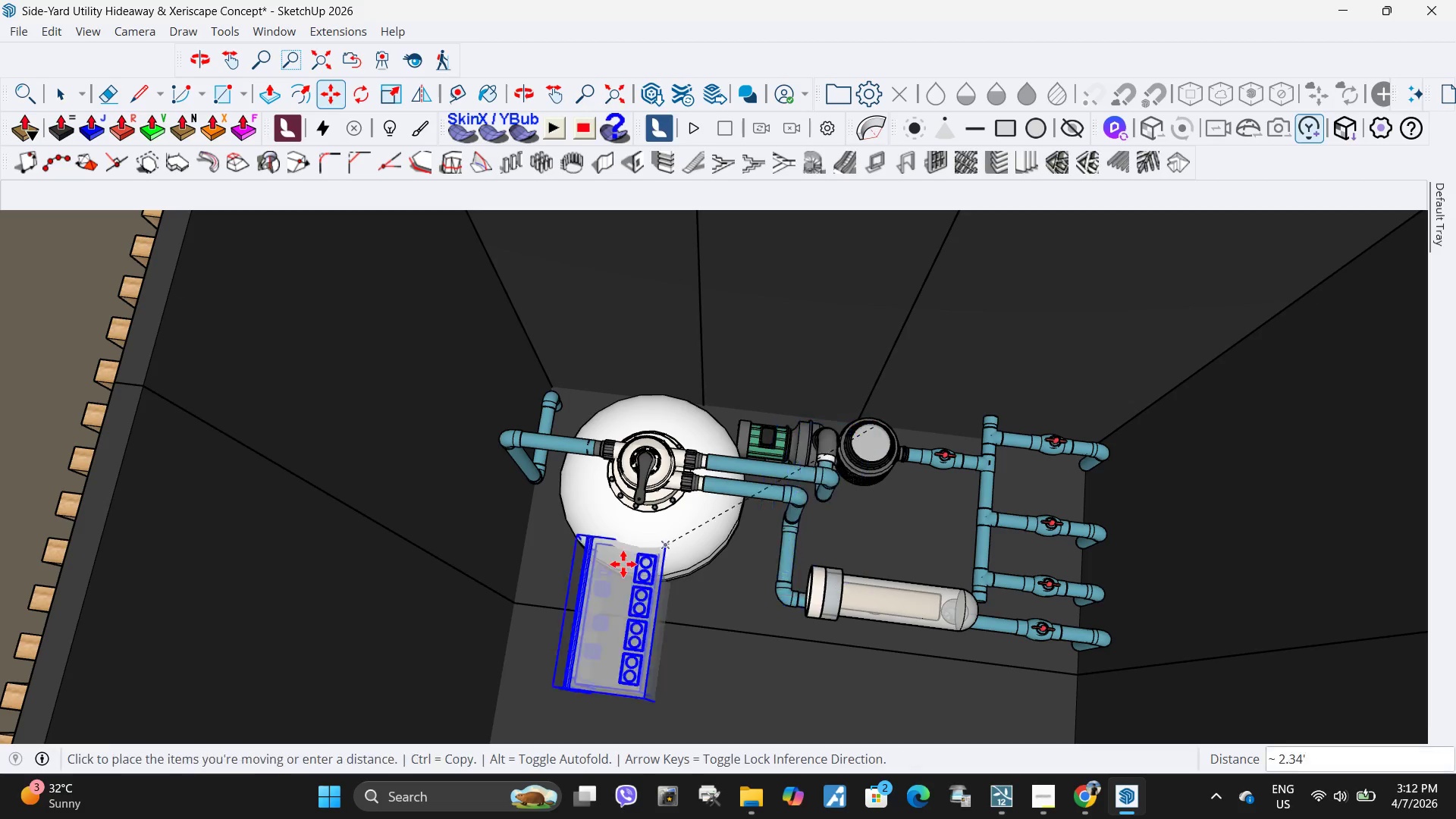 
scroll: coordinate [623, 564], scroll_direction: down, amount: 5.0
 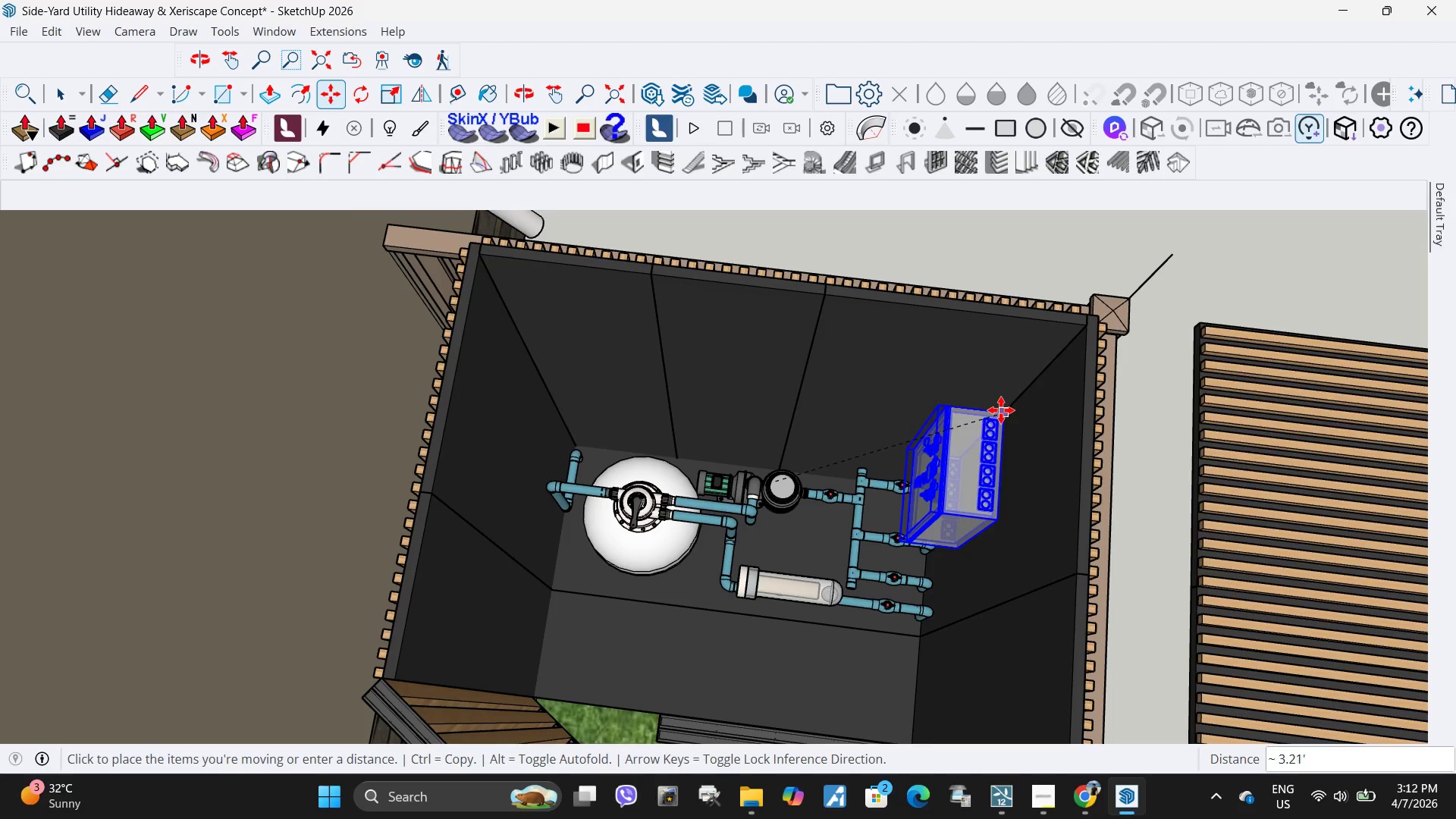 
left_click([1001, 410])
 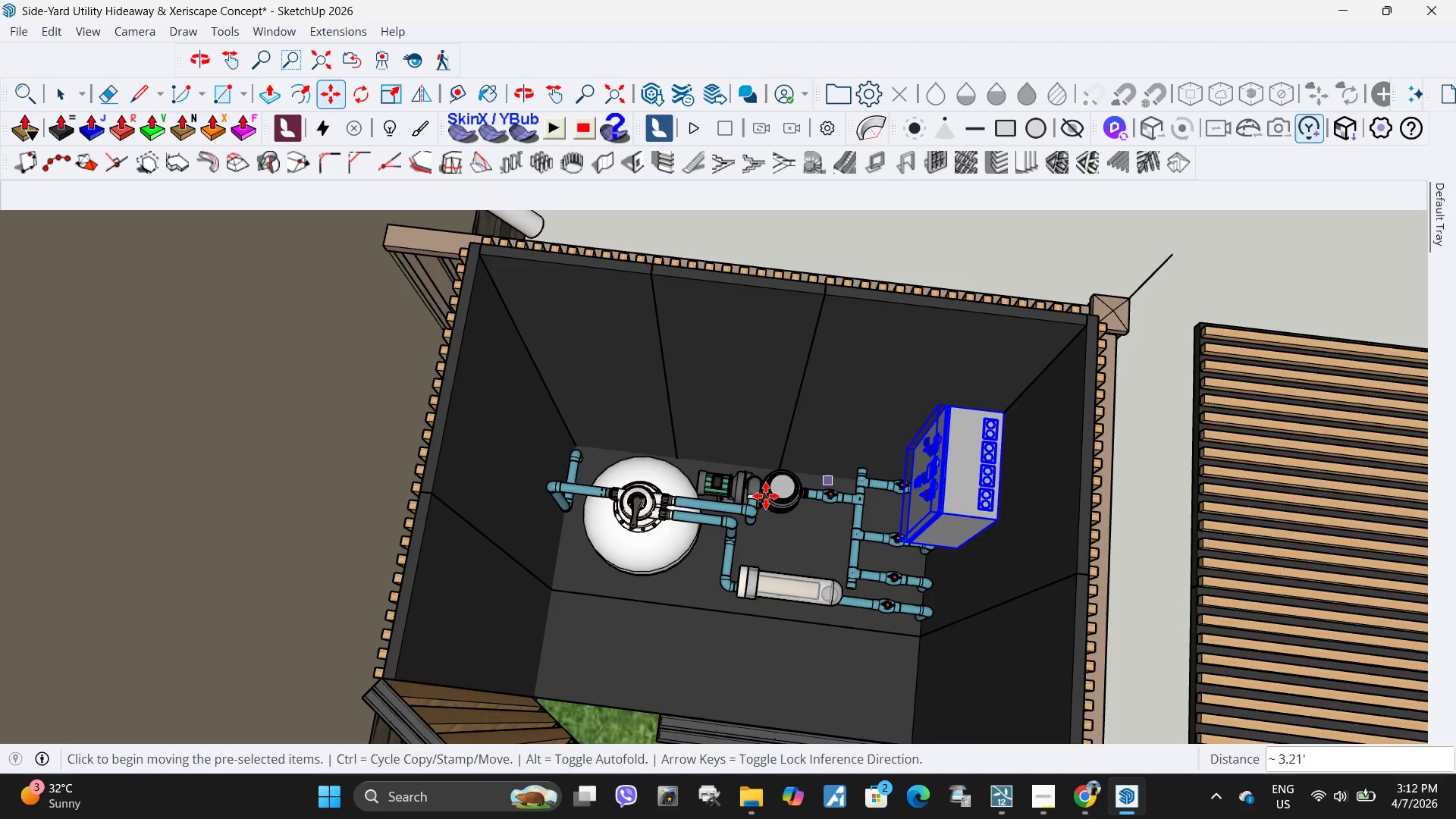 
scroll: coordinate [748, 507], scroll_direction: down, amount: 3.0
 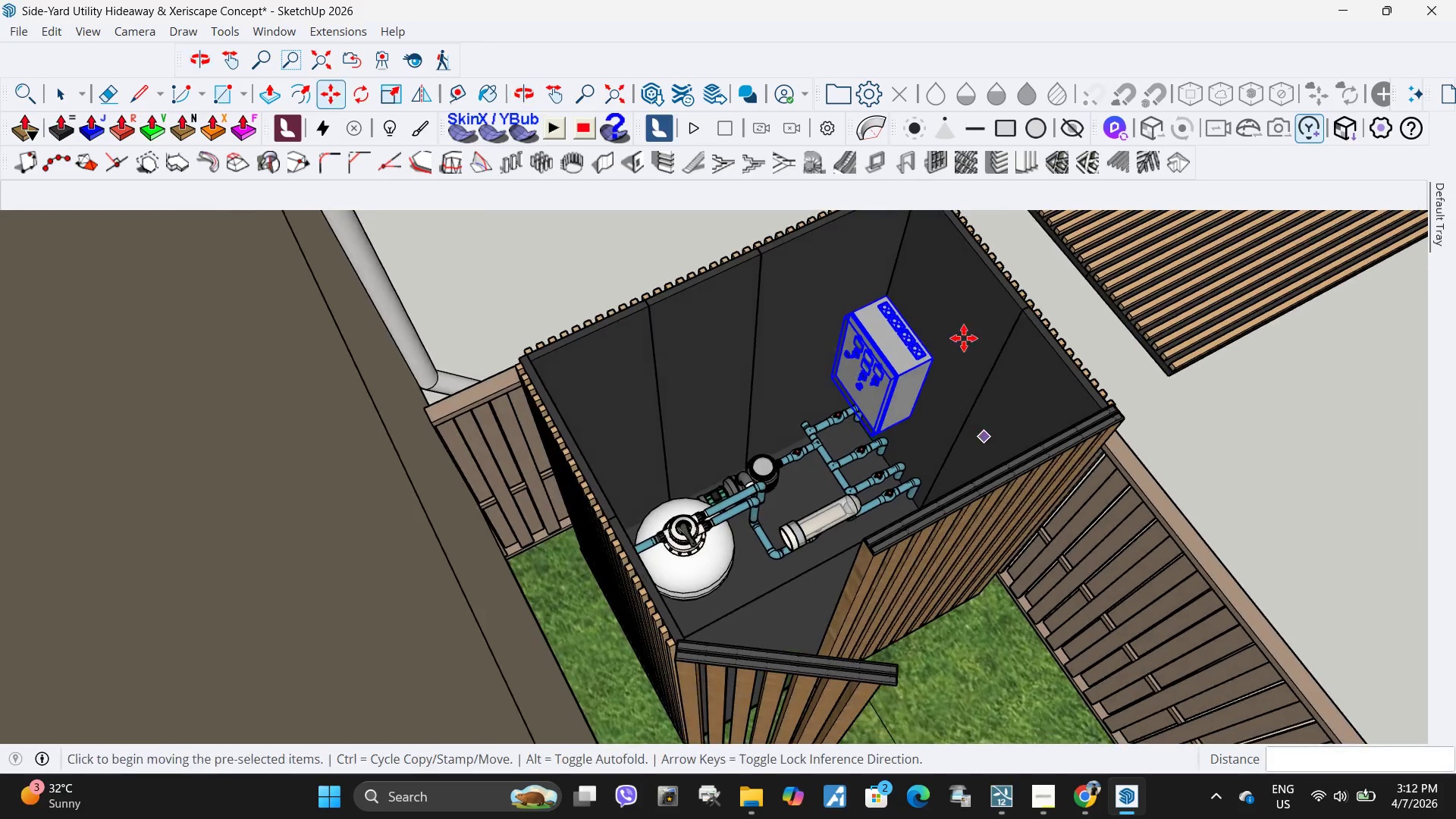 
scroll: coordinate [936, 313], scroll_direction: up, amount: 4.0
 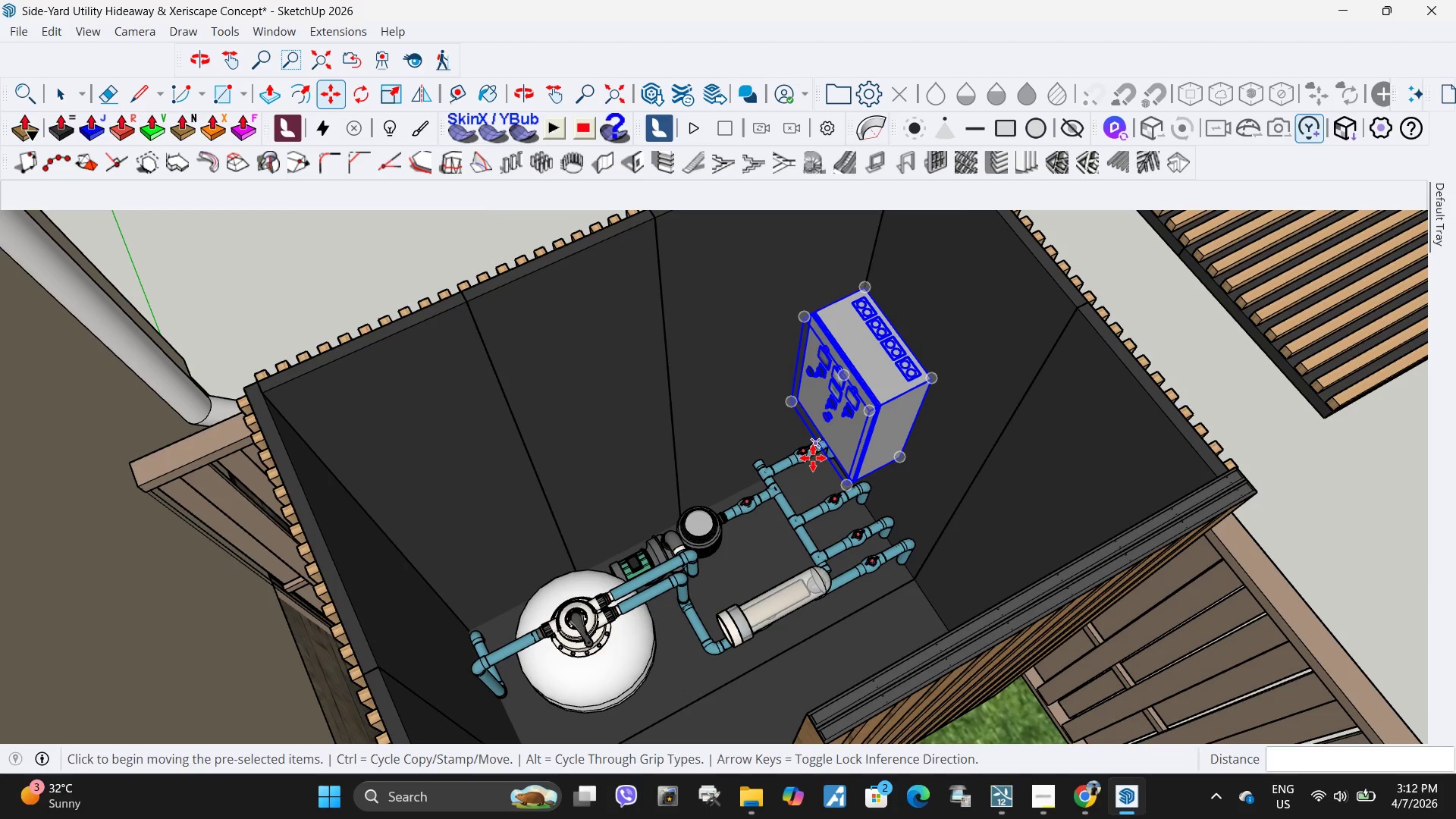 
key(Control+Z)
 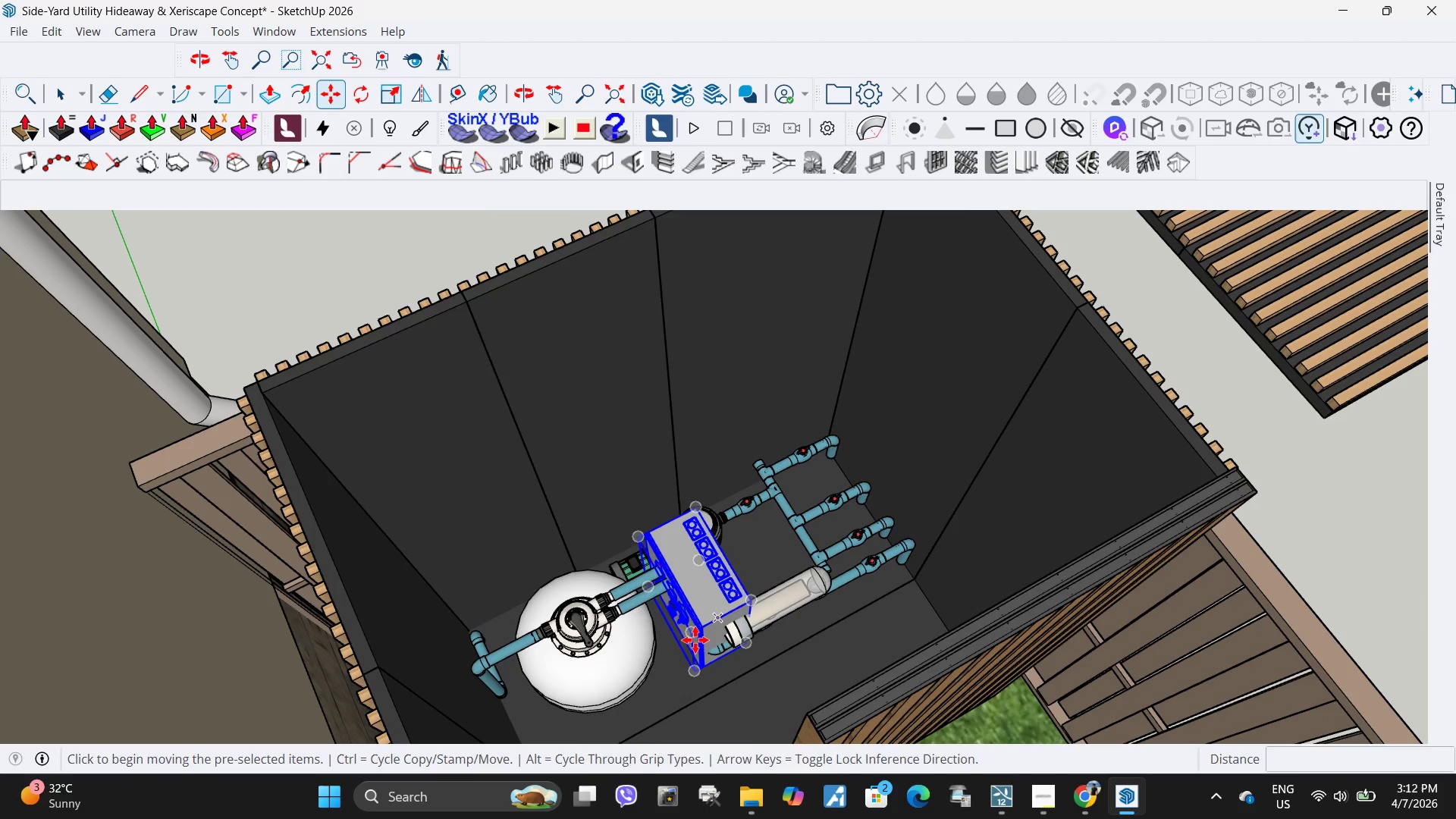 
key(Q)
 